 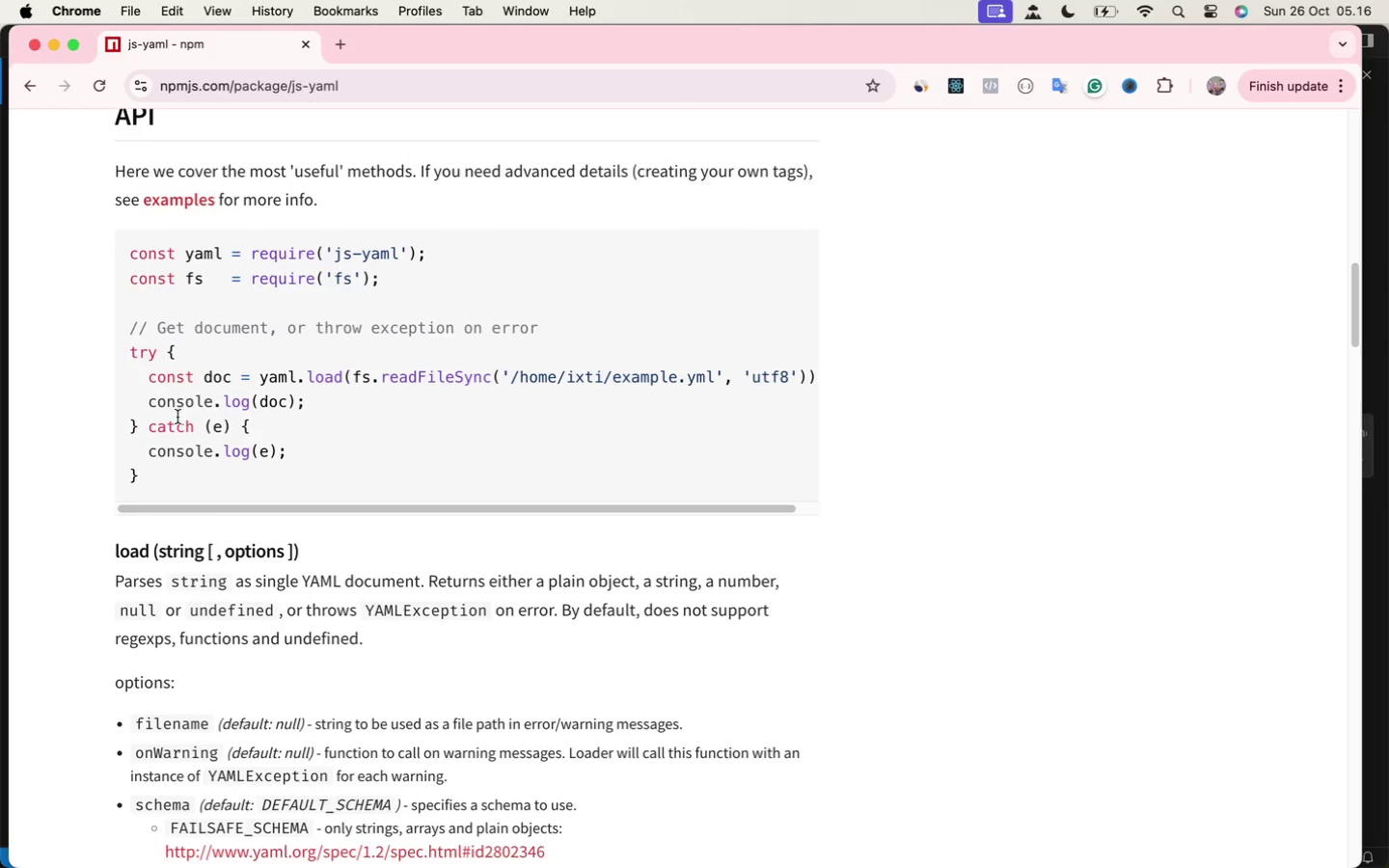 
left_click([27, 92])
 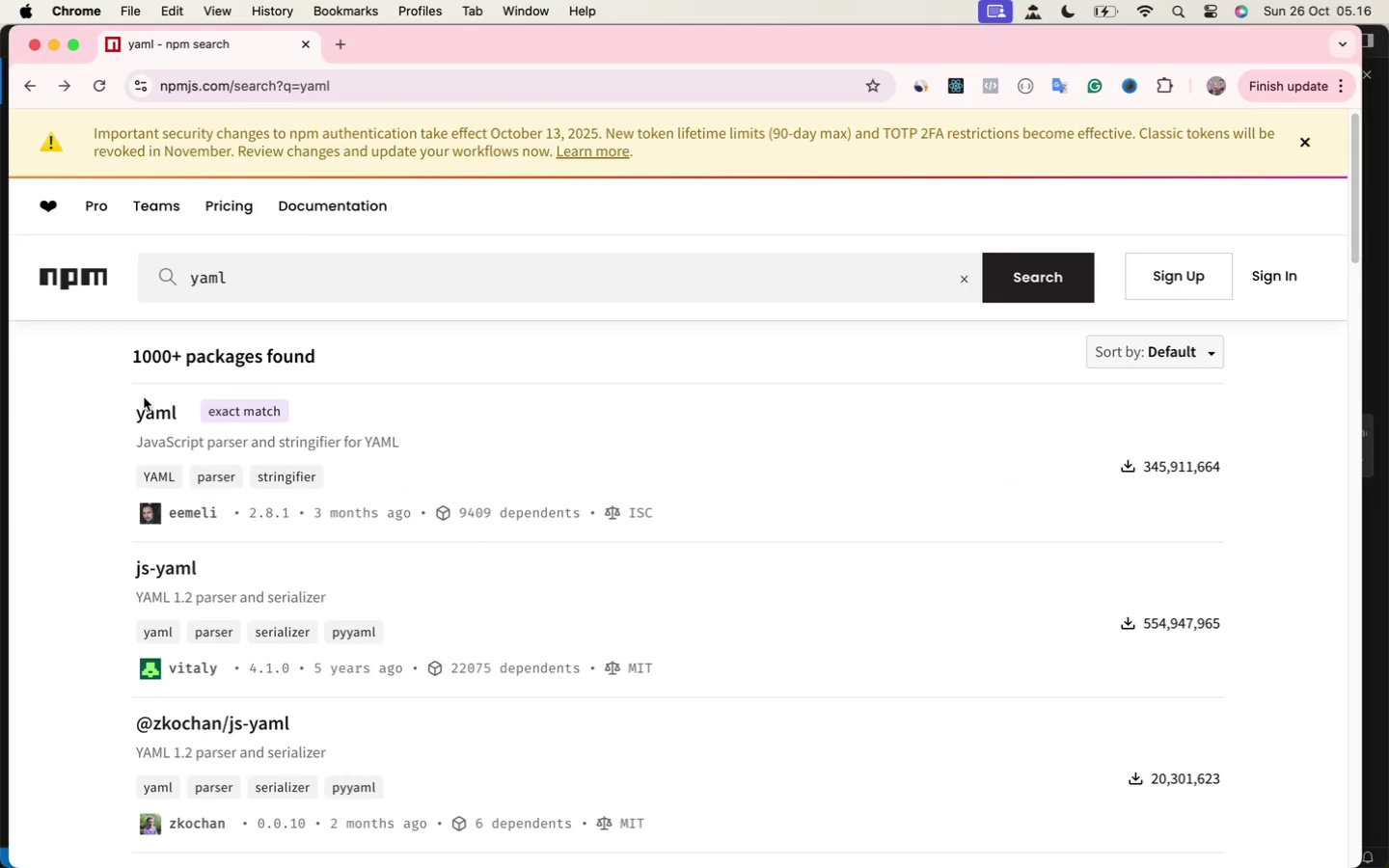 
left_click([149, 405])
 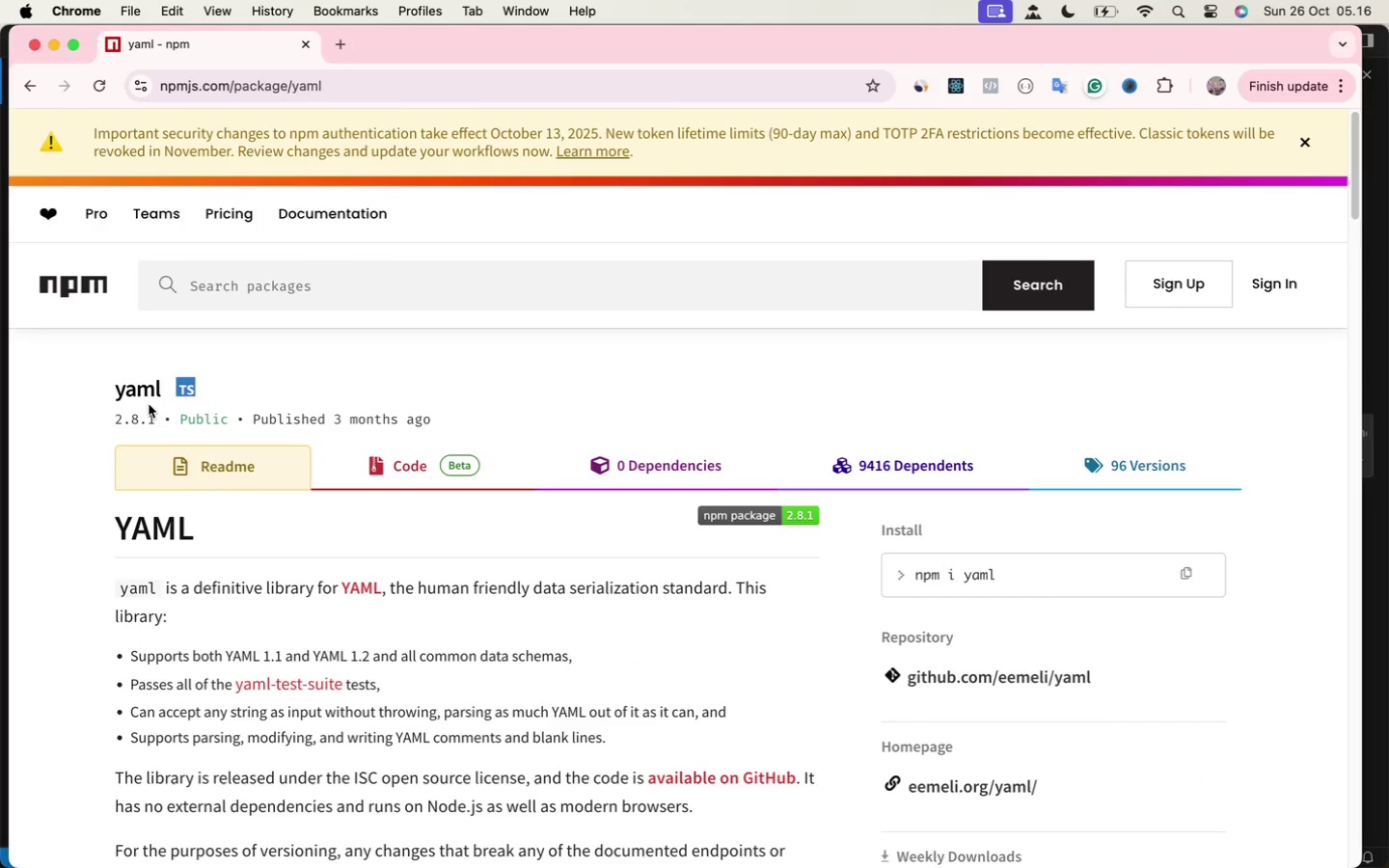 
scroll: coordinate [480, 359], scroll_direction: down, amount: 28.0
 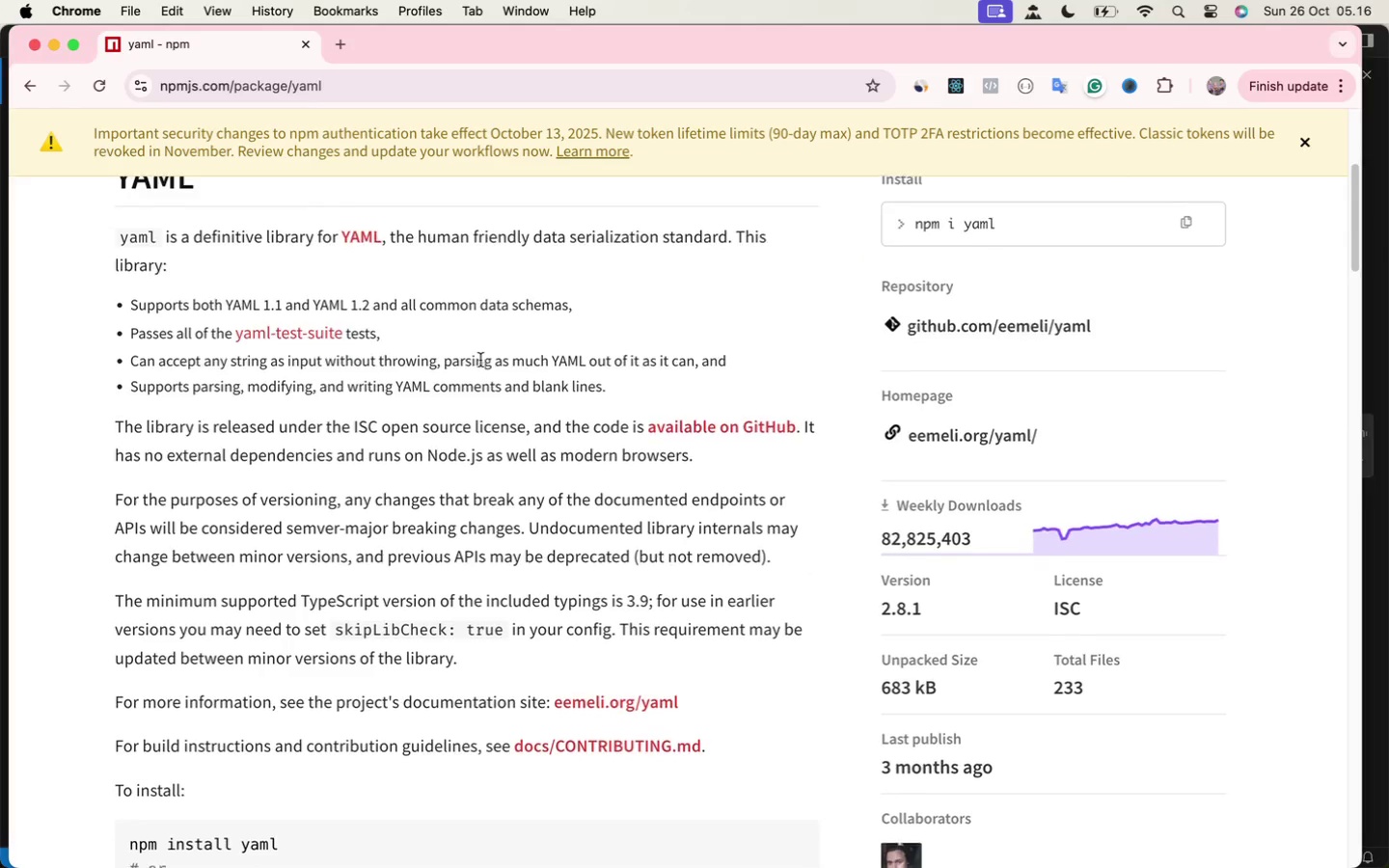 
scroll: coordinate [477, 361], scroll_direction: down, amount: 43.0
 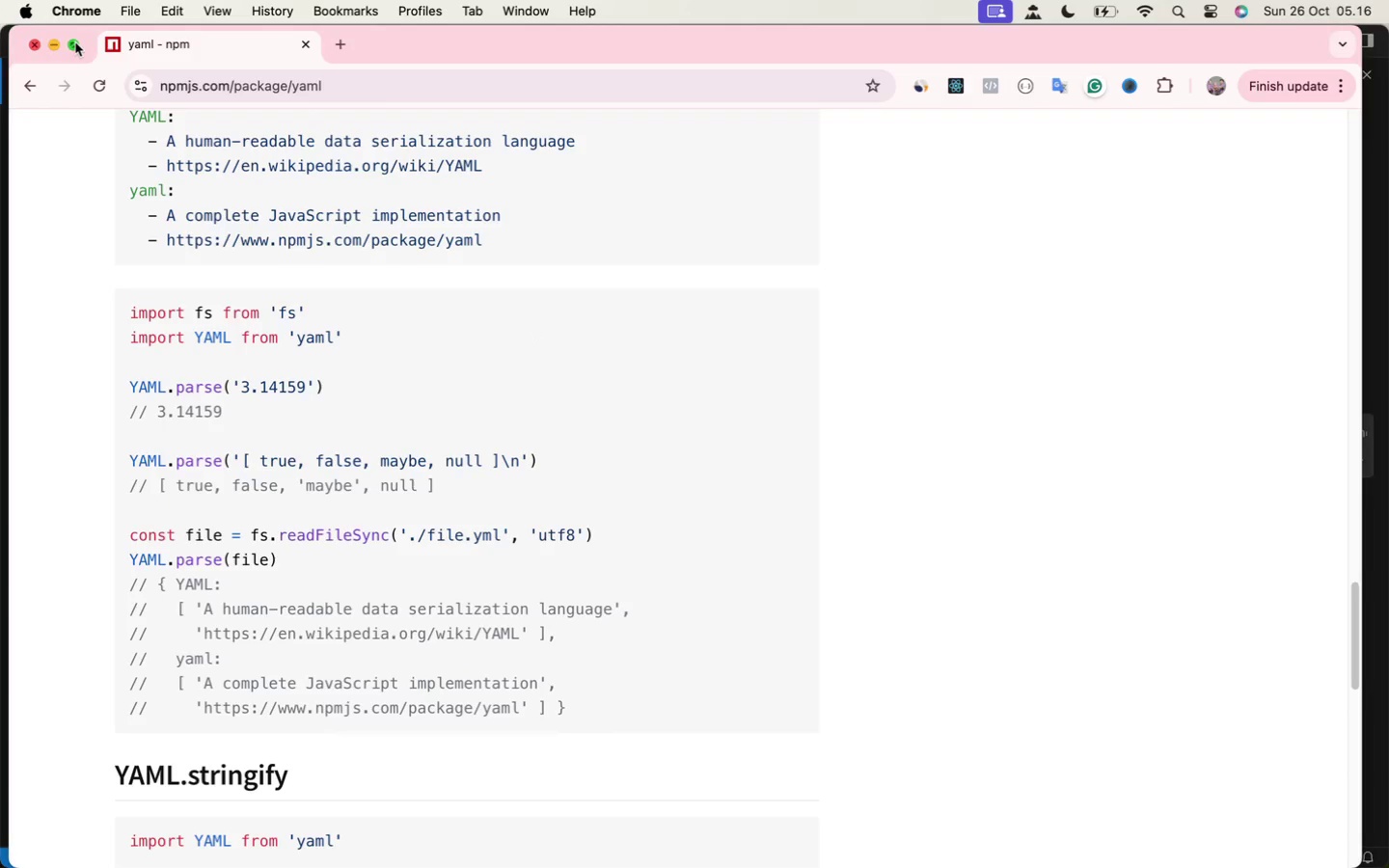 
left_click([21, 91])
 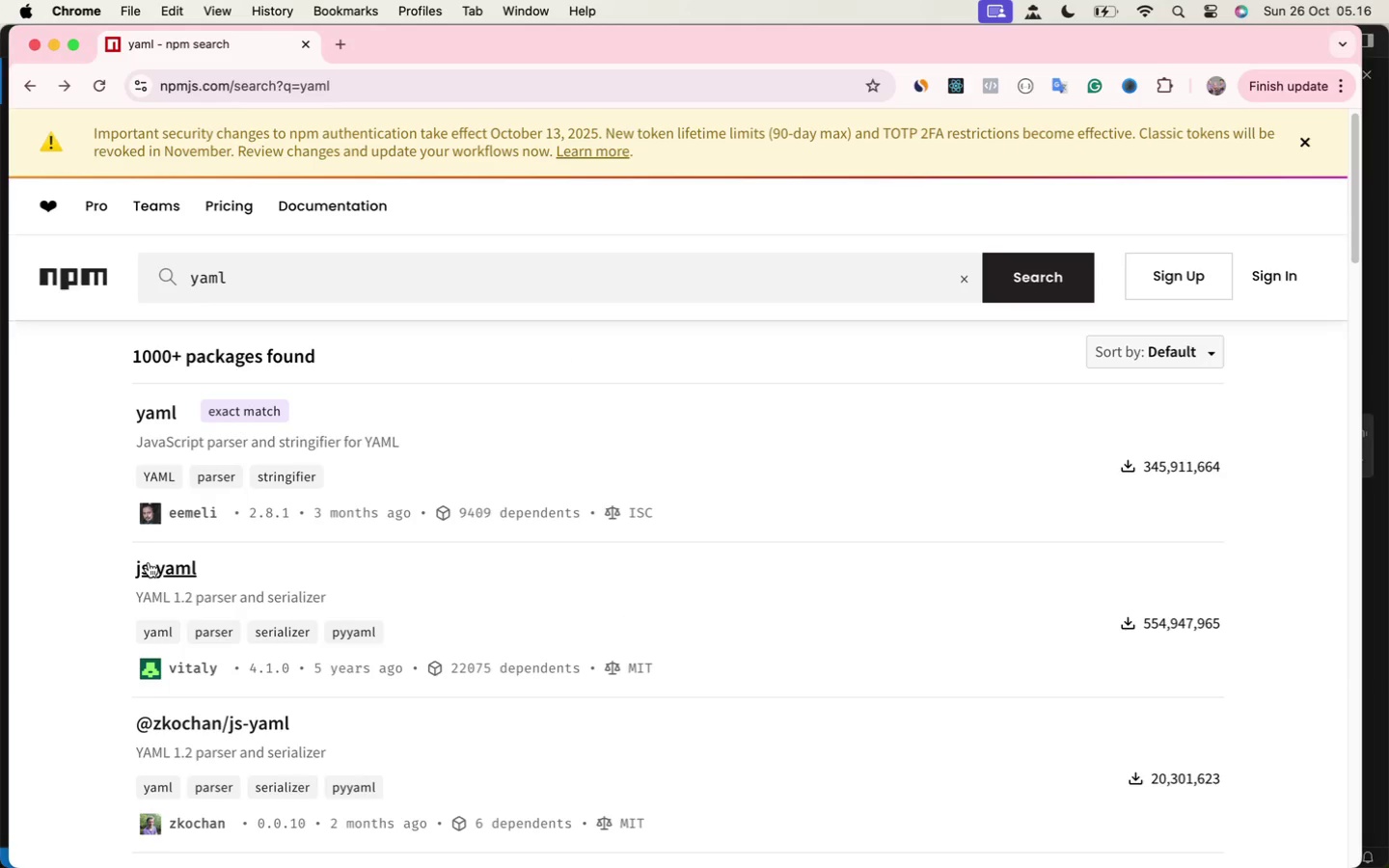 
left_click([149, 563])
 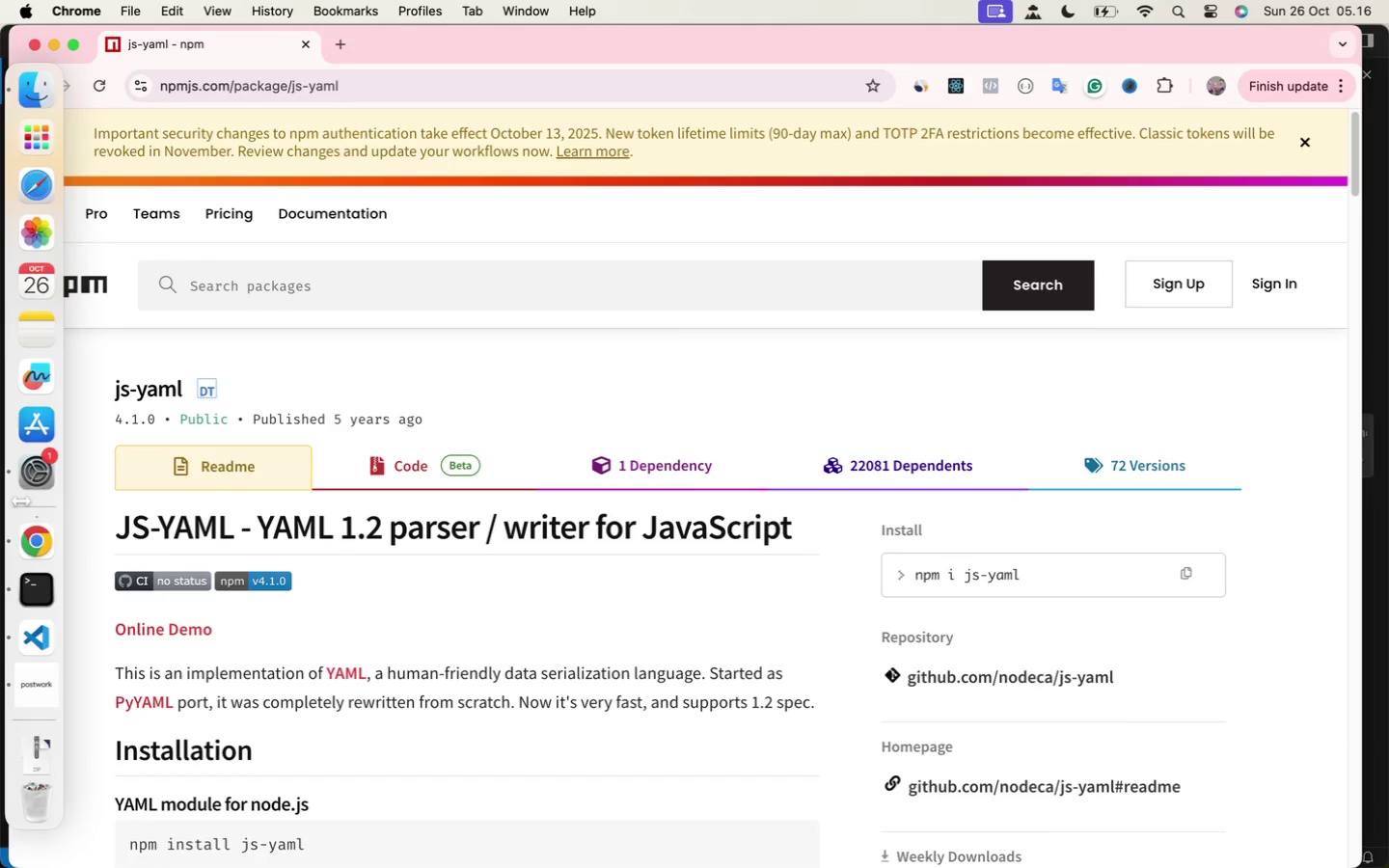 
type(npm install js-yaml)
 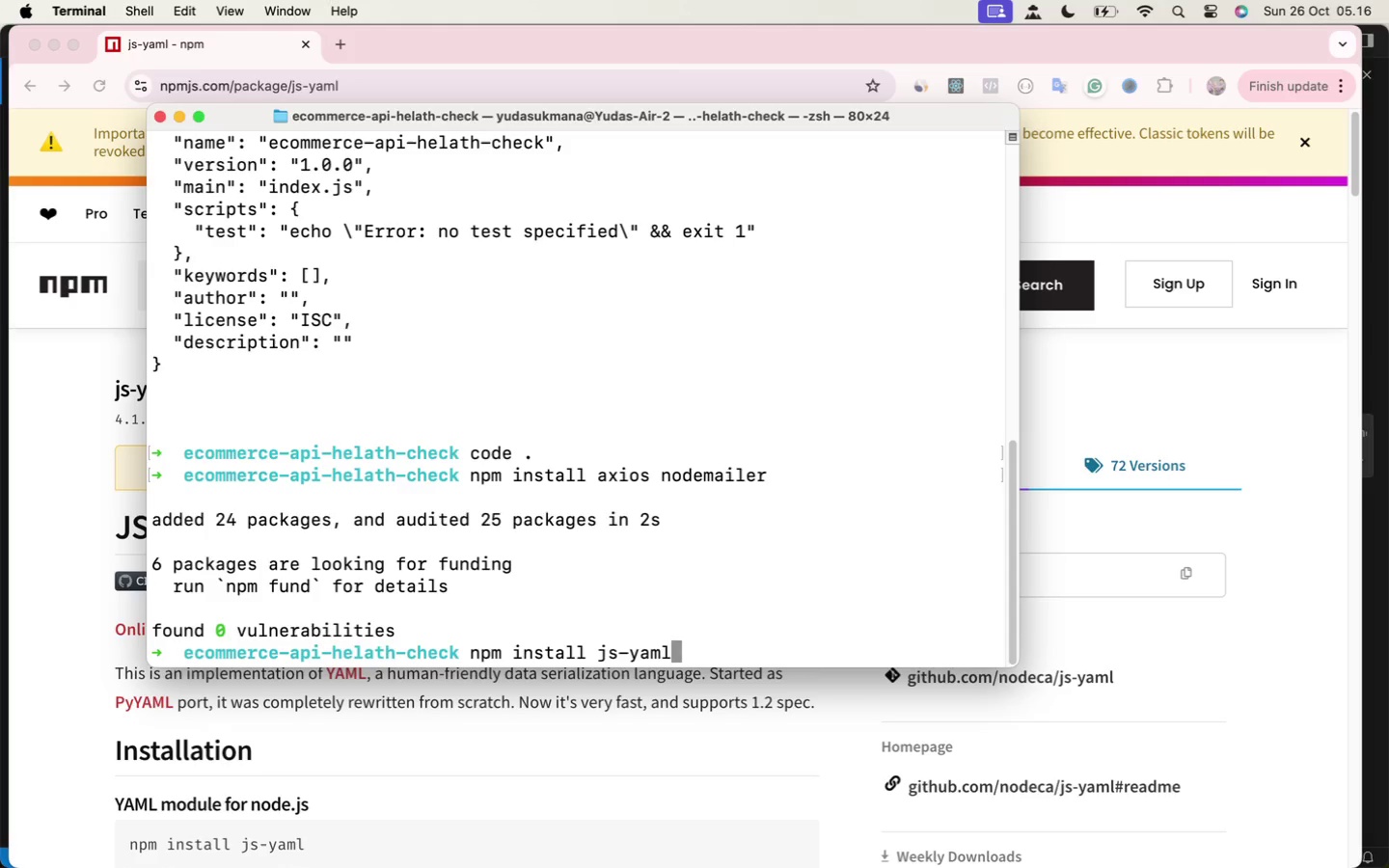 
key(Enter)
 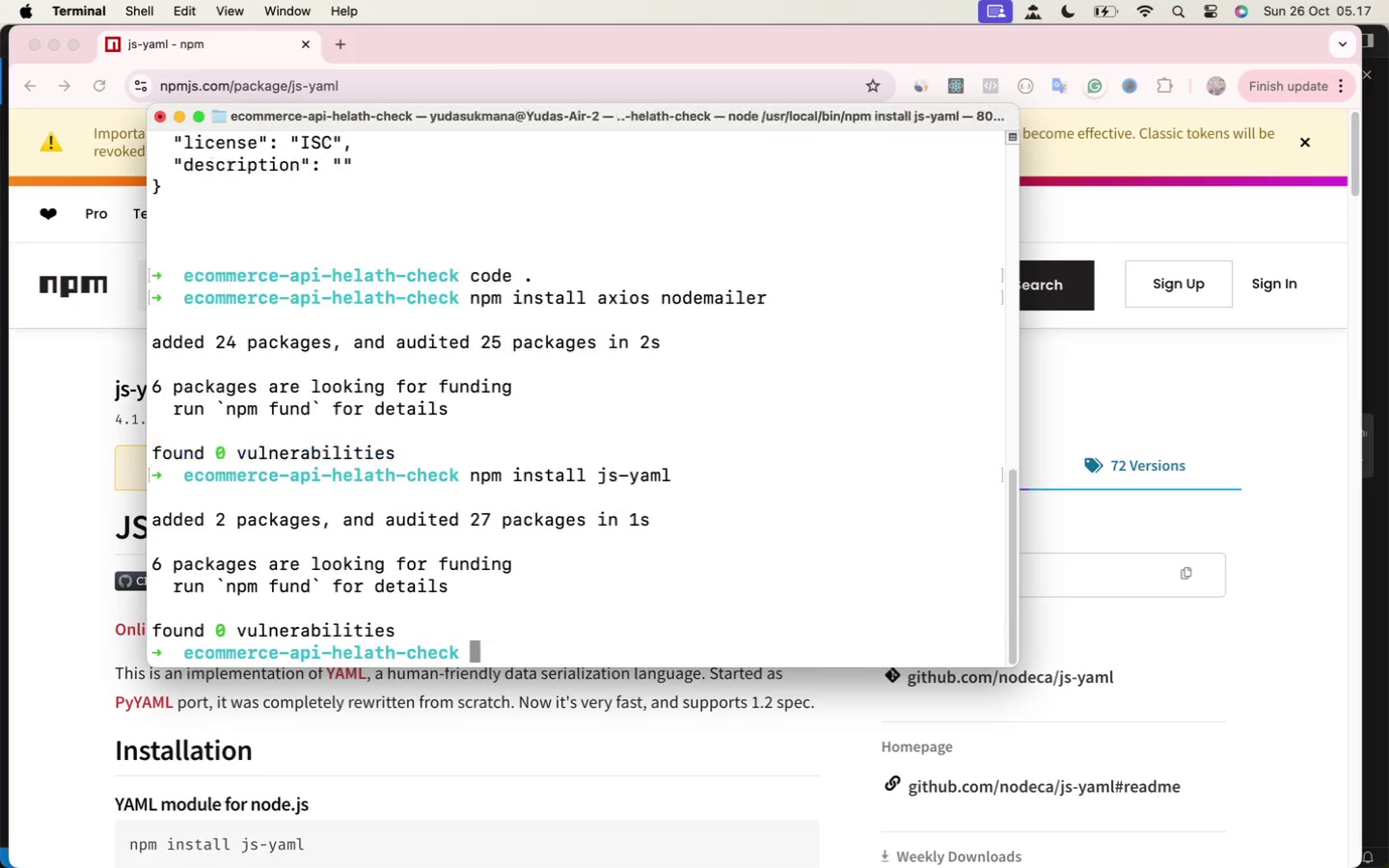 
type(cod )
key(Backspace)
type(e .js)
key(Backspace)
key(Backspace)
key(Backspace)
key(Backspace)
type( .)
 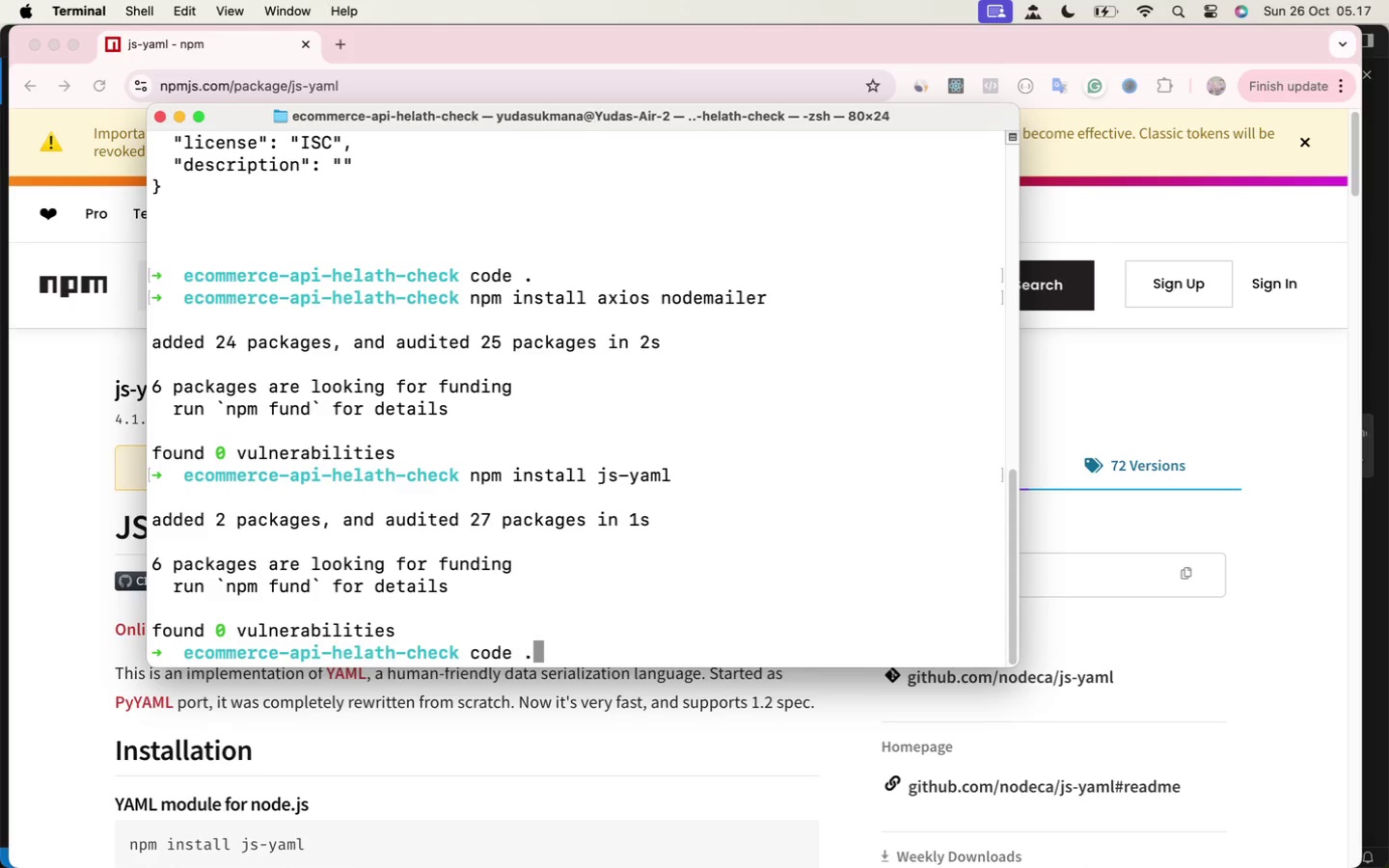 
key(Enter)
 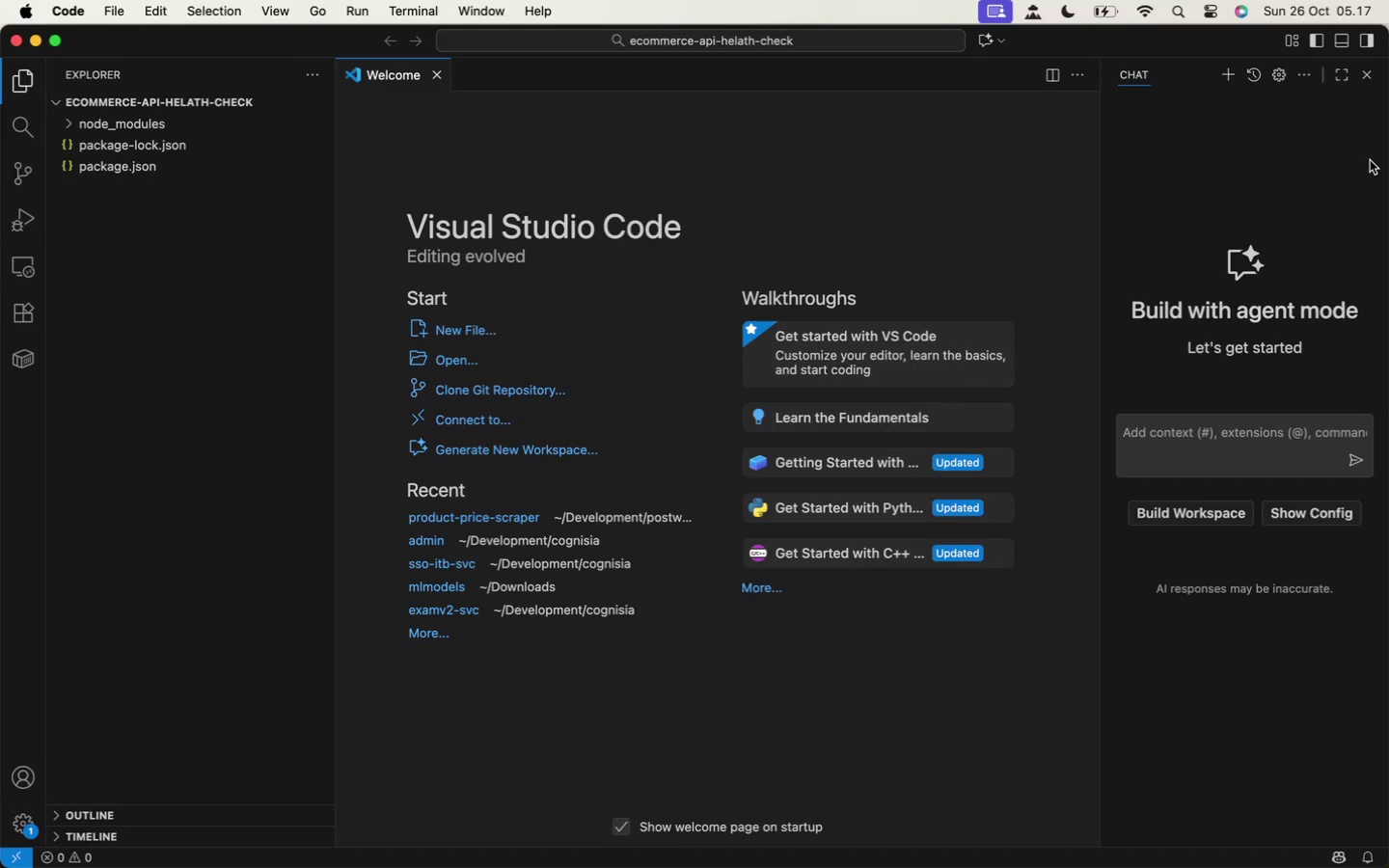 
left_click([1375, 75])
 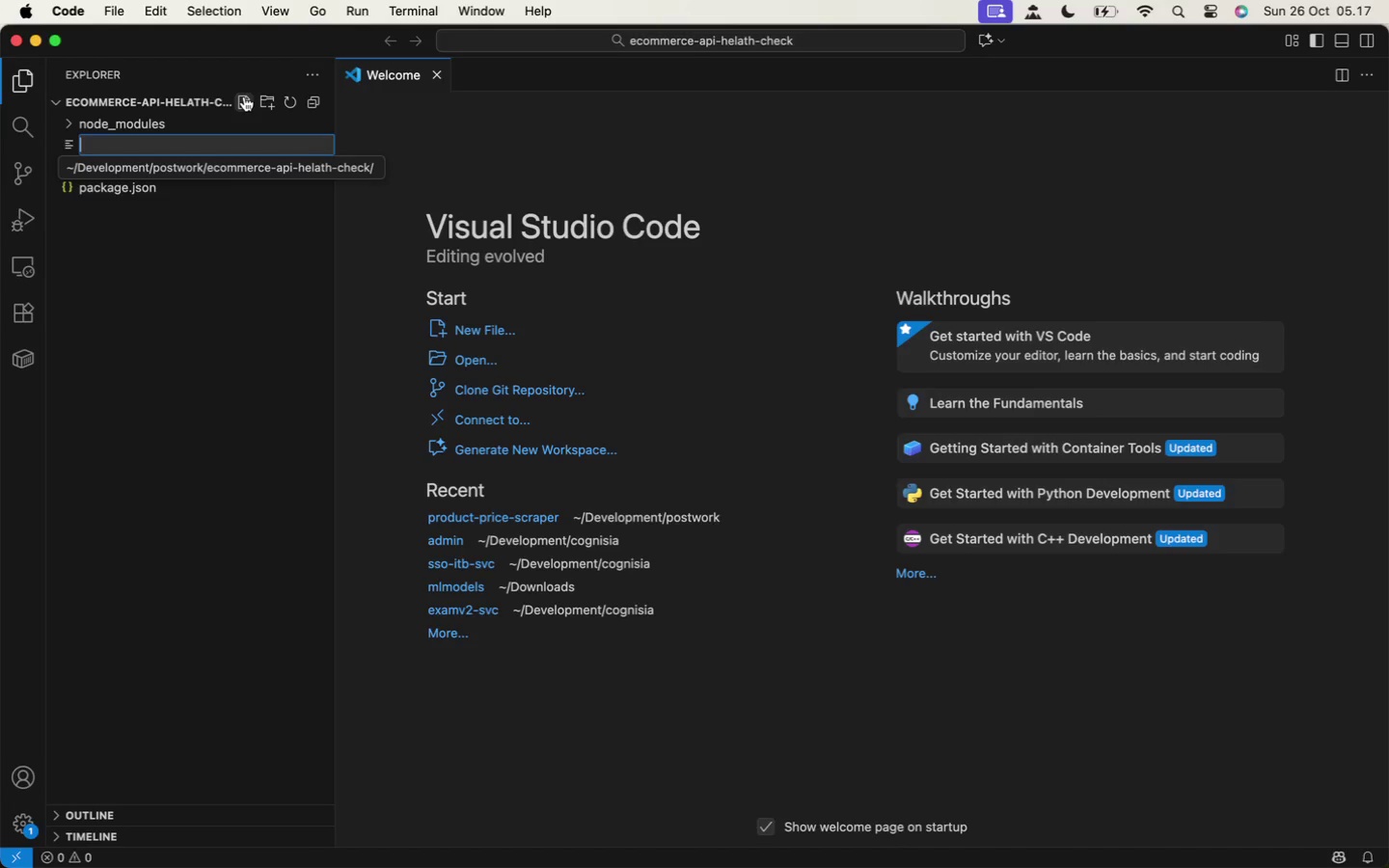 
wait(9.25)
 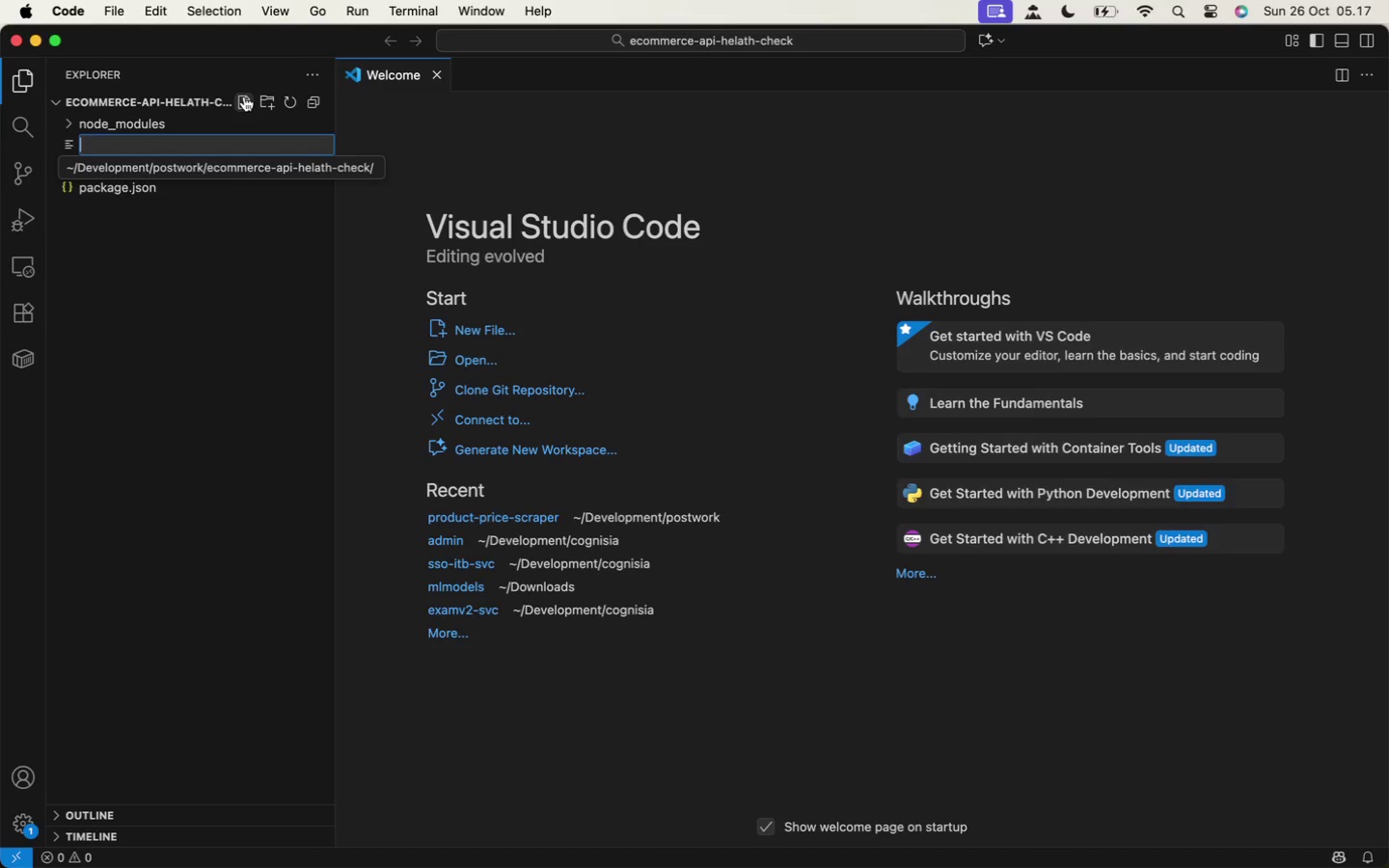 
left_click([242, 99])
 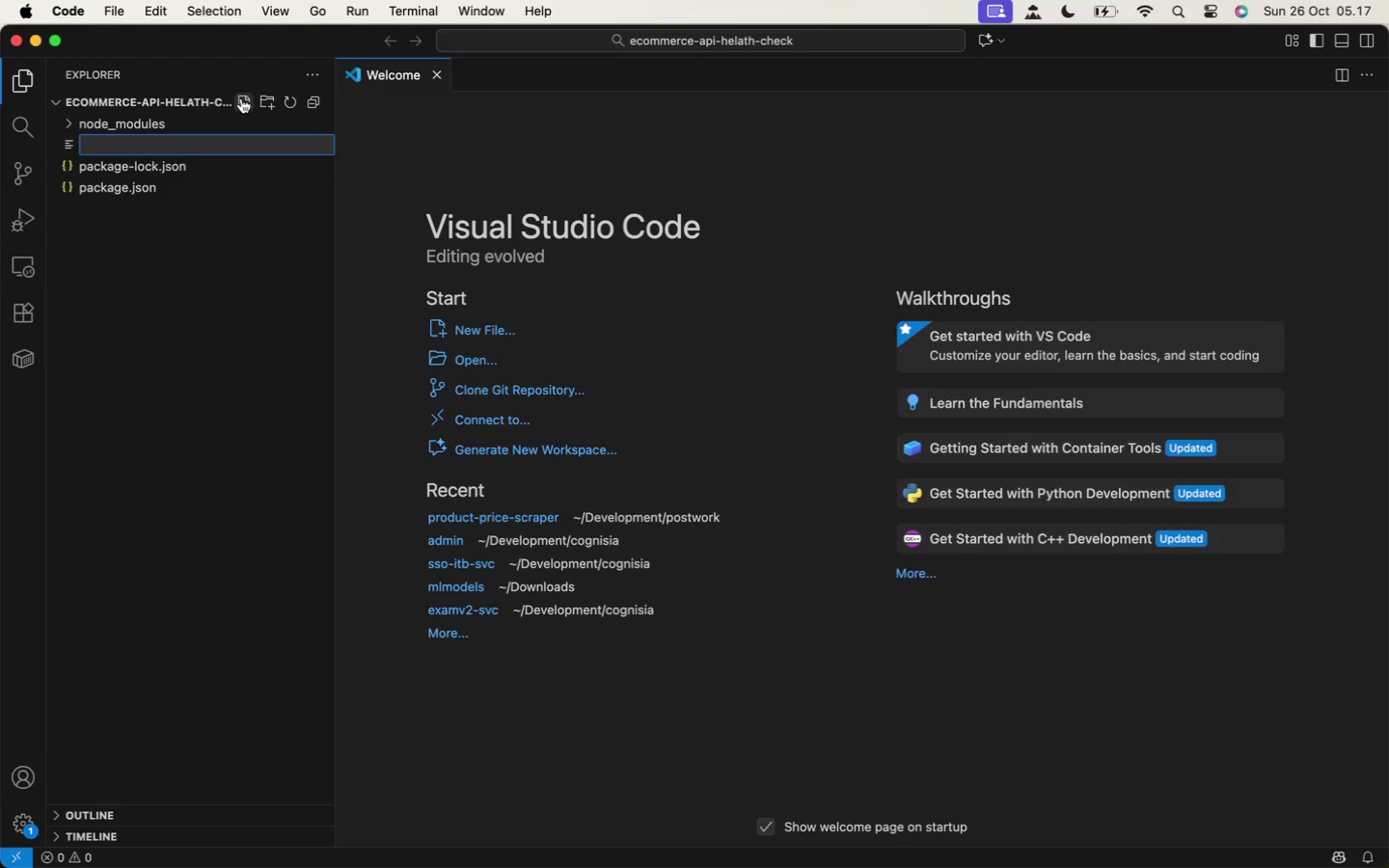 
type(monitor.js)
 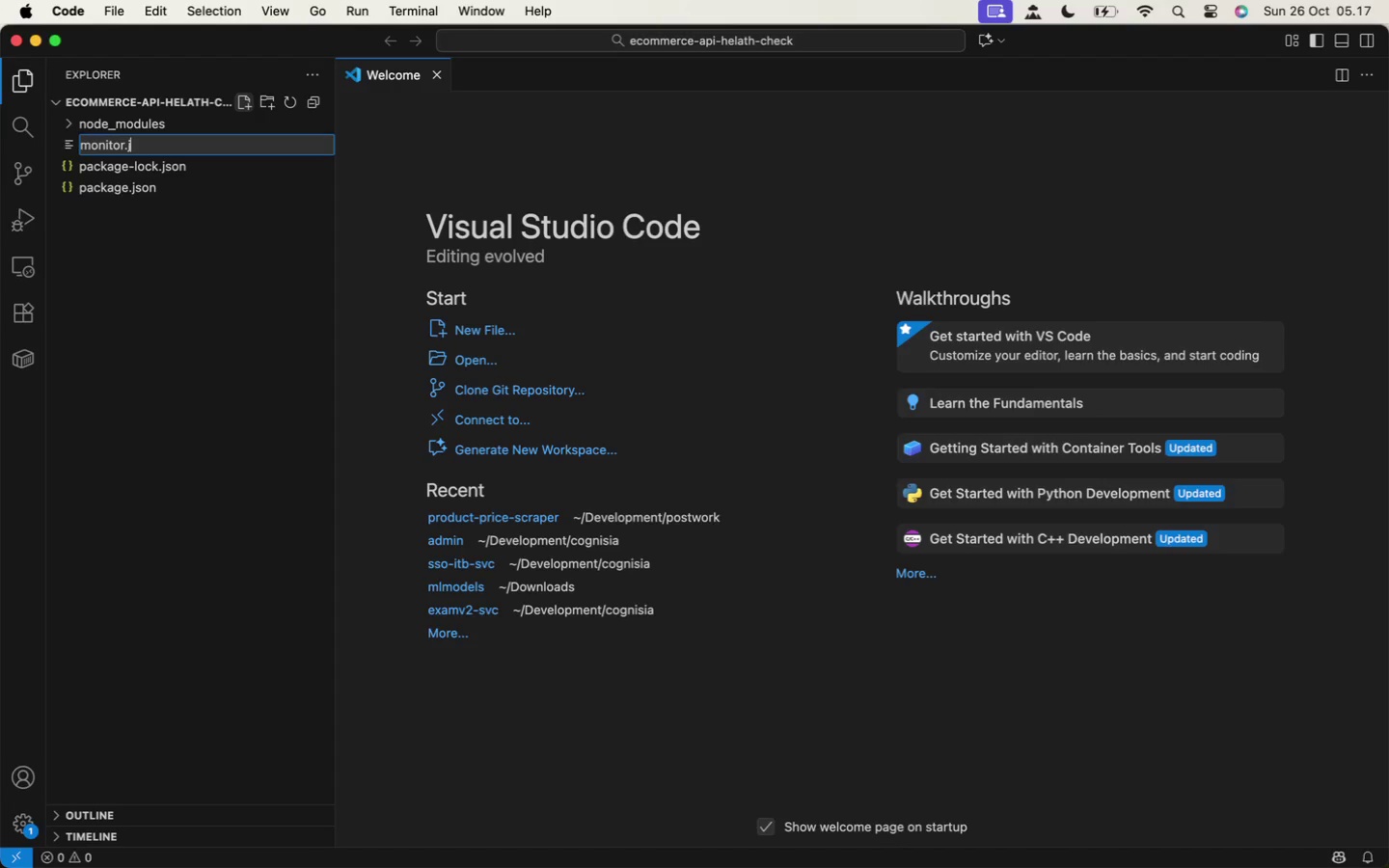 
key(Enter)
 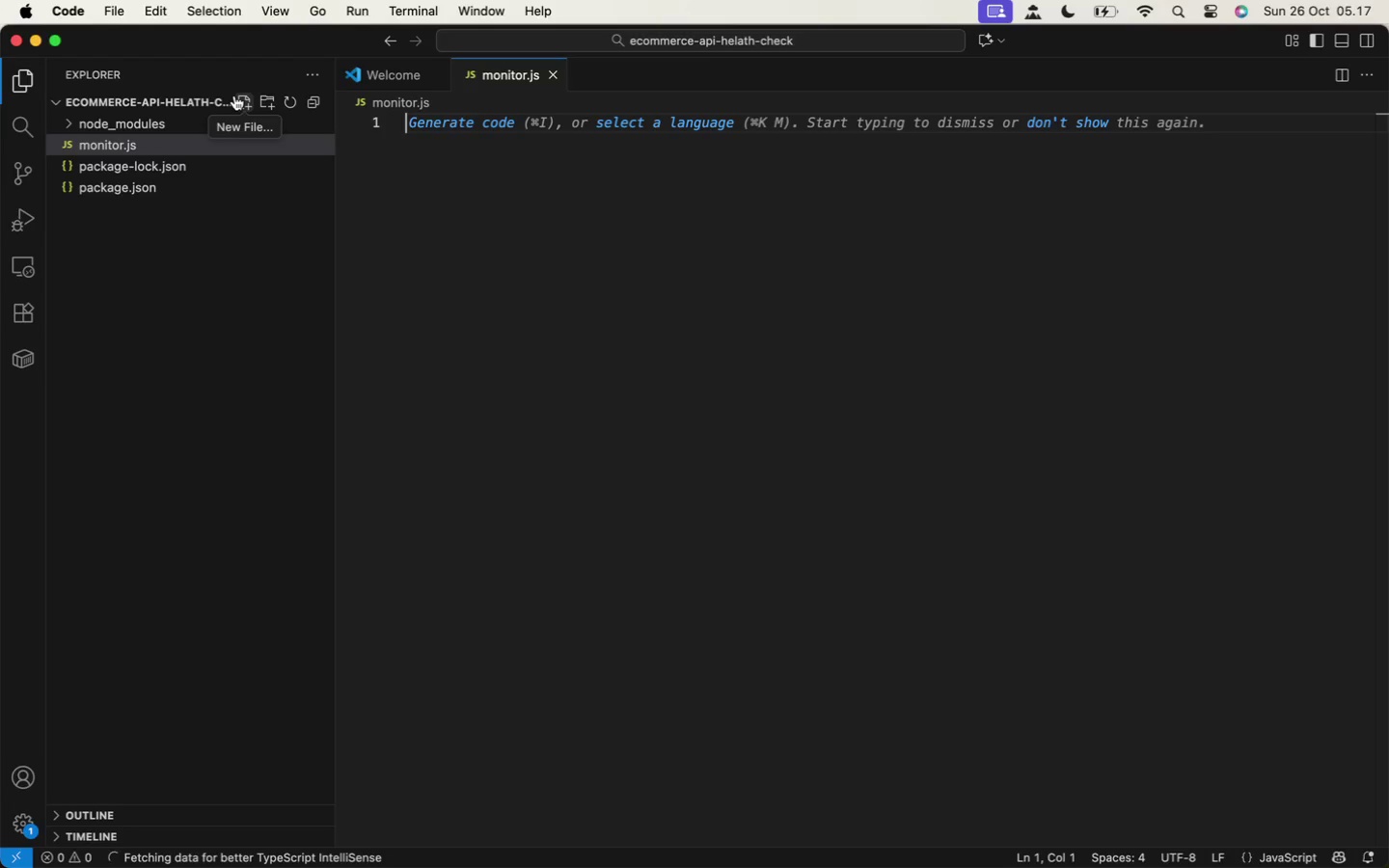 
wait(21.76)
 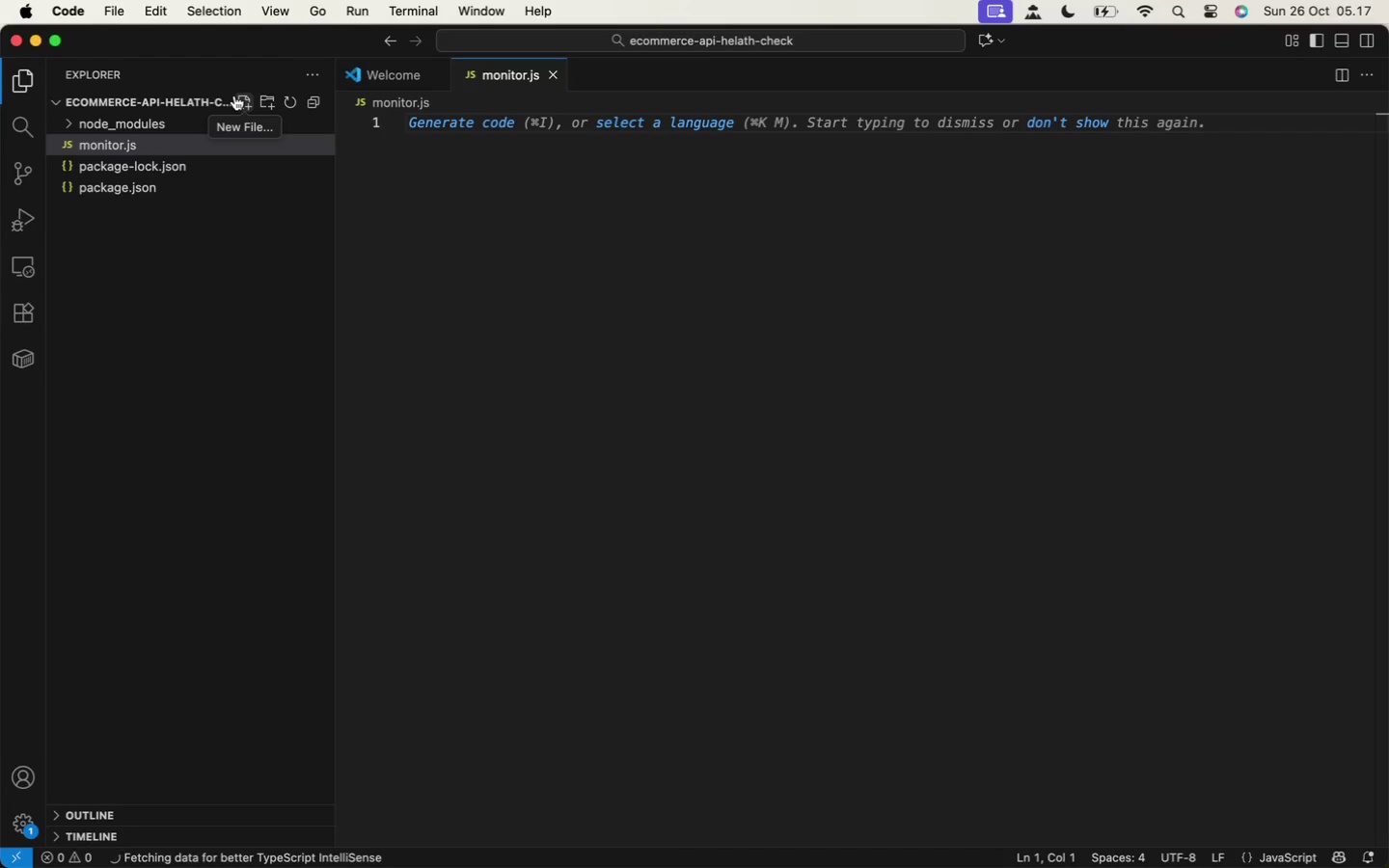 
key(Enter)
 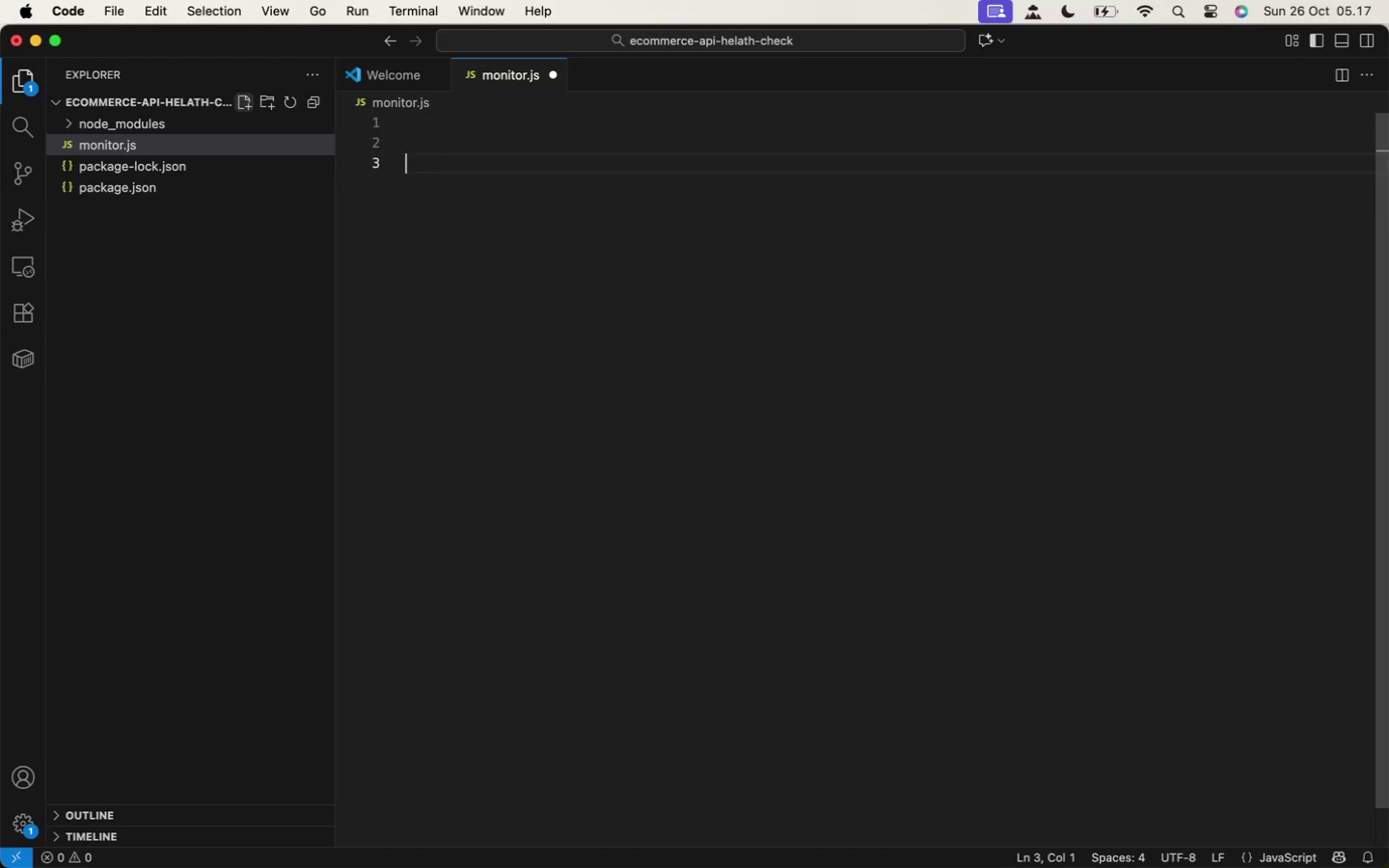 
key(Enter)
 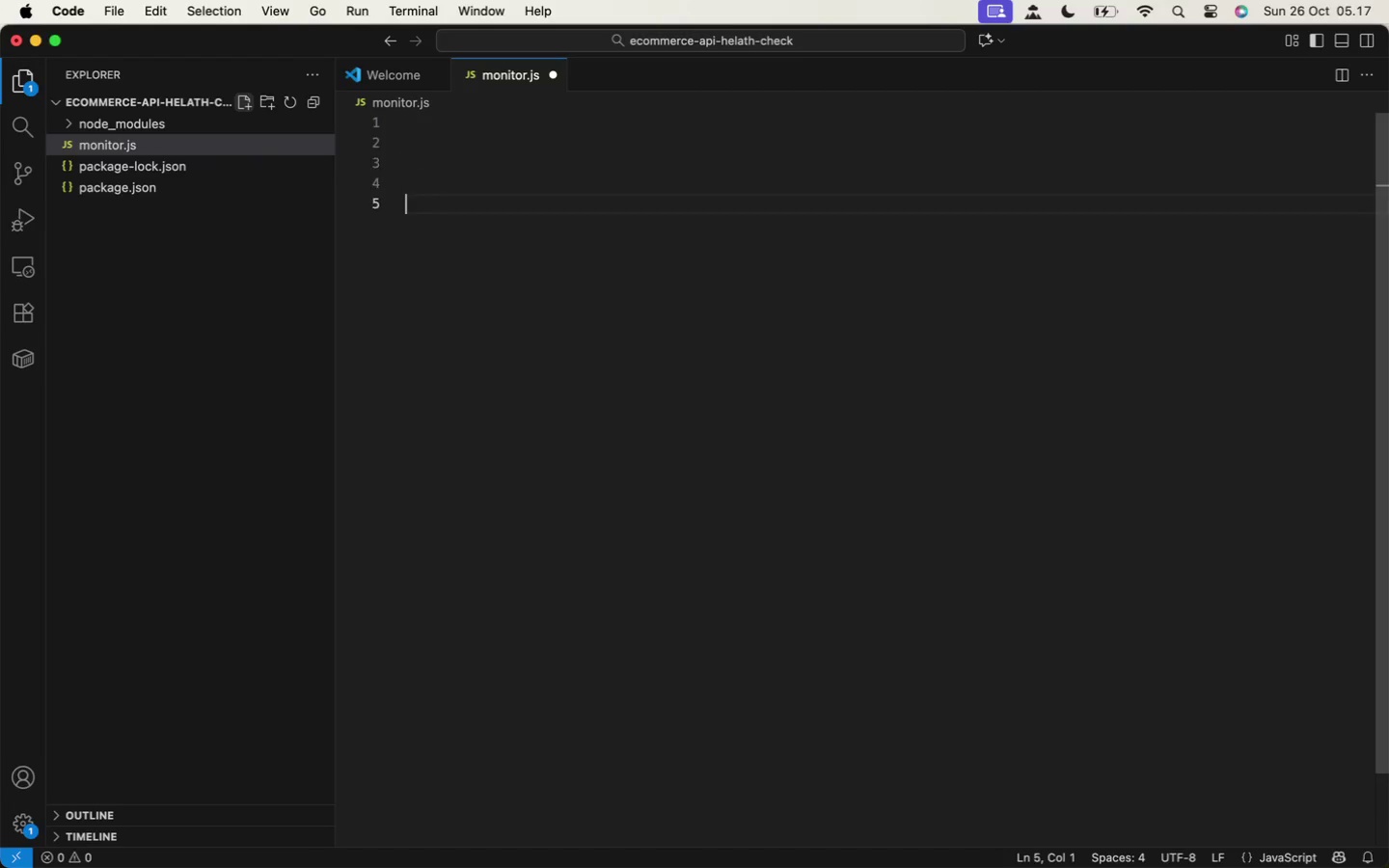 
key(Enter)
 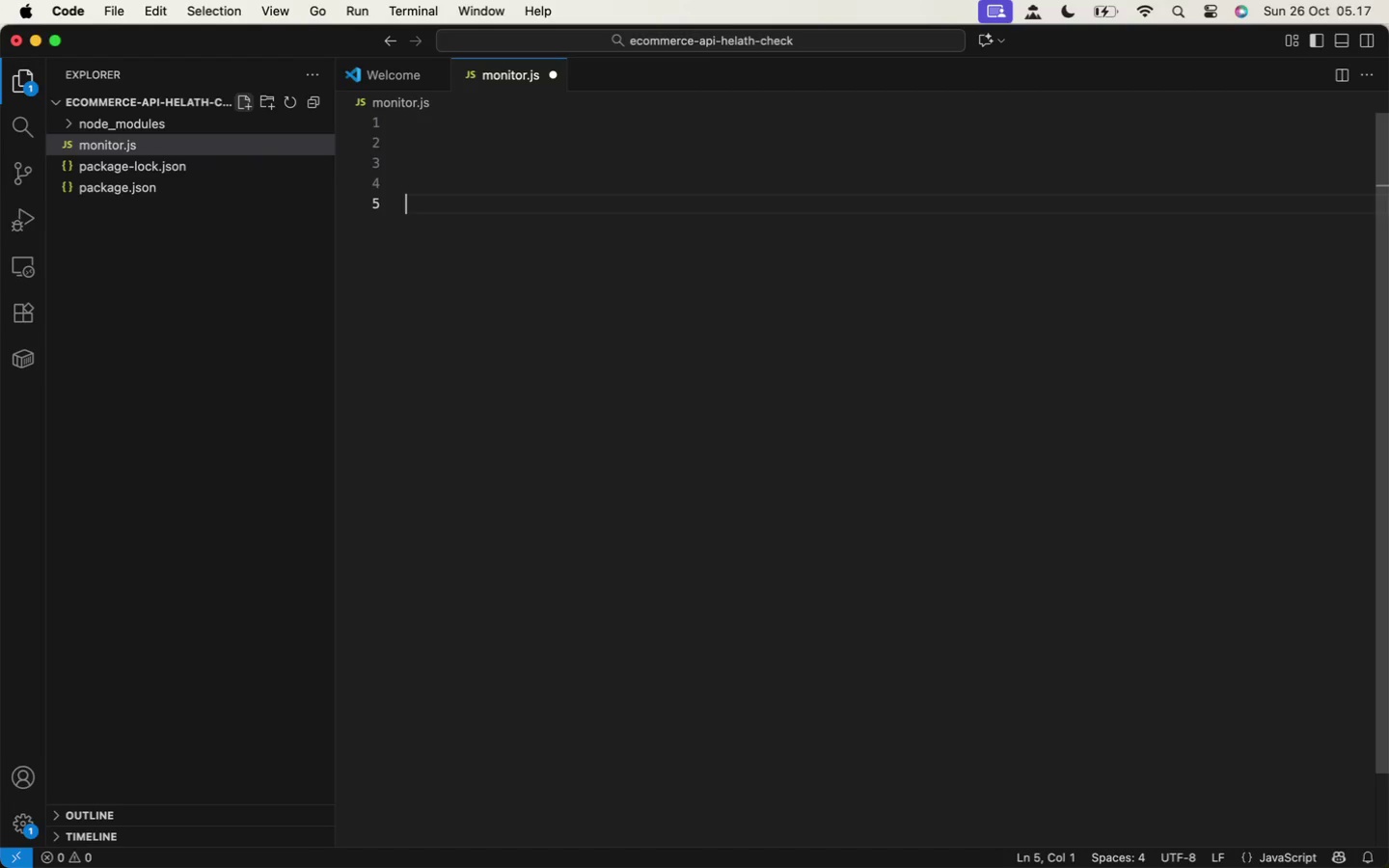 
key(Enter)
 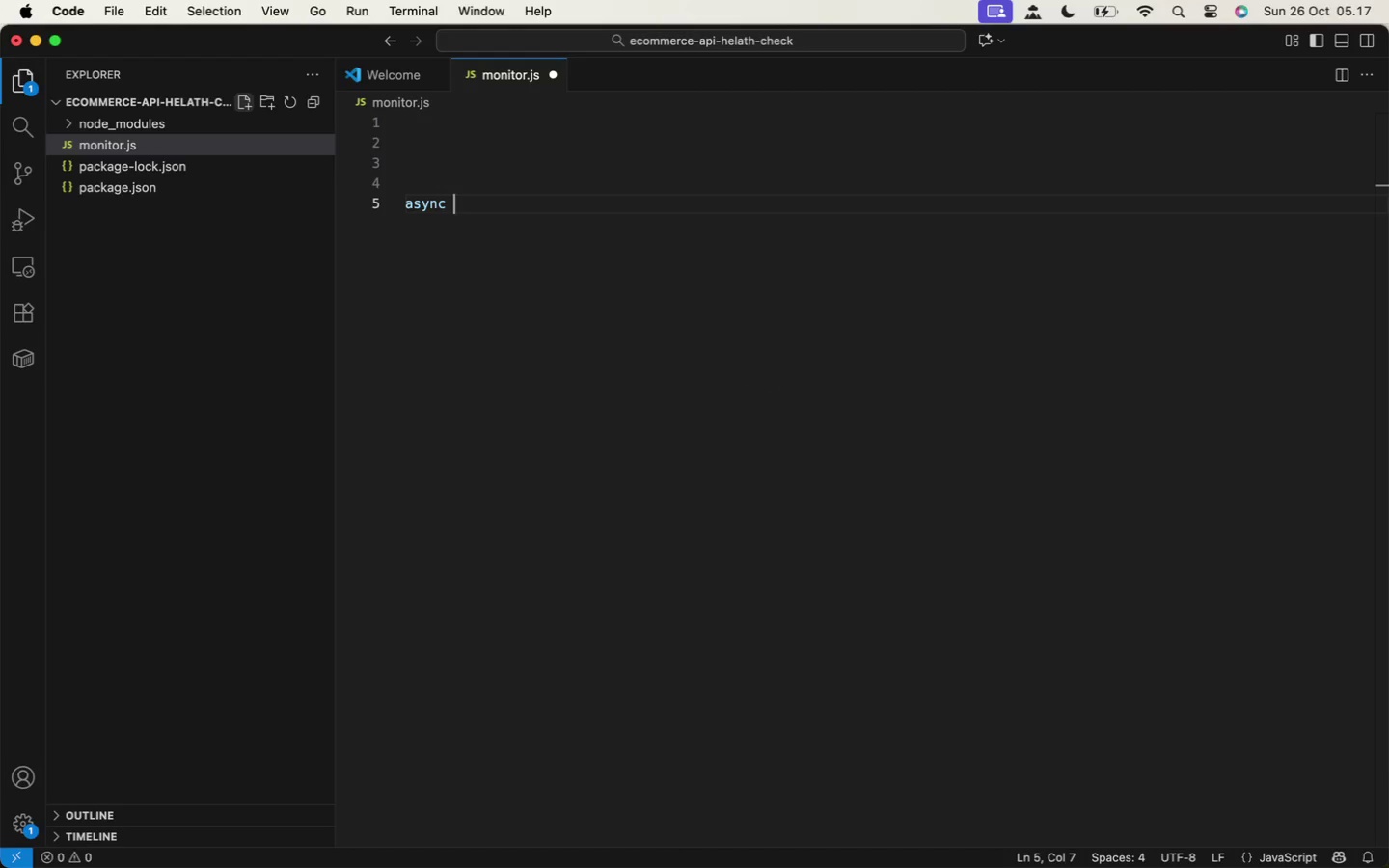 
type(asyng)
key(Backspace)
type(c function main(){)
 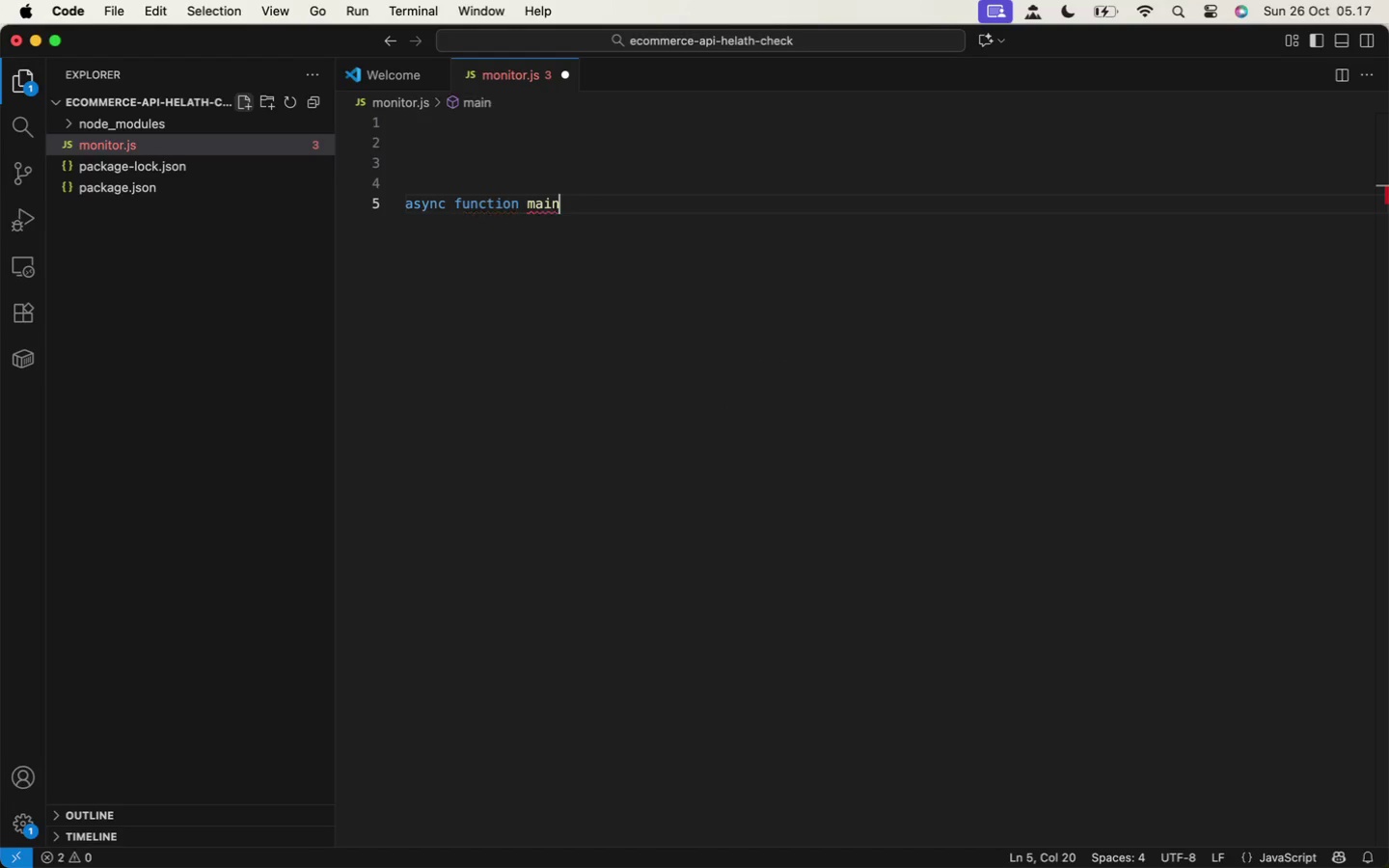 
 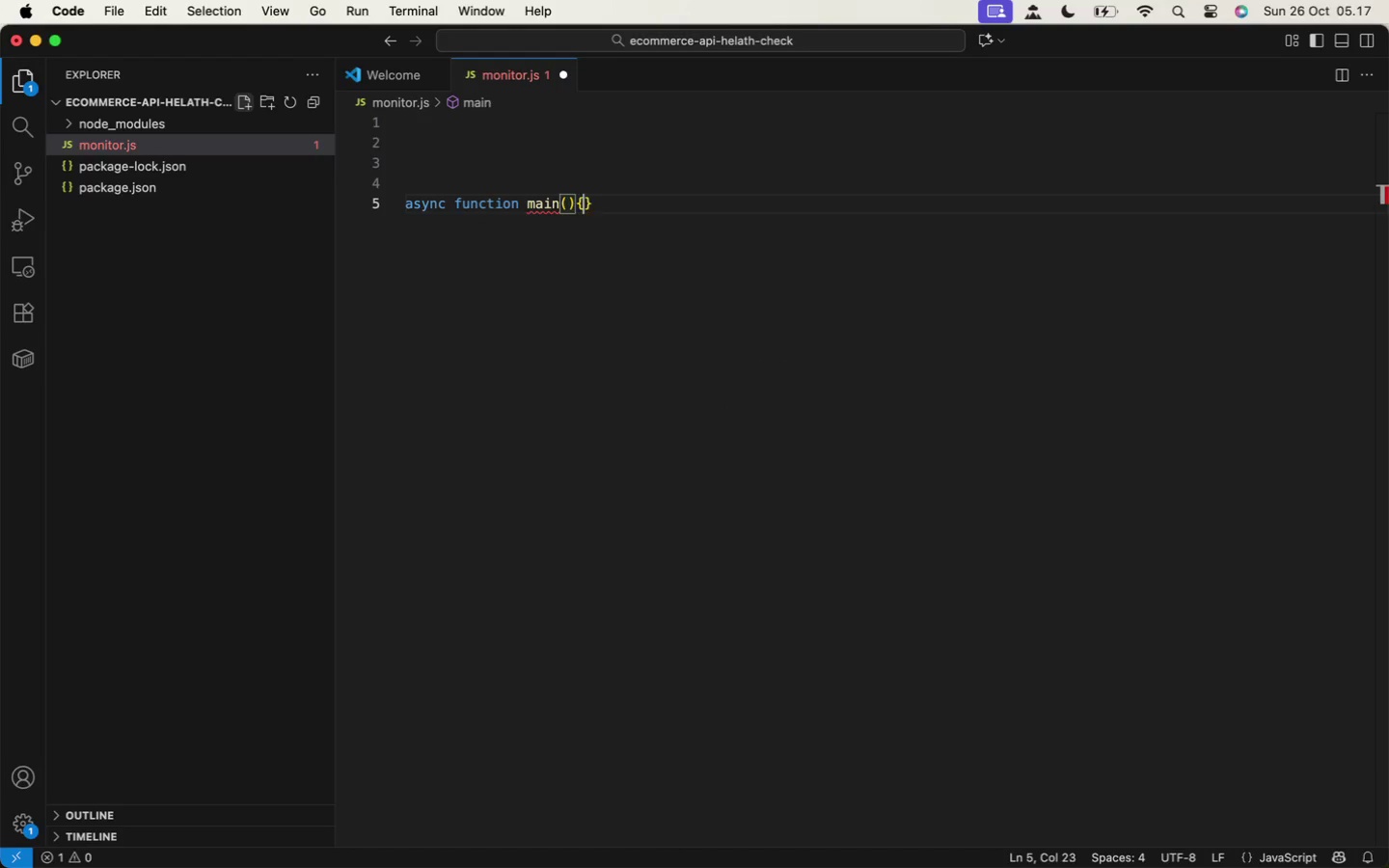 
key(Enter)
 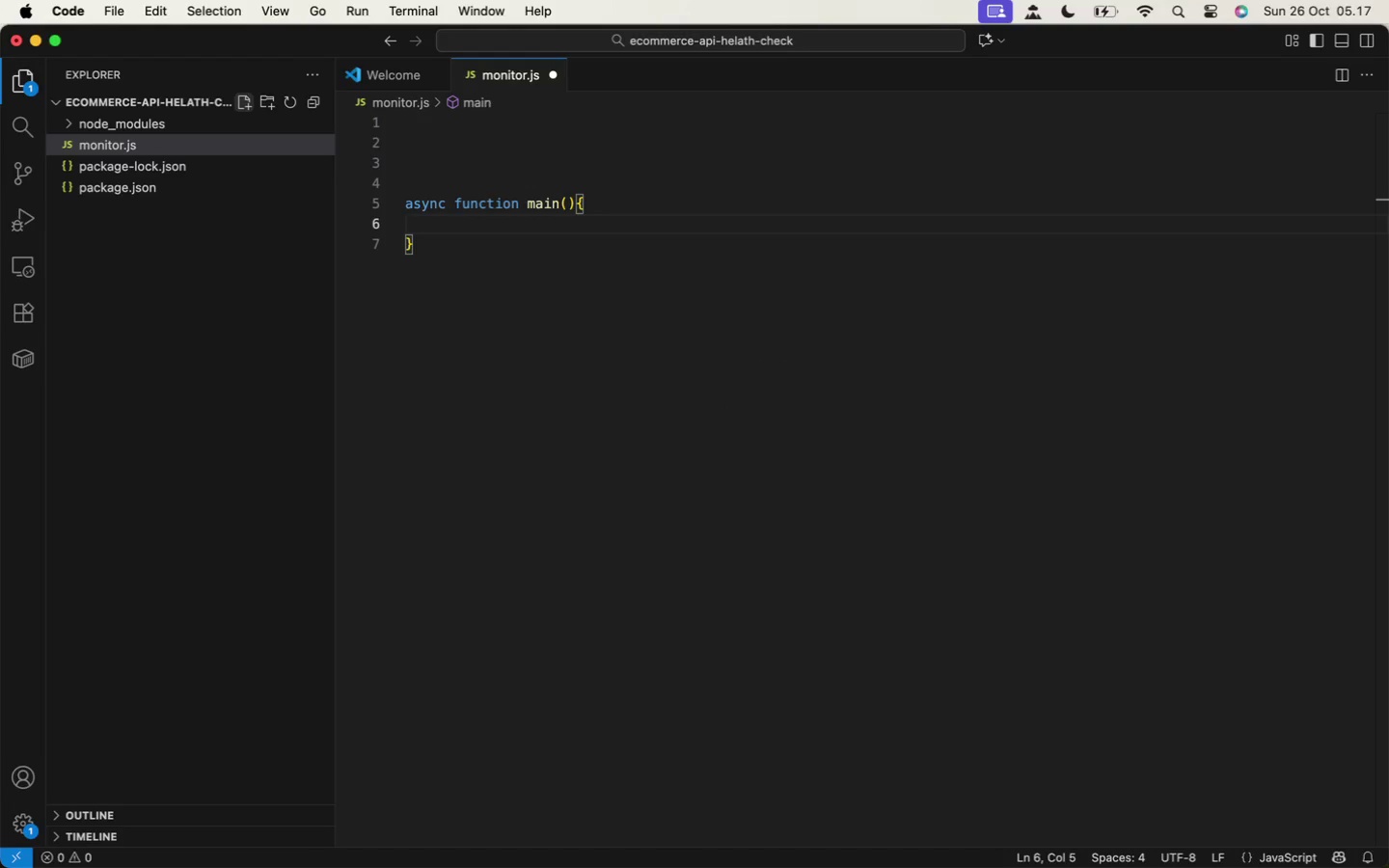 
key(ArrowDown)
 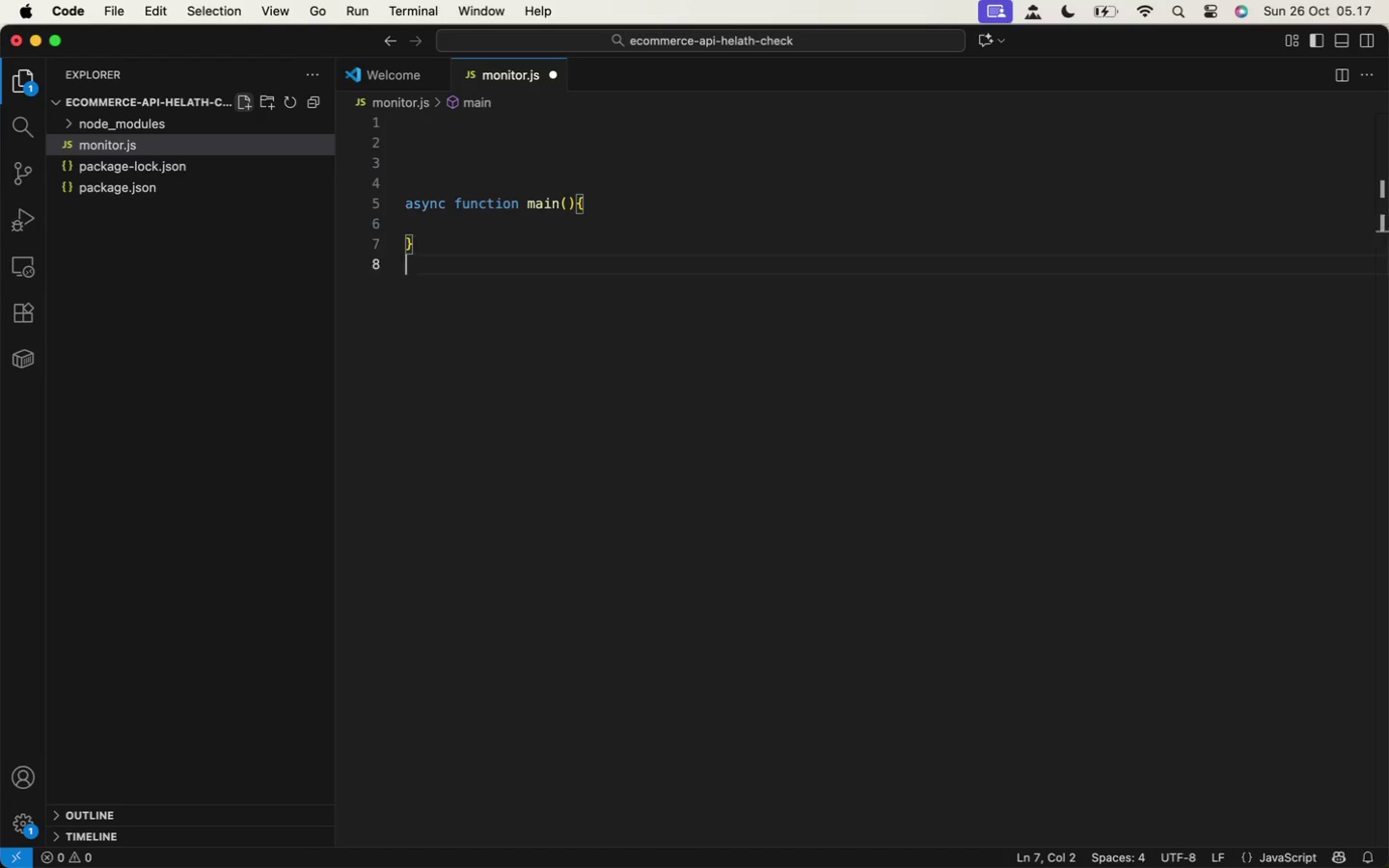 
key(Enter)
 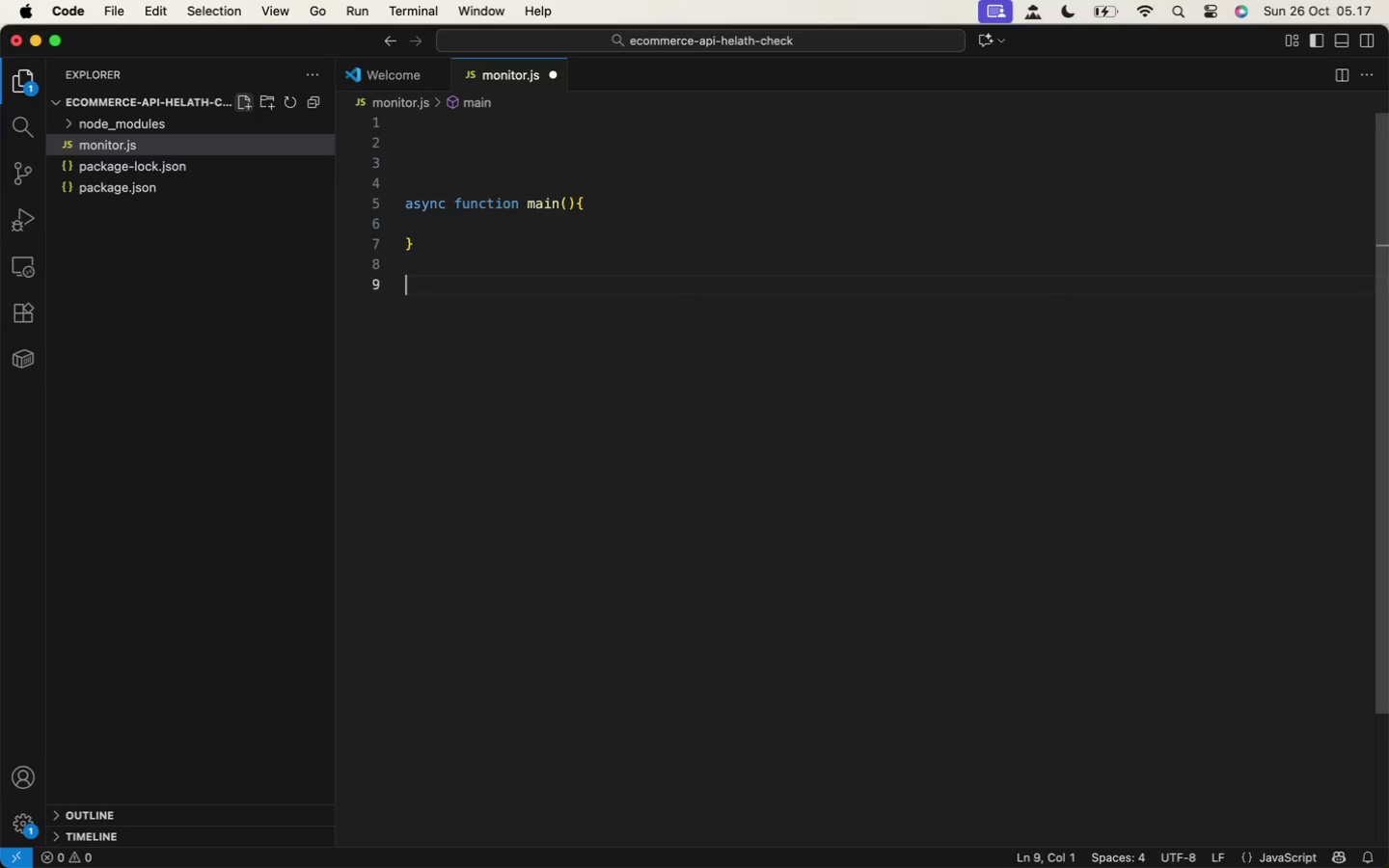 
key(Enter)
 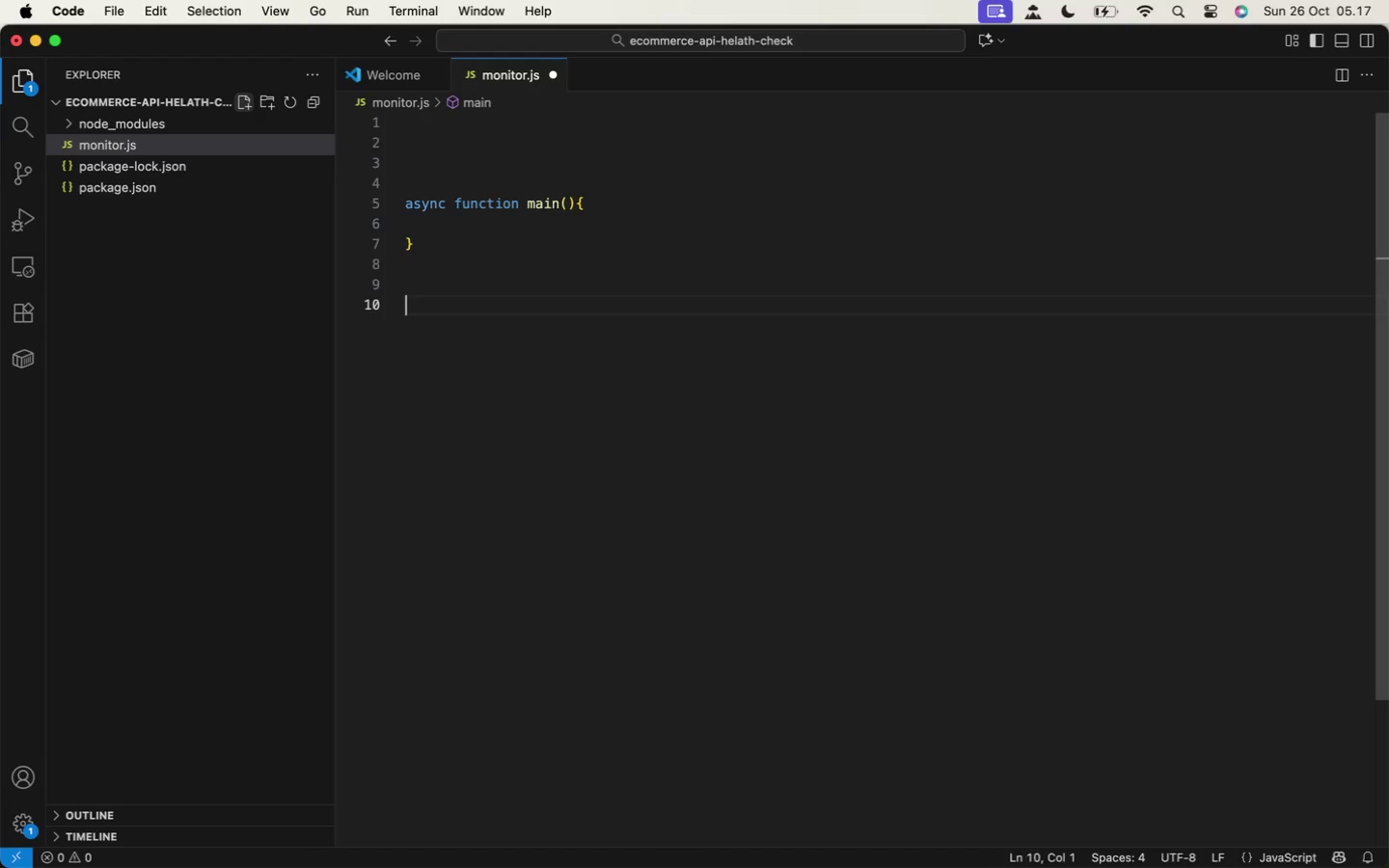 
key(Enter)
 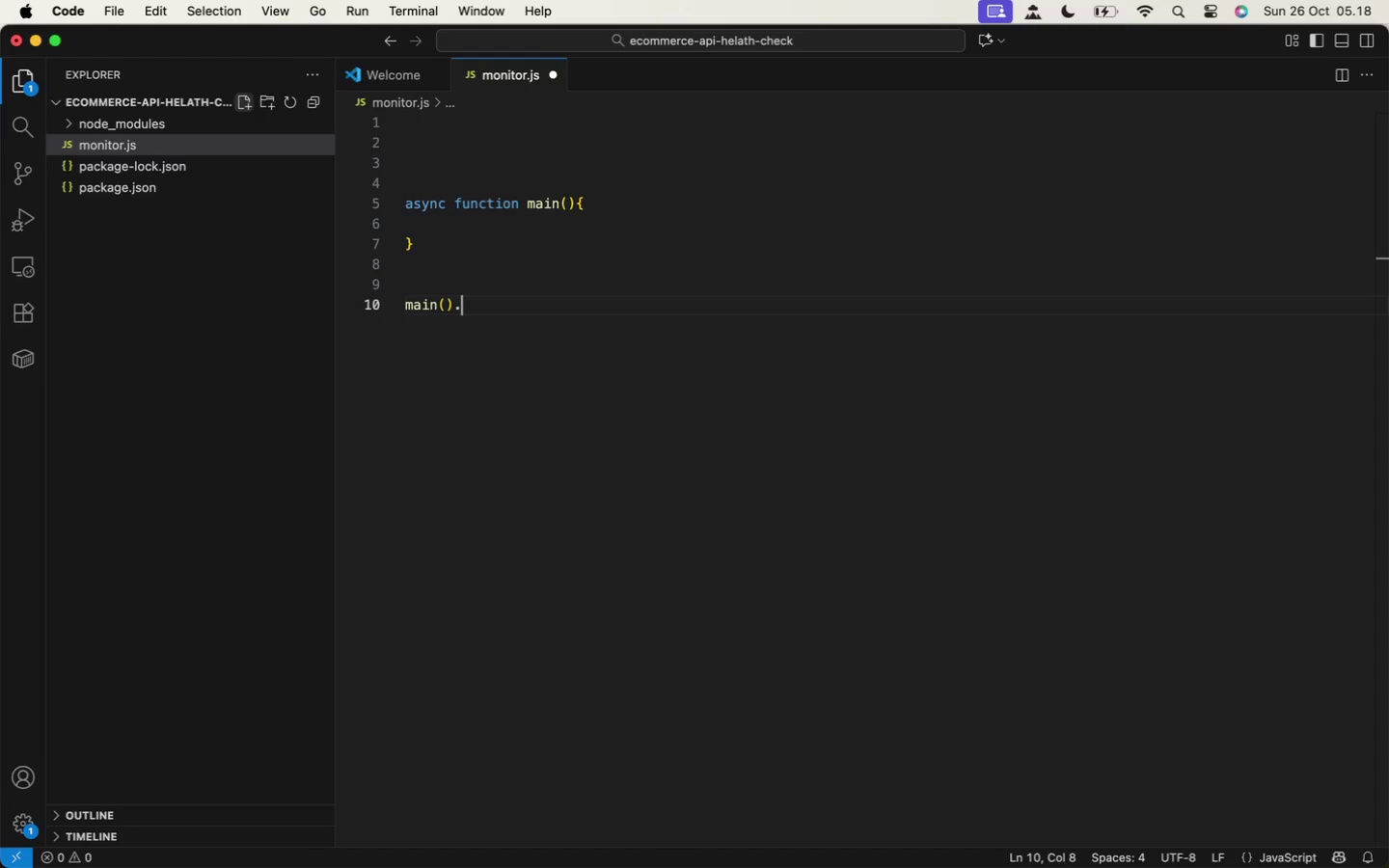 
type(main().catch(err=<>)
key(Backspace)
key(Backspace)
 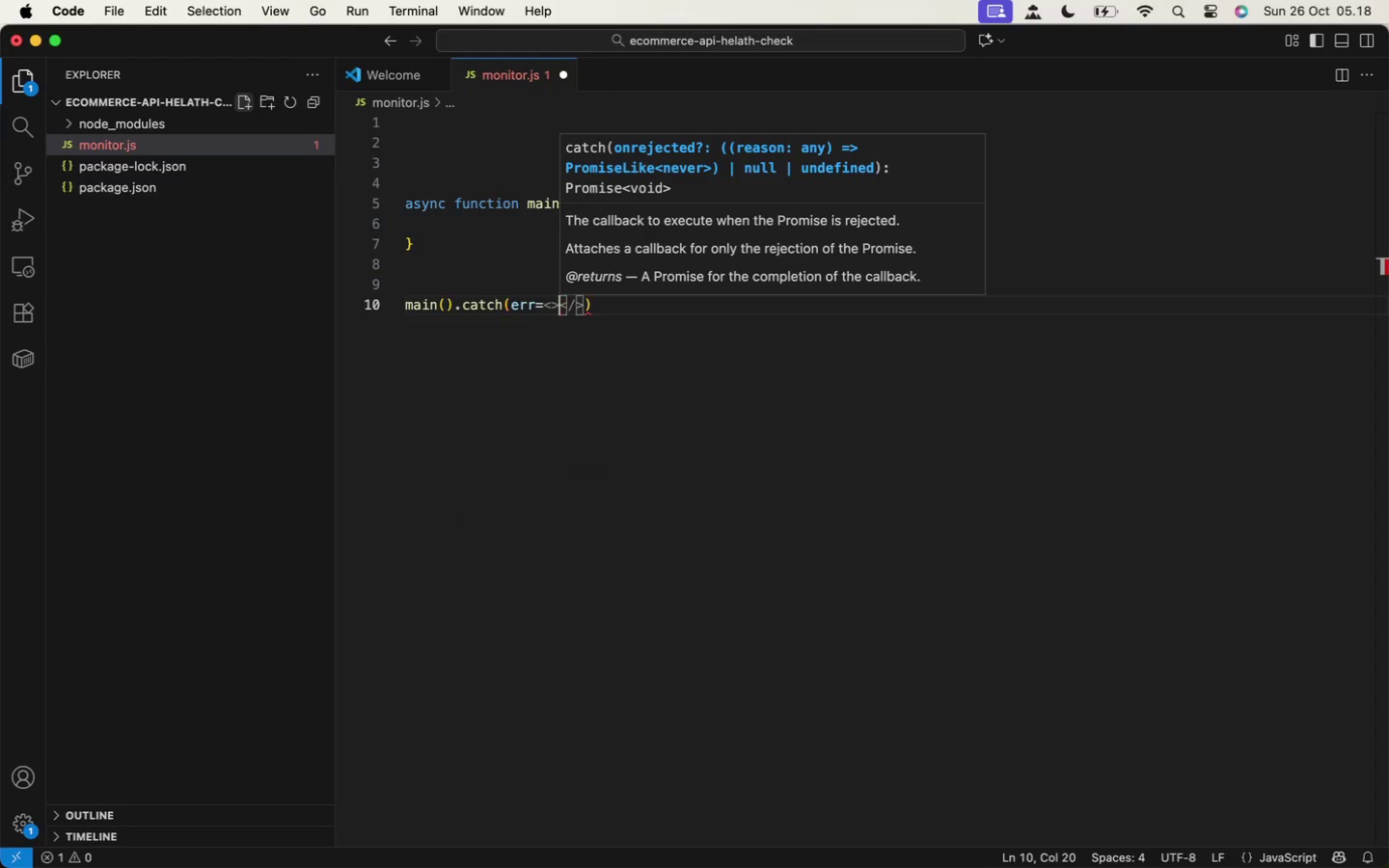 
key(ArrowRight)
 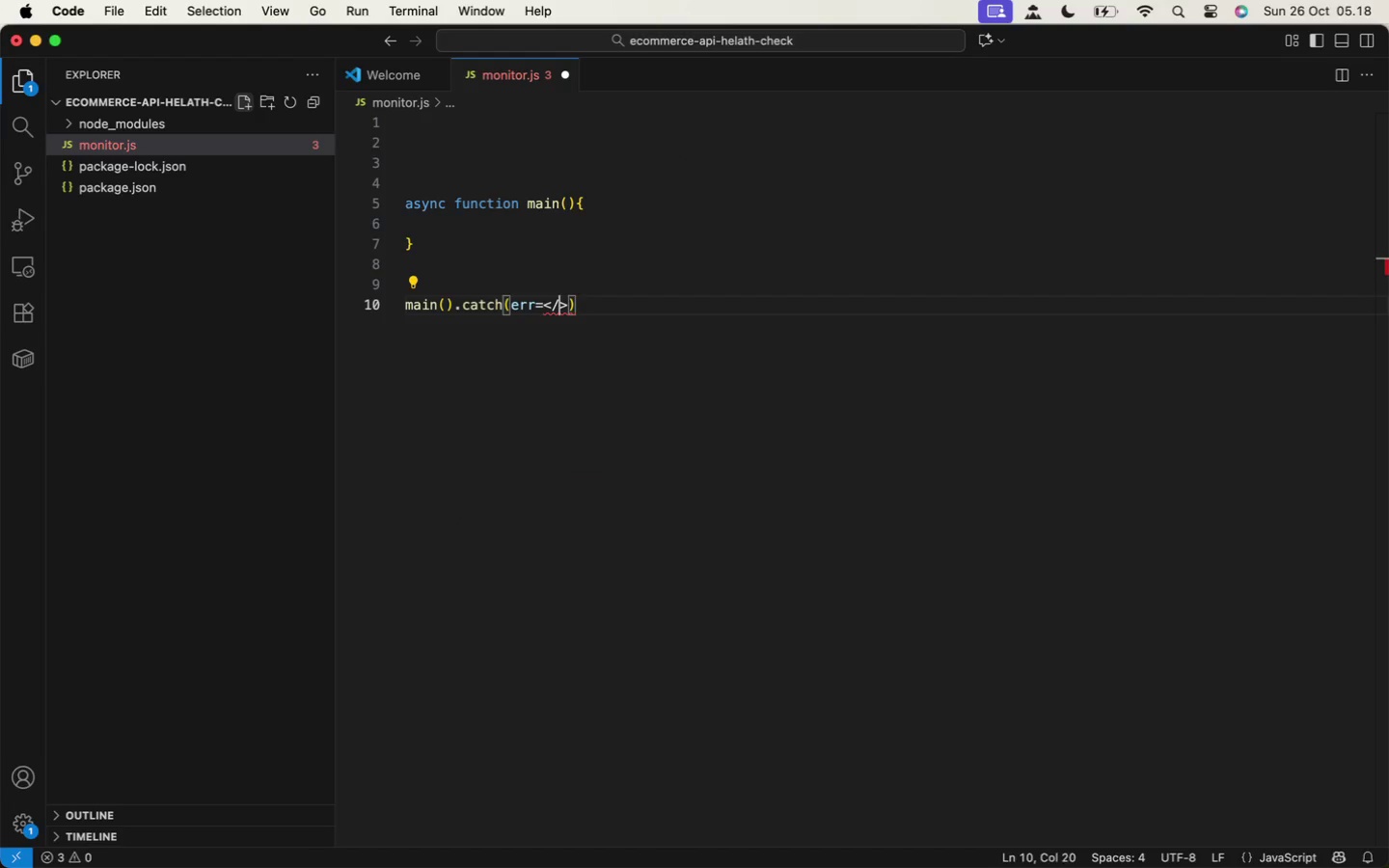 
key(ArrowRight)
 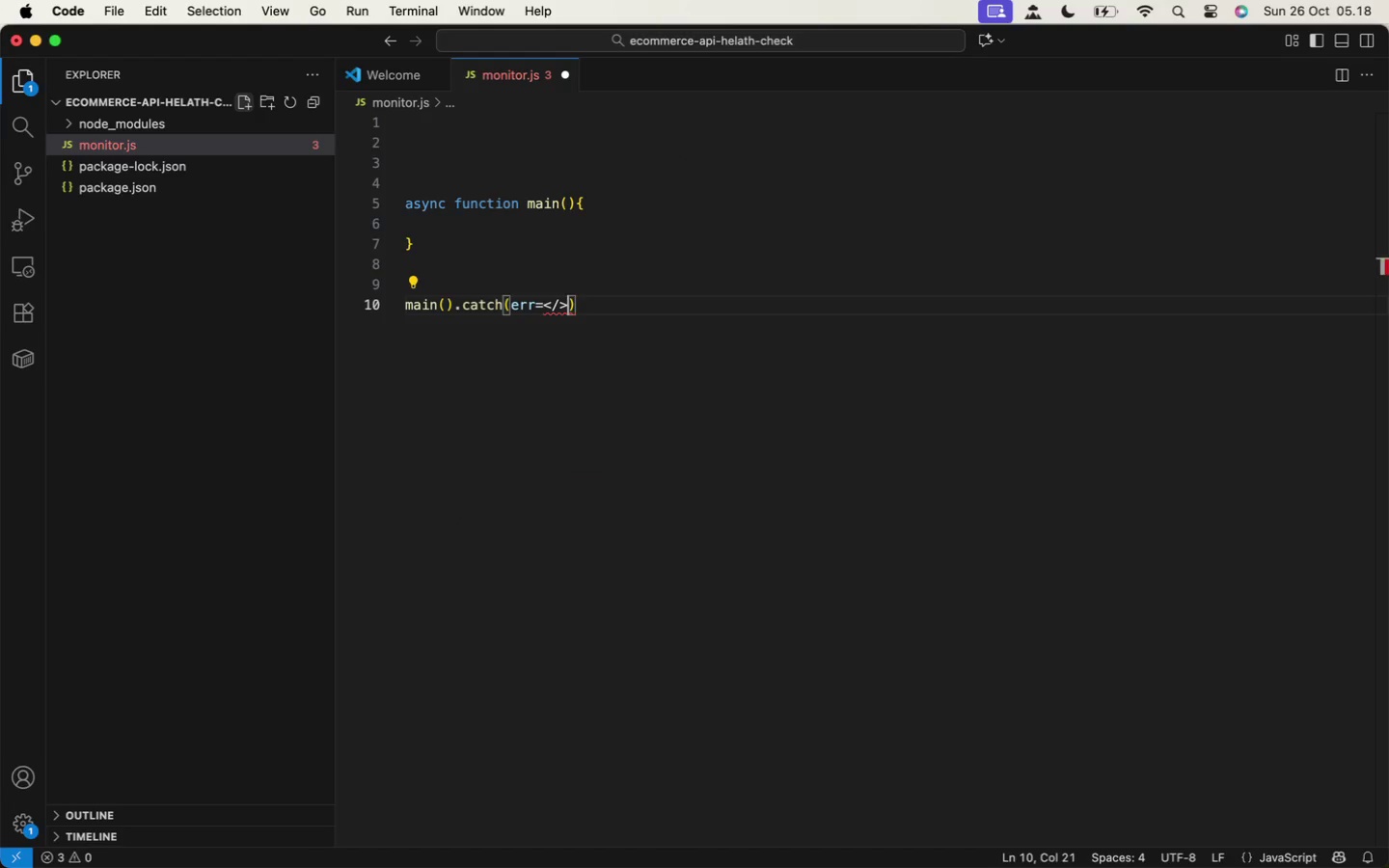 
key(ArrowRight)
 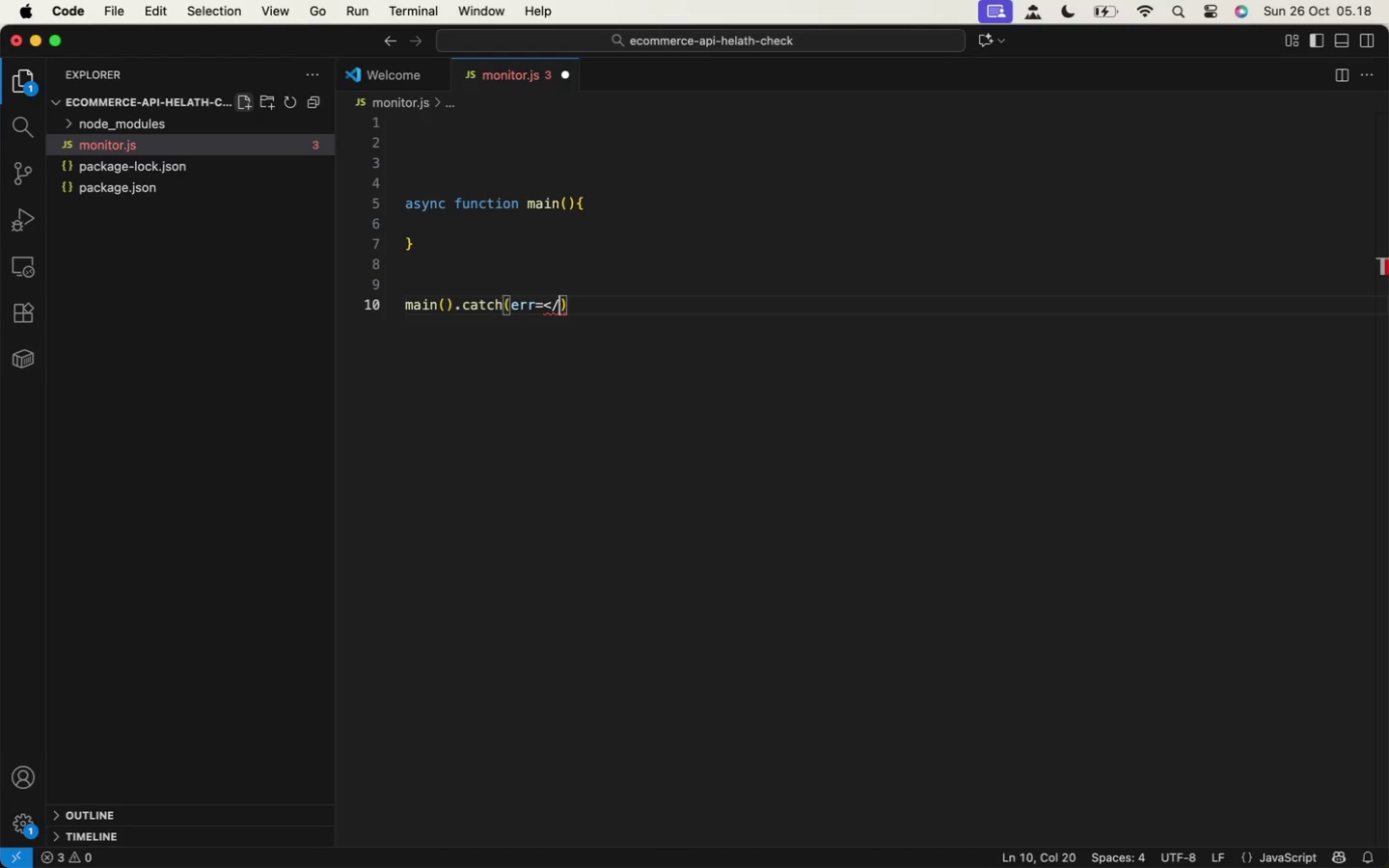 
key(Backspace)
 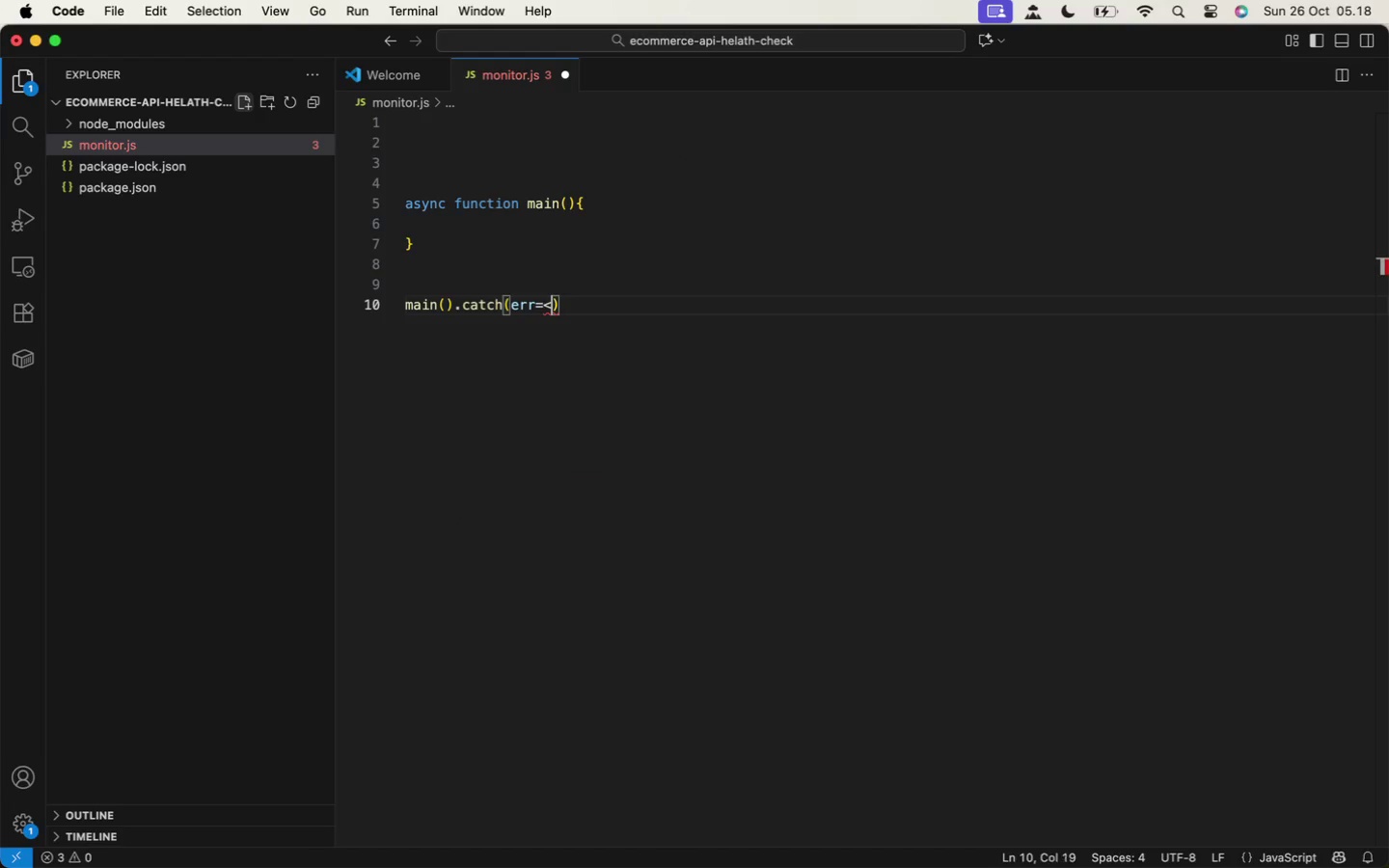 
key(Backspace)
 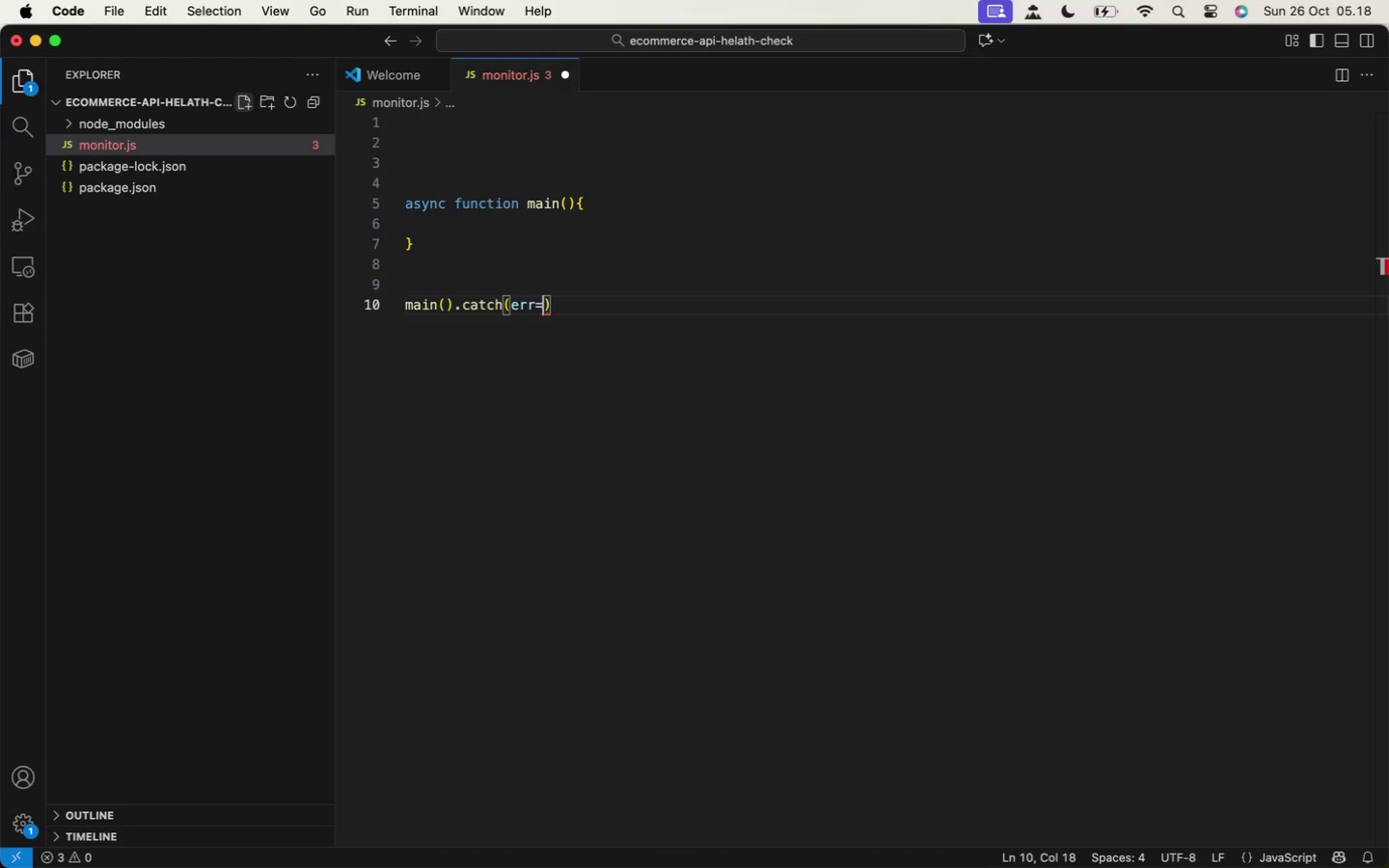 
key(Backspace)
 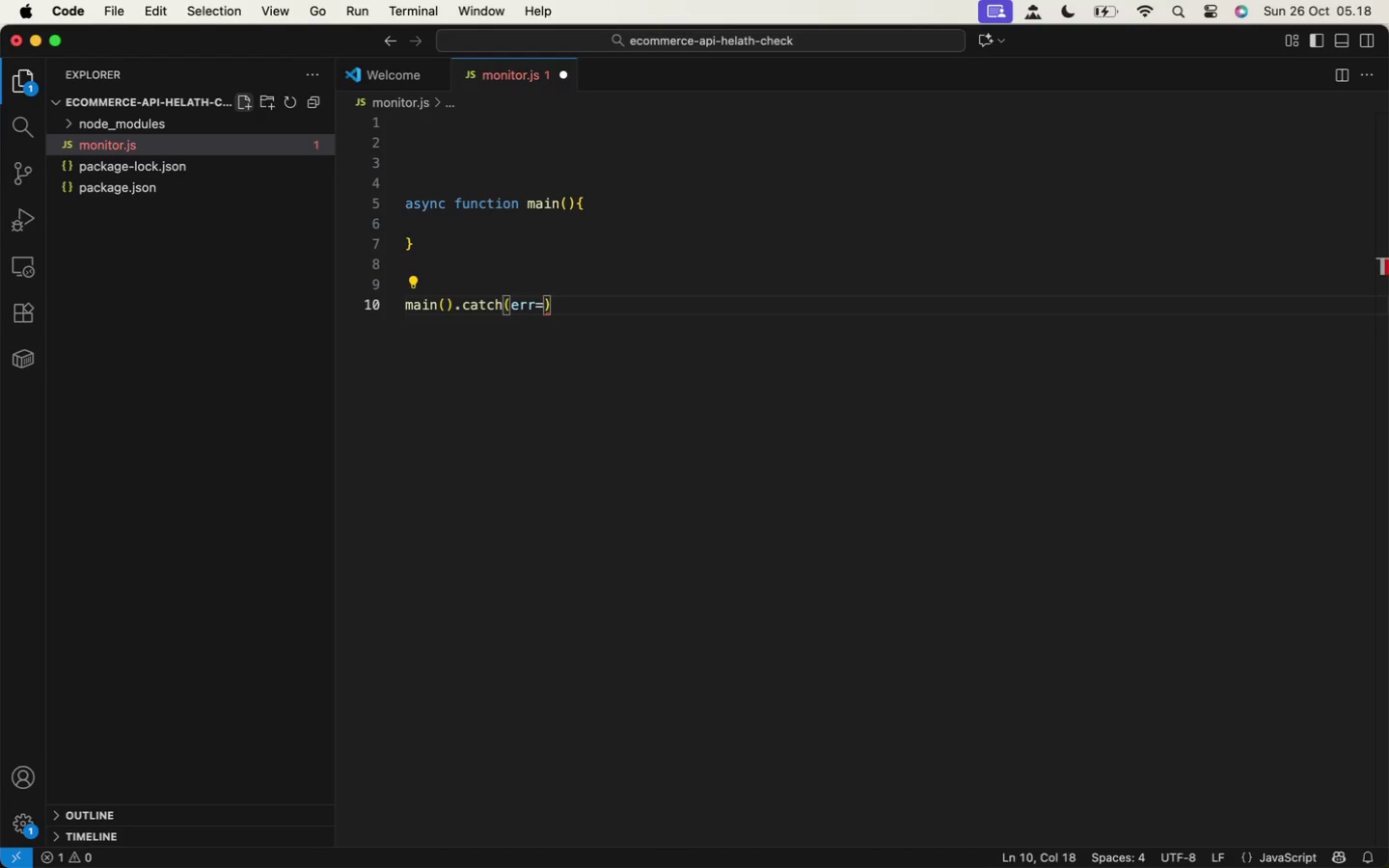 
key(Shift+Period)
 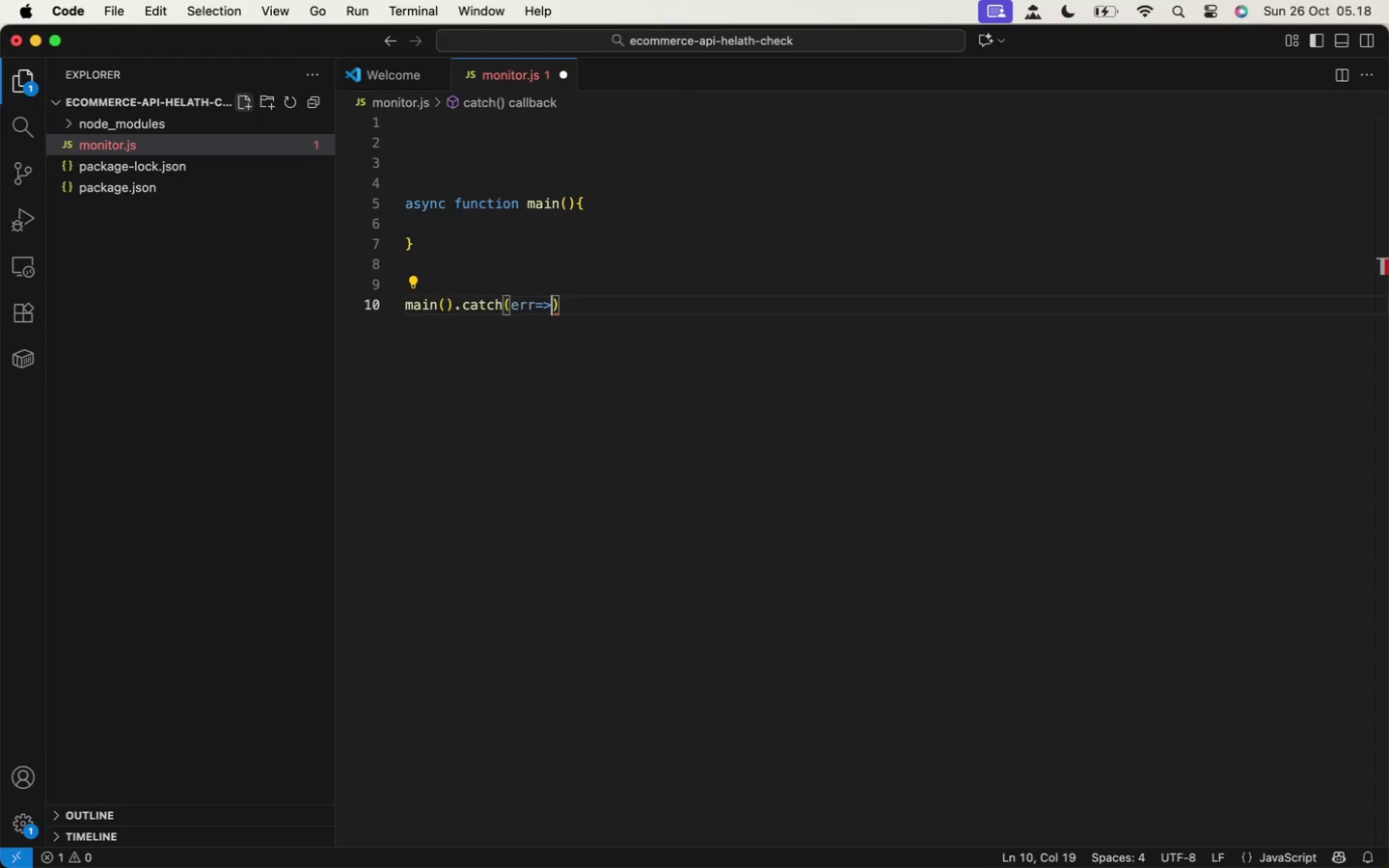 
key(Shift+BracketLeft)
 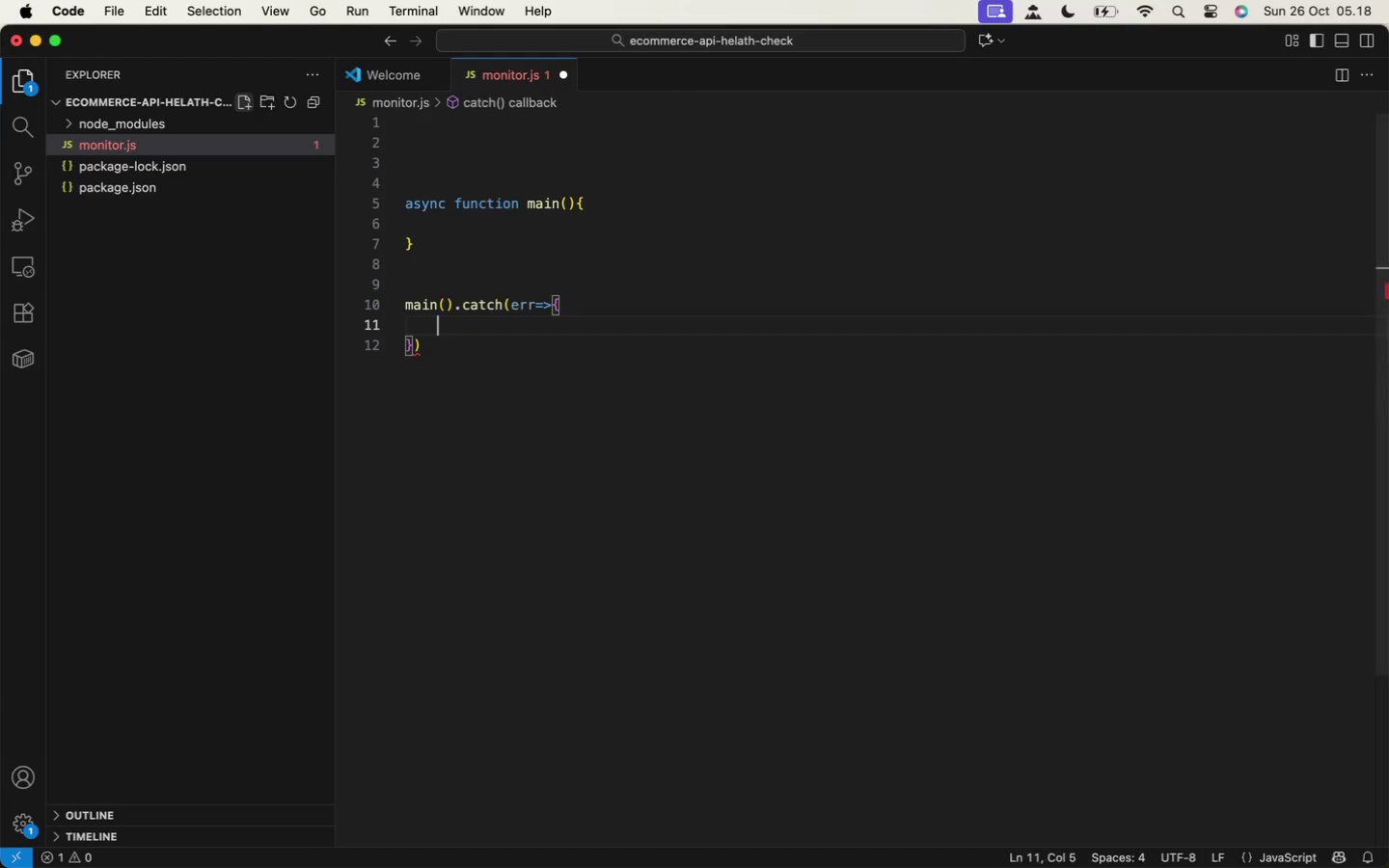 
key(Enter)
 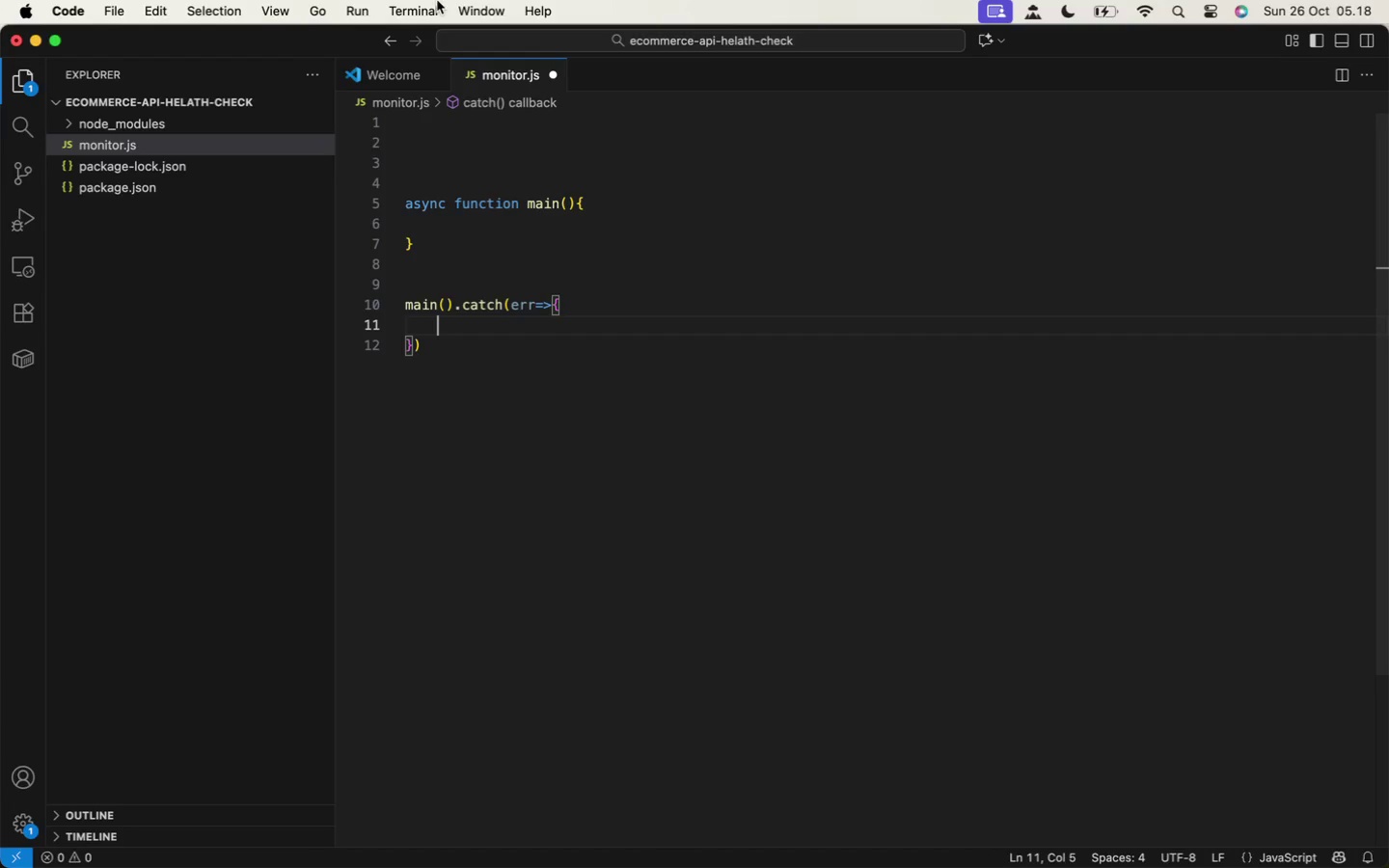 
type(console.log('Unexpected error)
 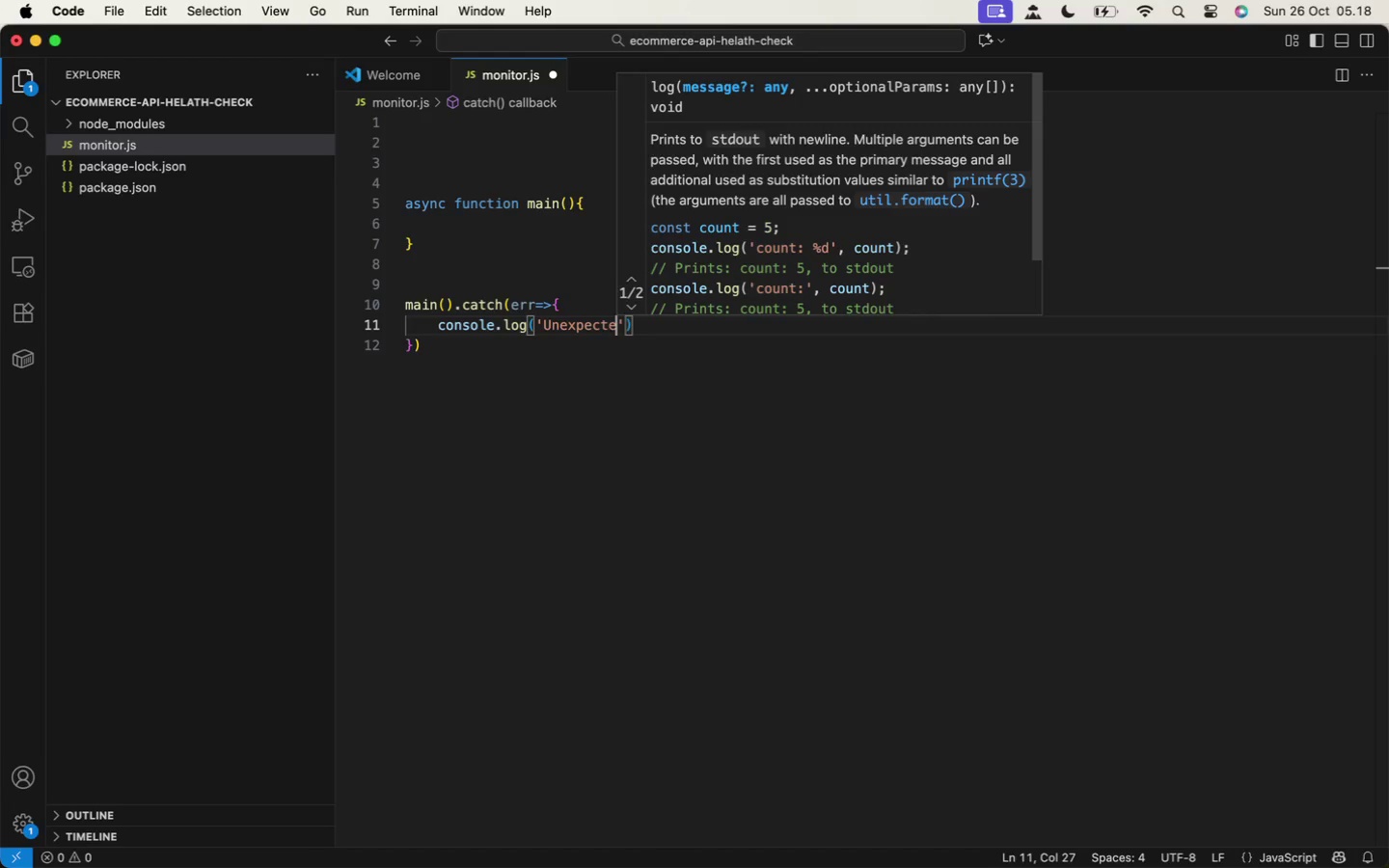 
key(ArrowRight)
 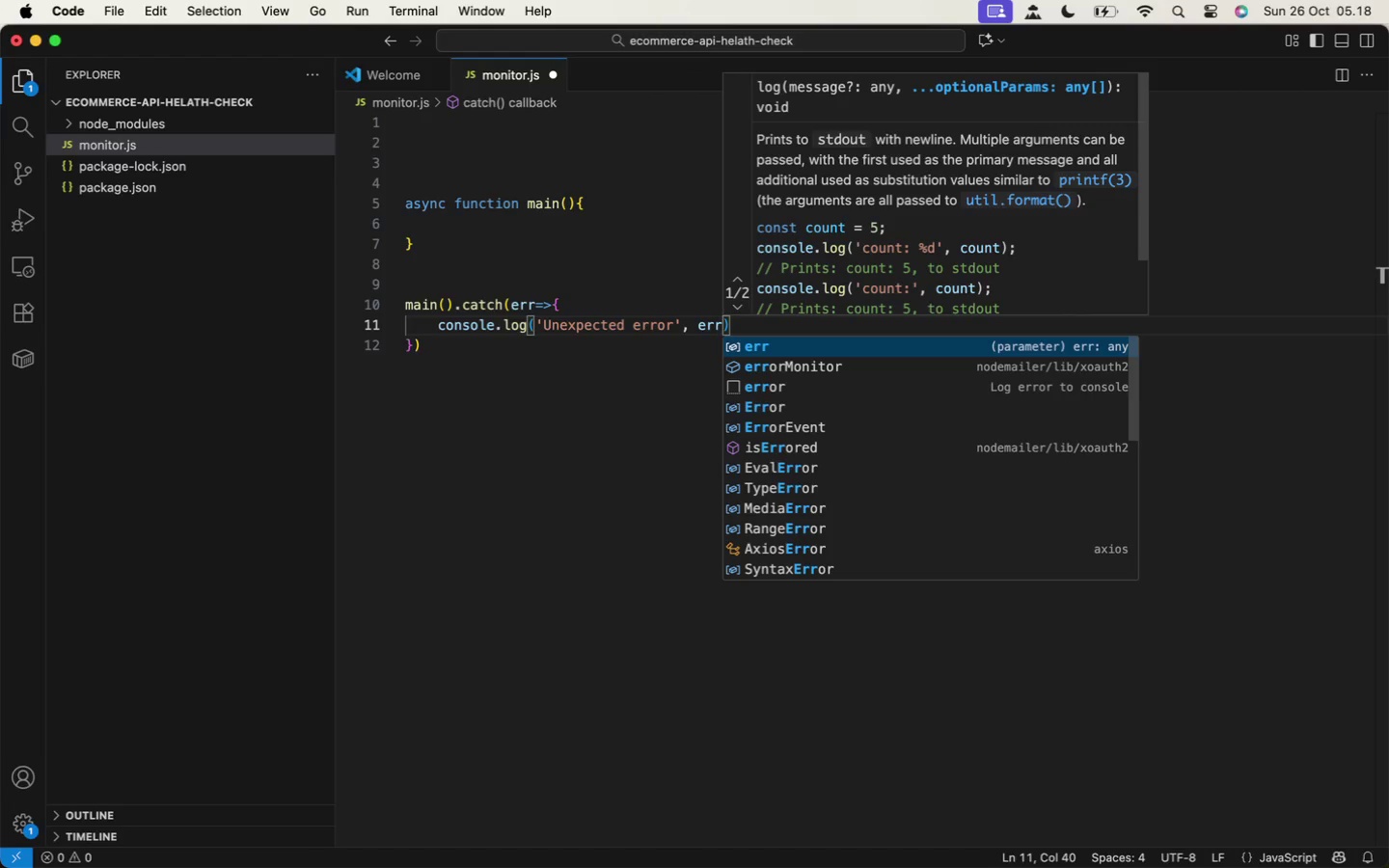 
type(, err)
 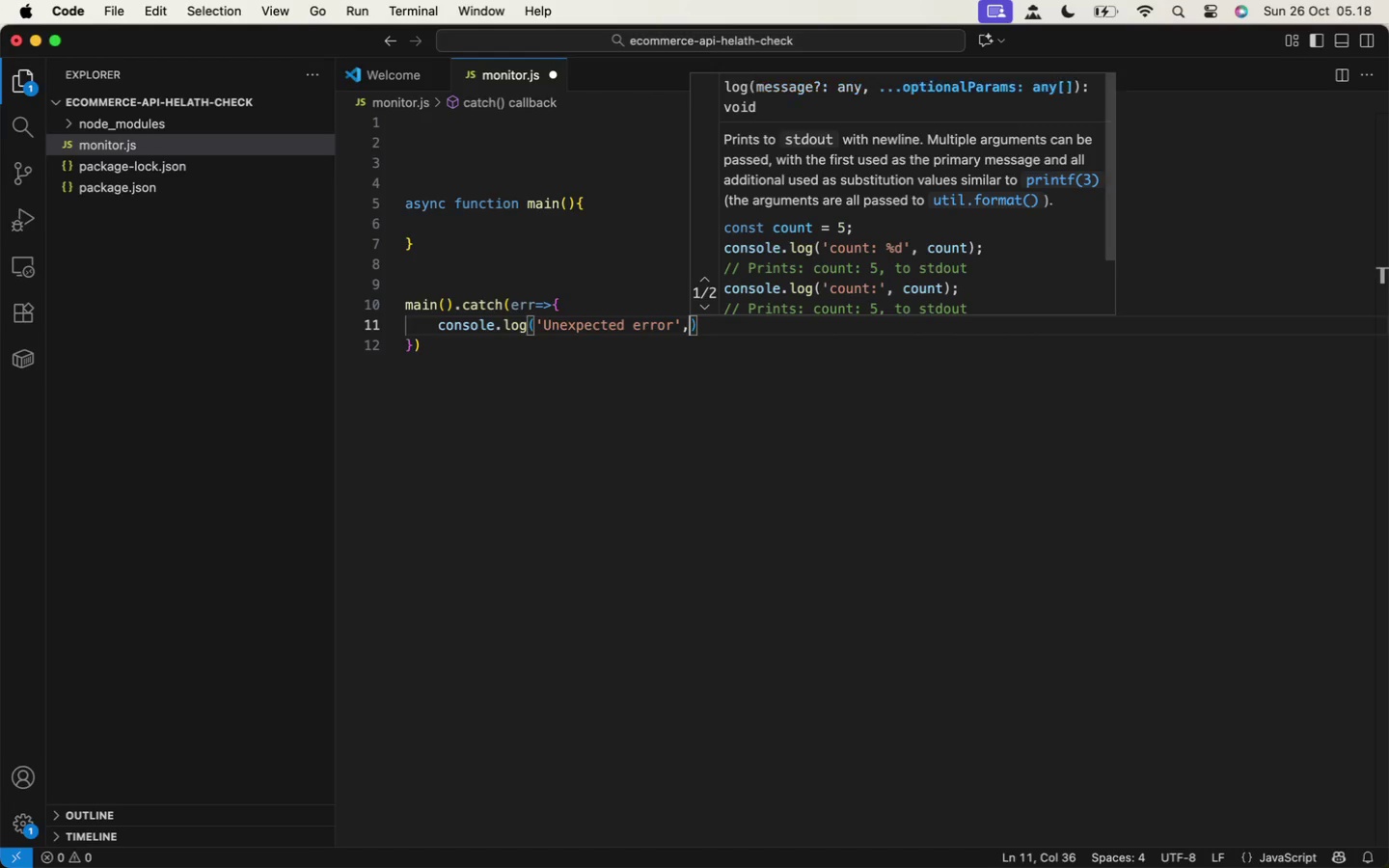 
key(Enter)
 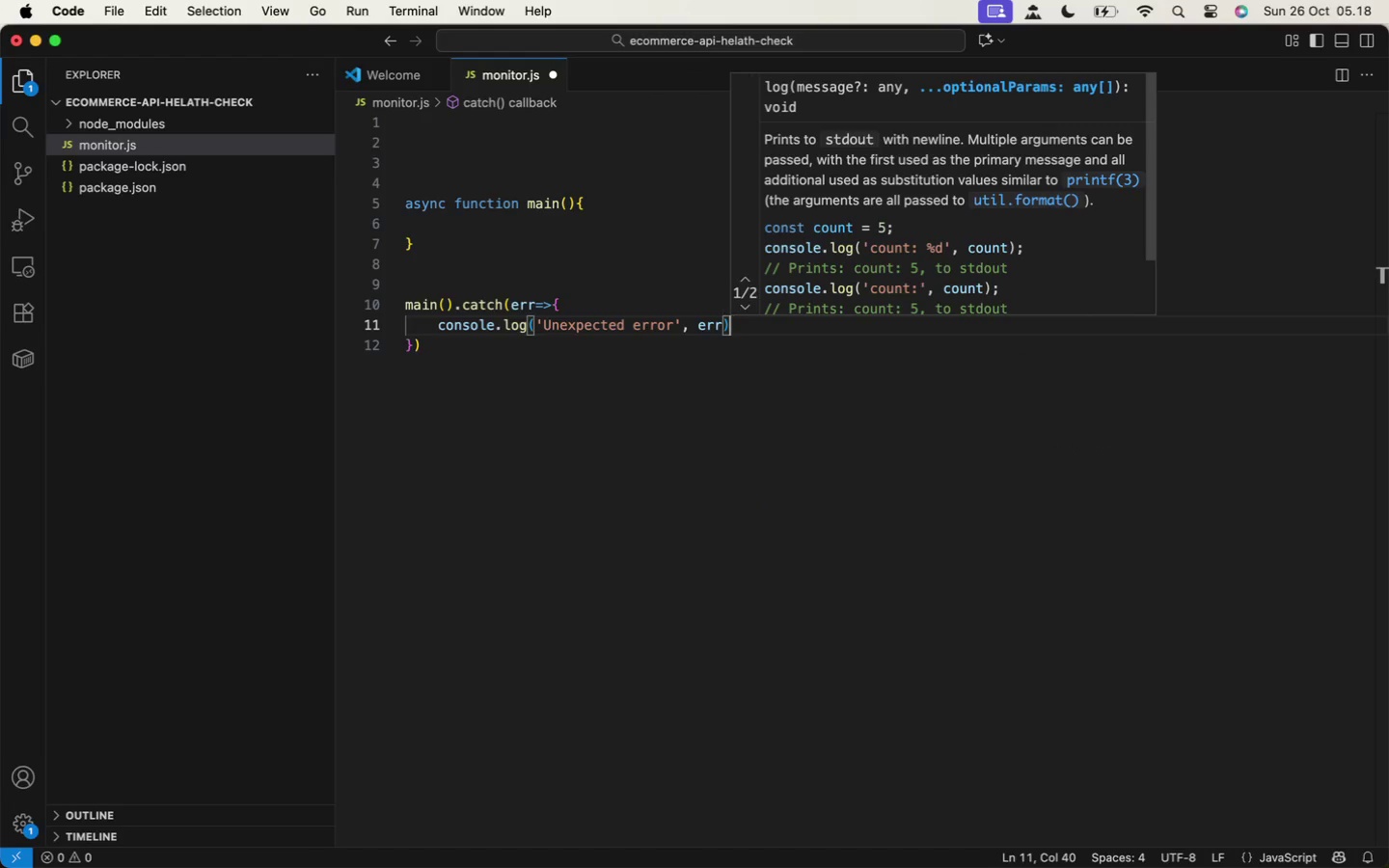 
key(ArrowRight)
 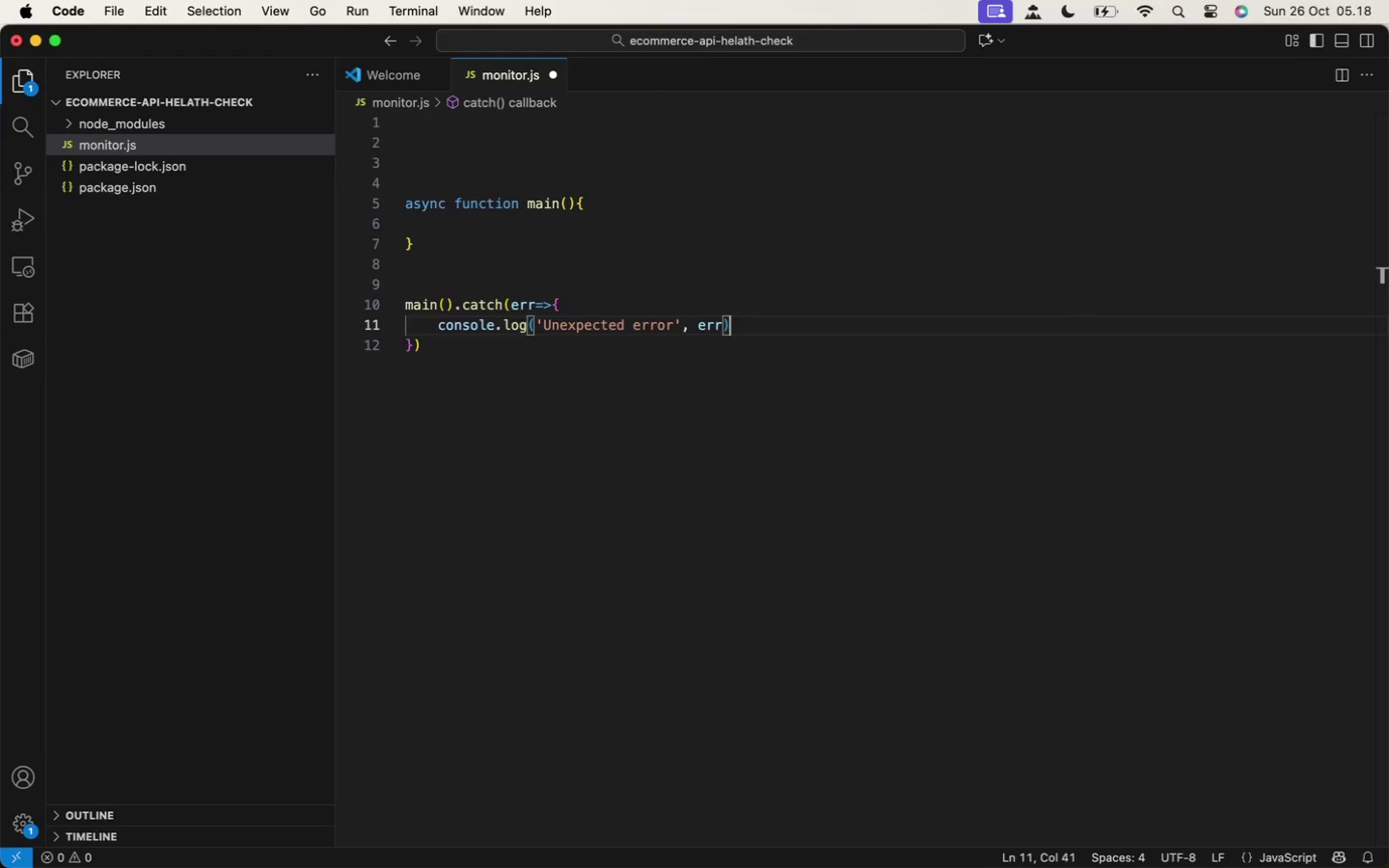 
key(Semicolon)
 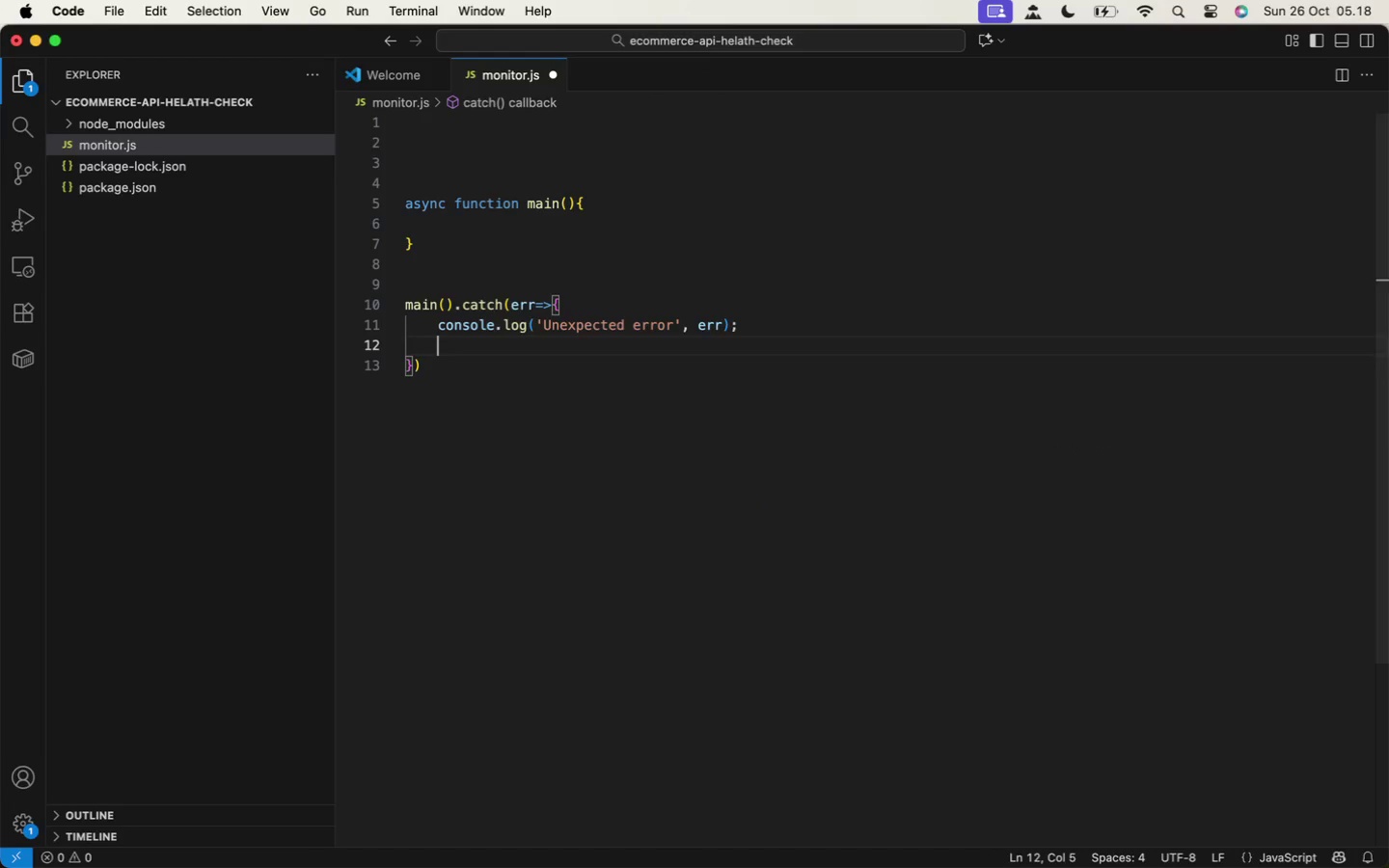 
key(Enter)
 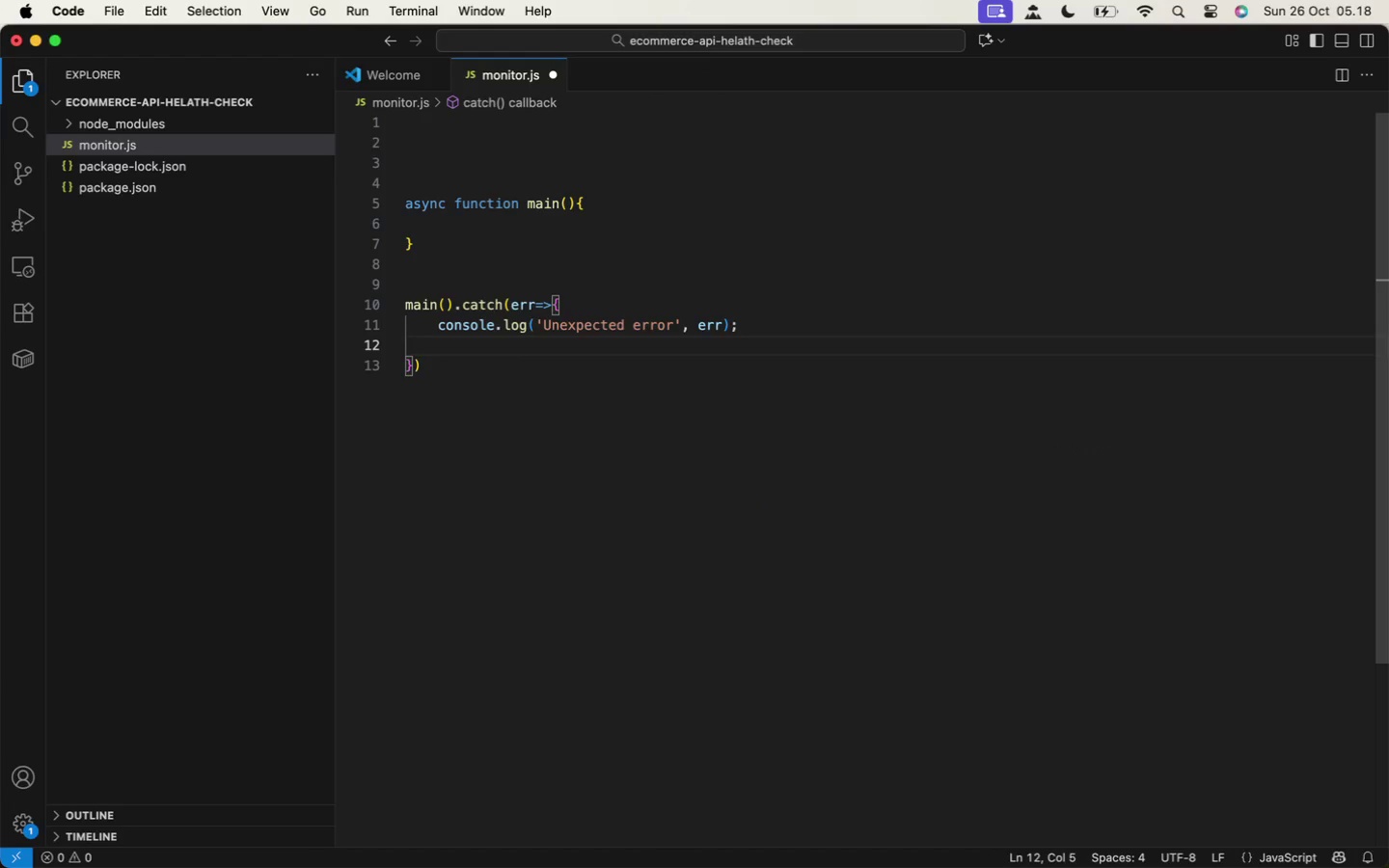 
type(proce)
 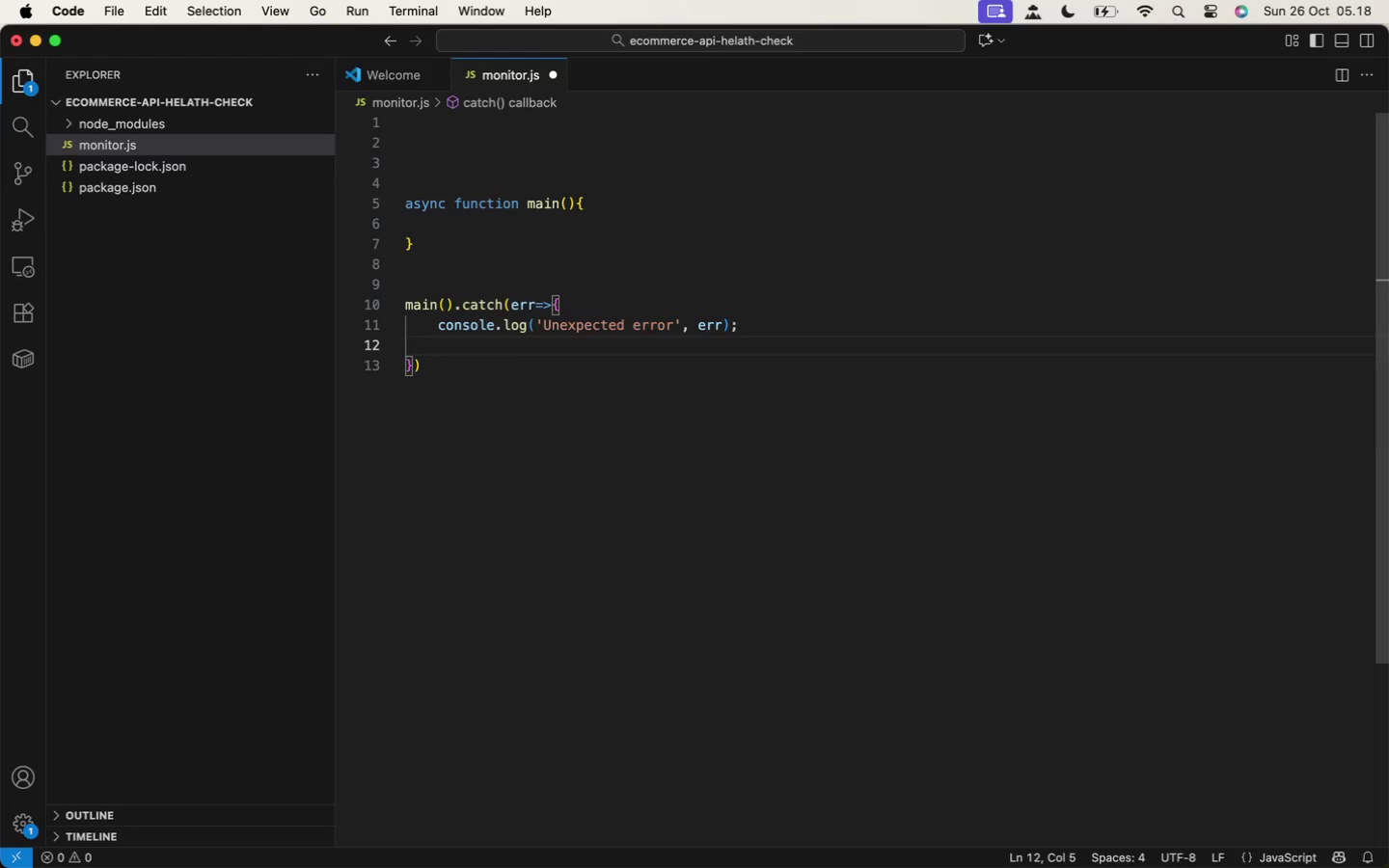 
key(Enter)
 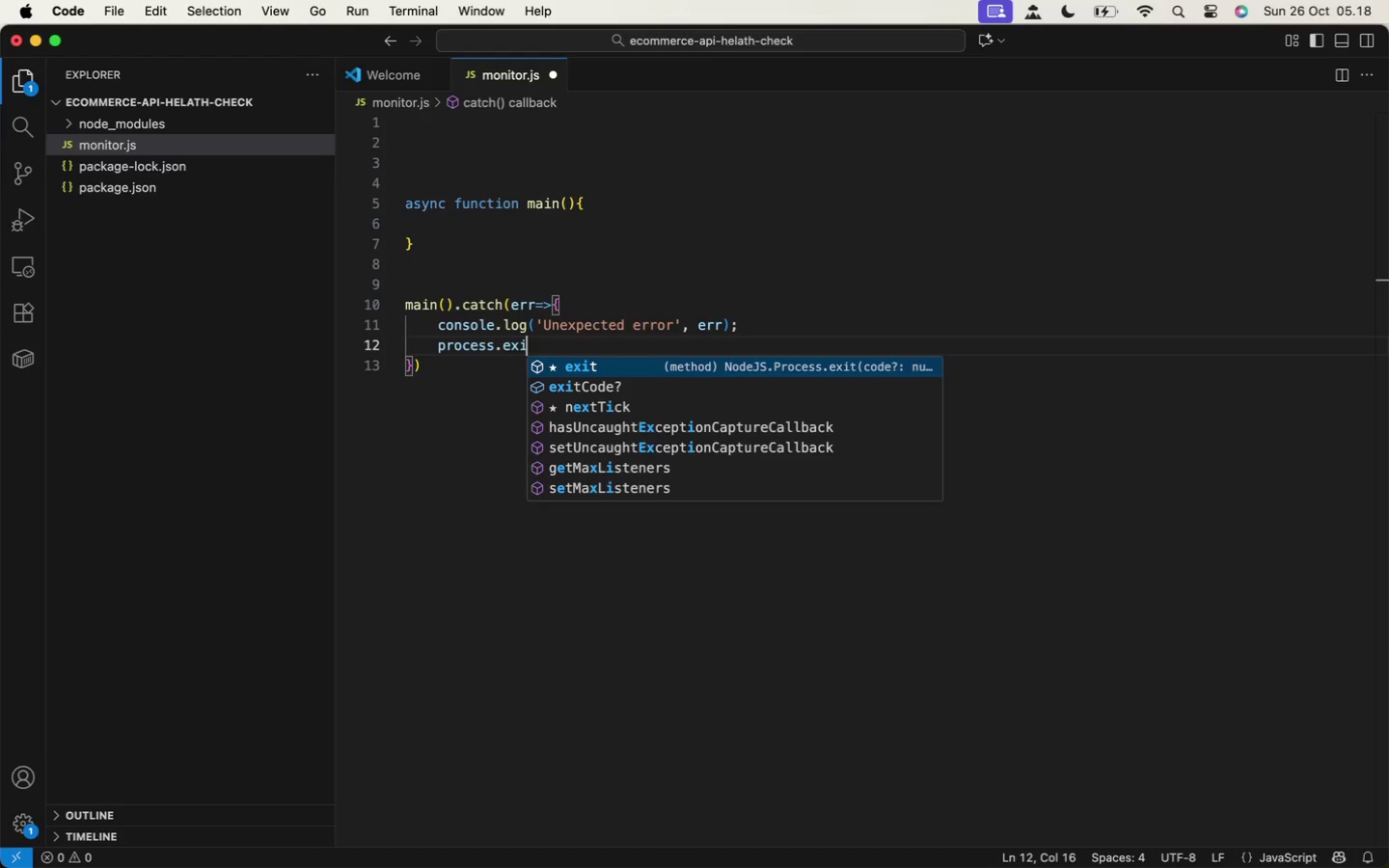 
type(.exi)
 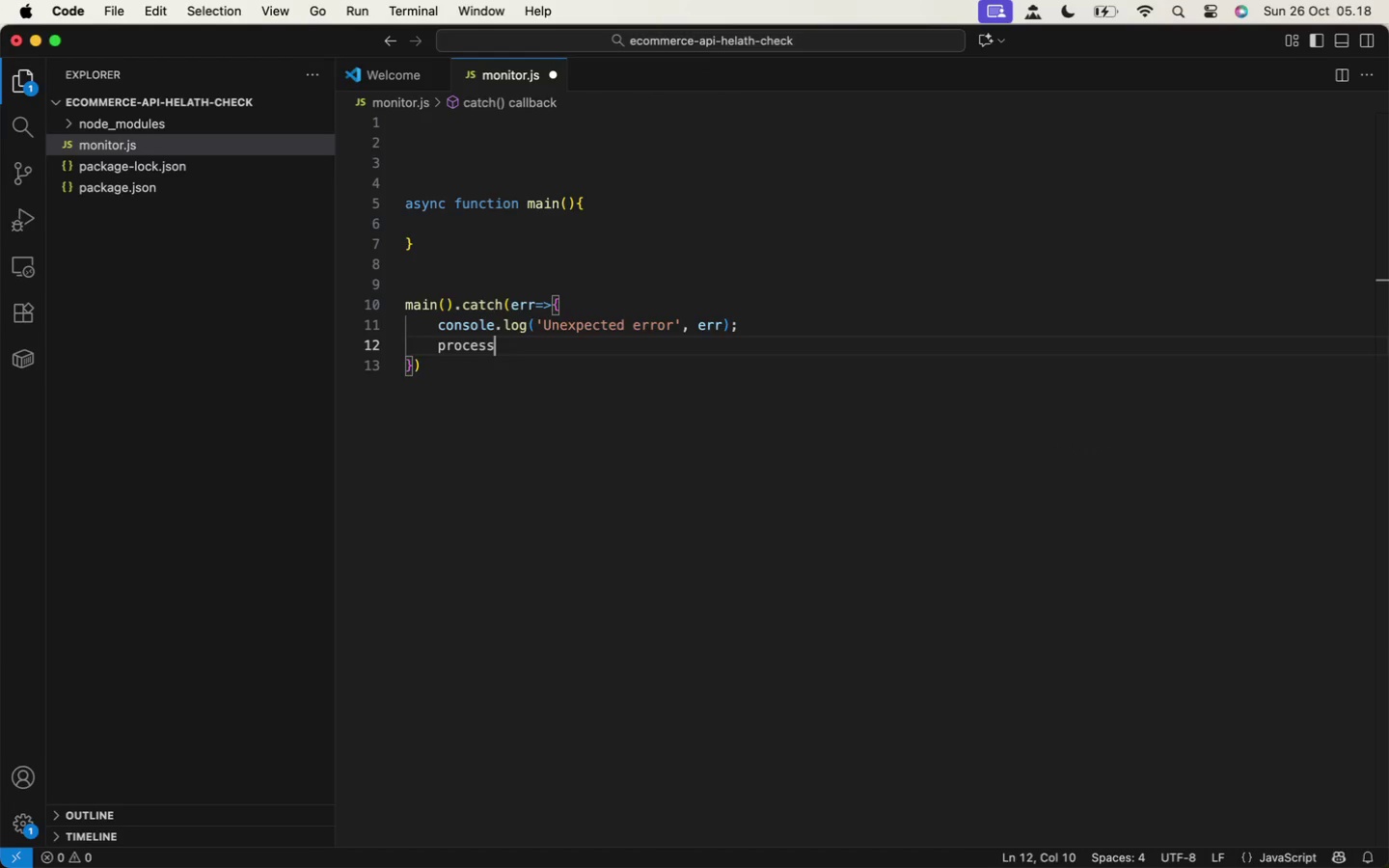 
key(Enter)
 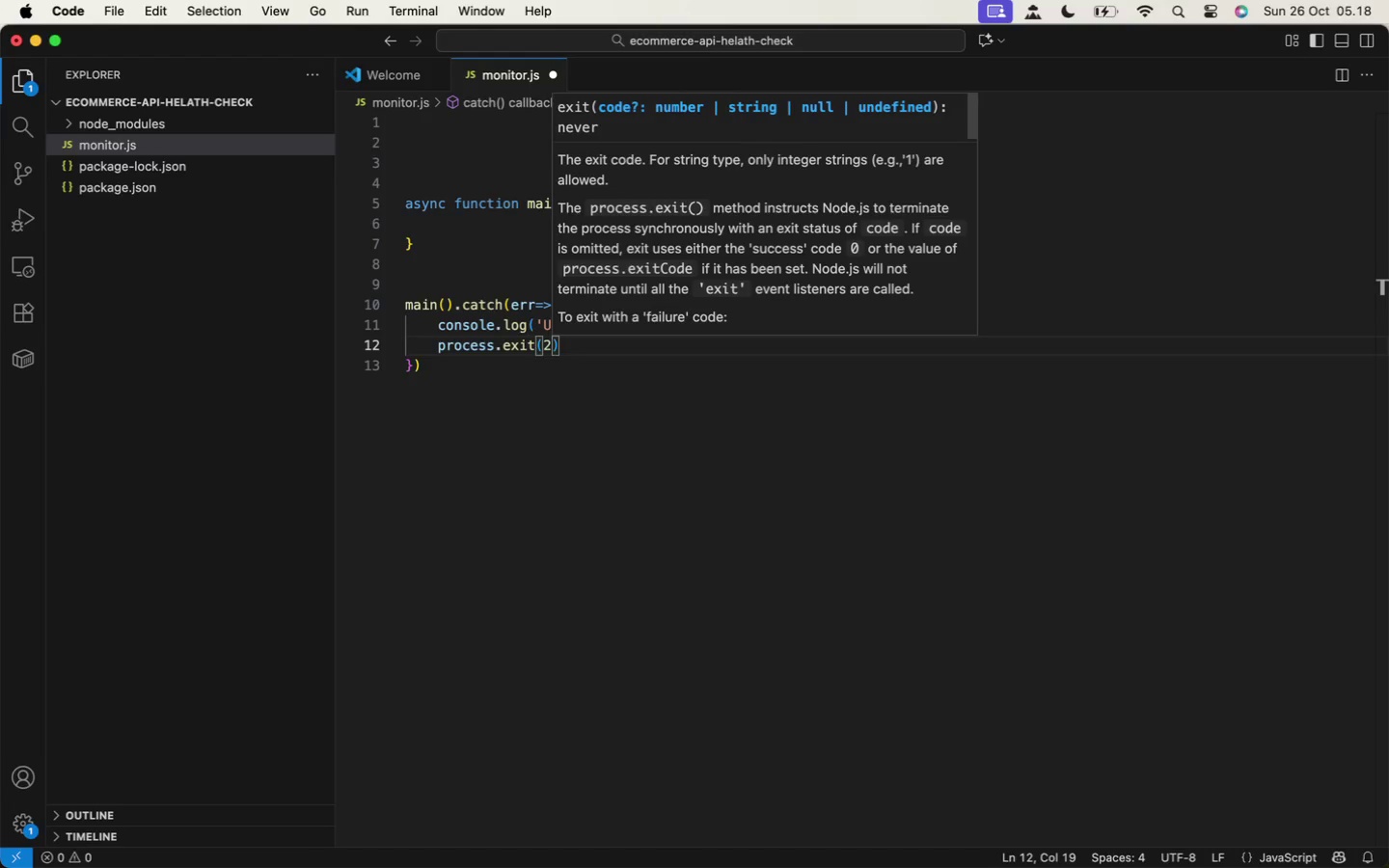 
type((2)
 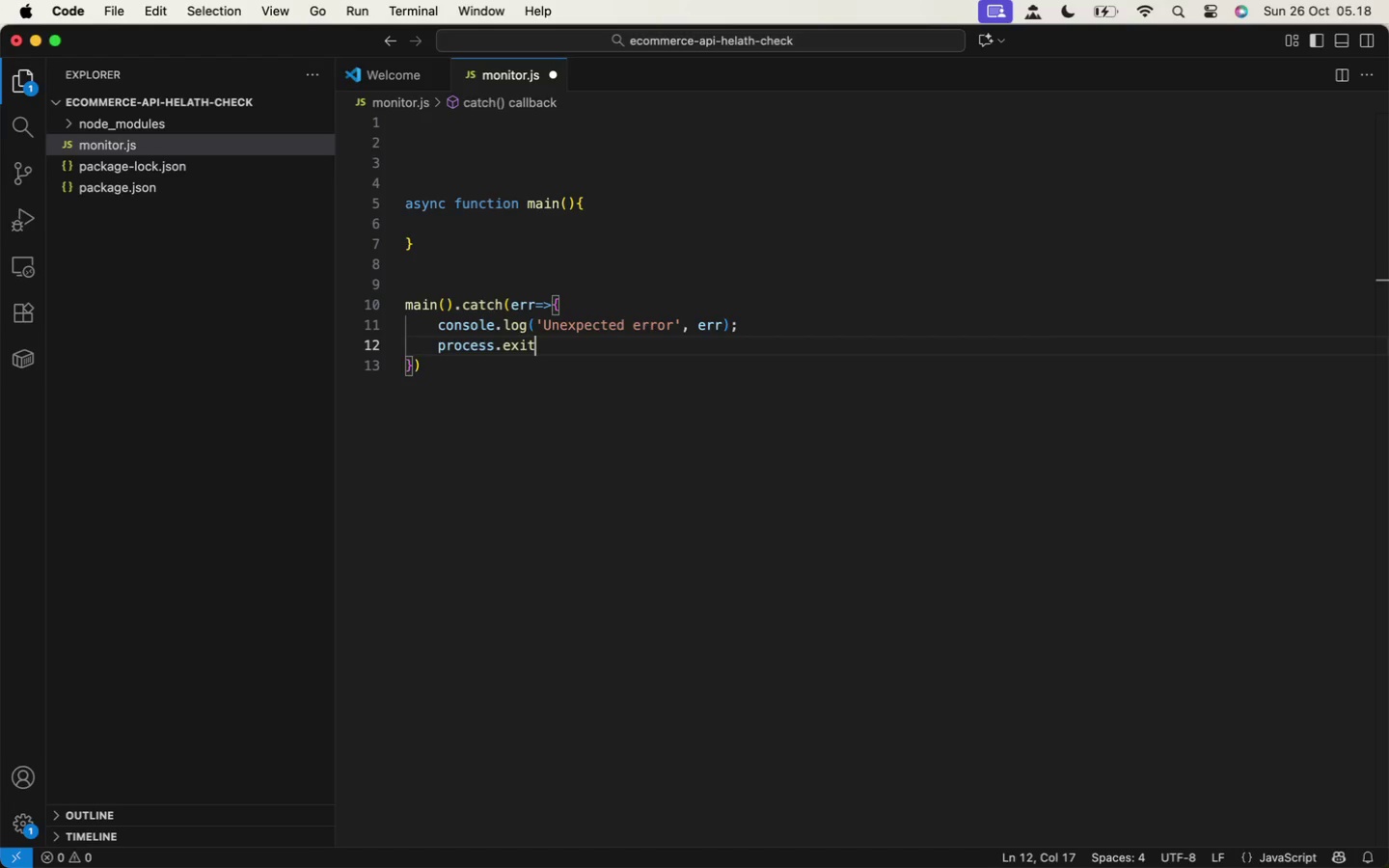 
key(ArrowRight)
 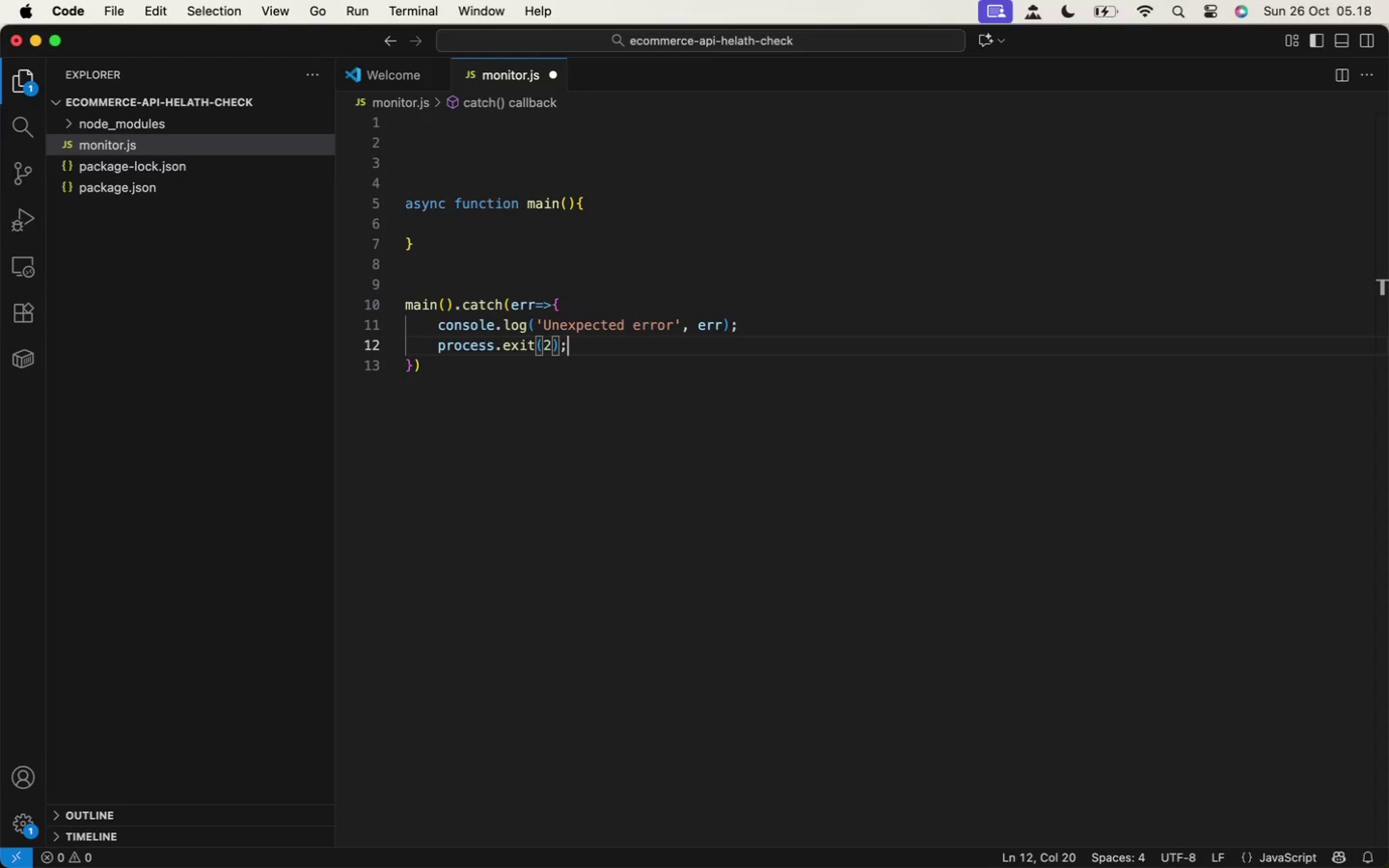 
key(Semicolon)
 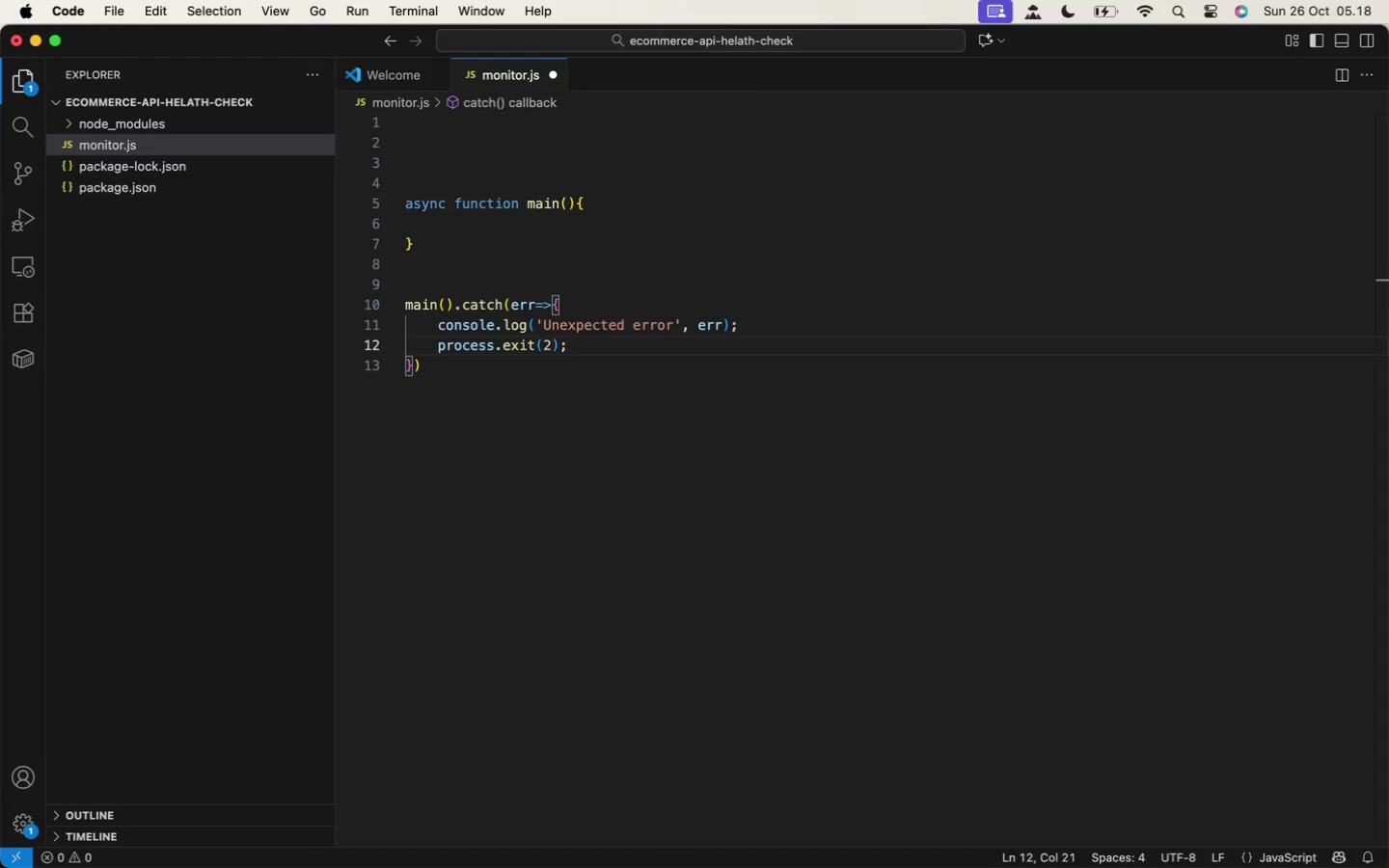 
wait(11.29)
 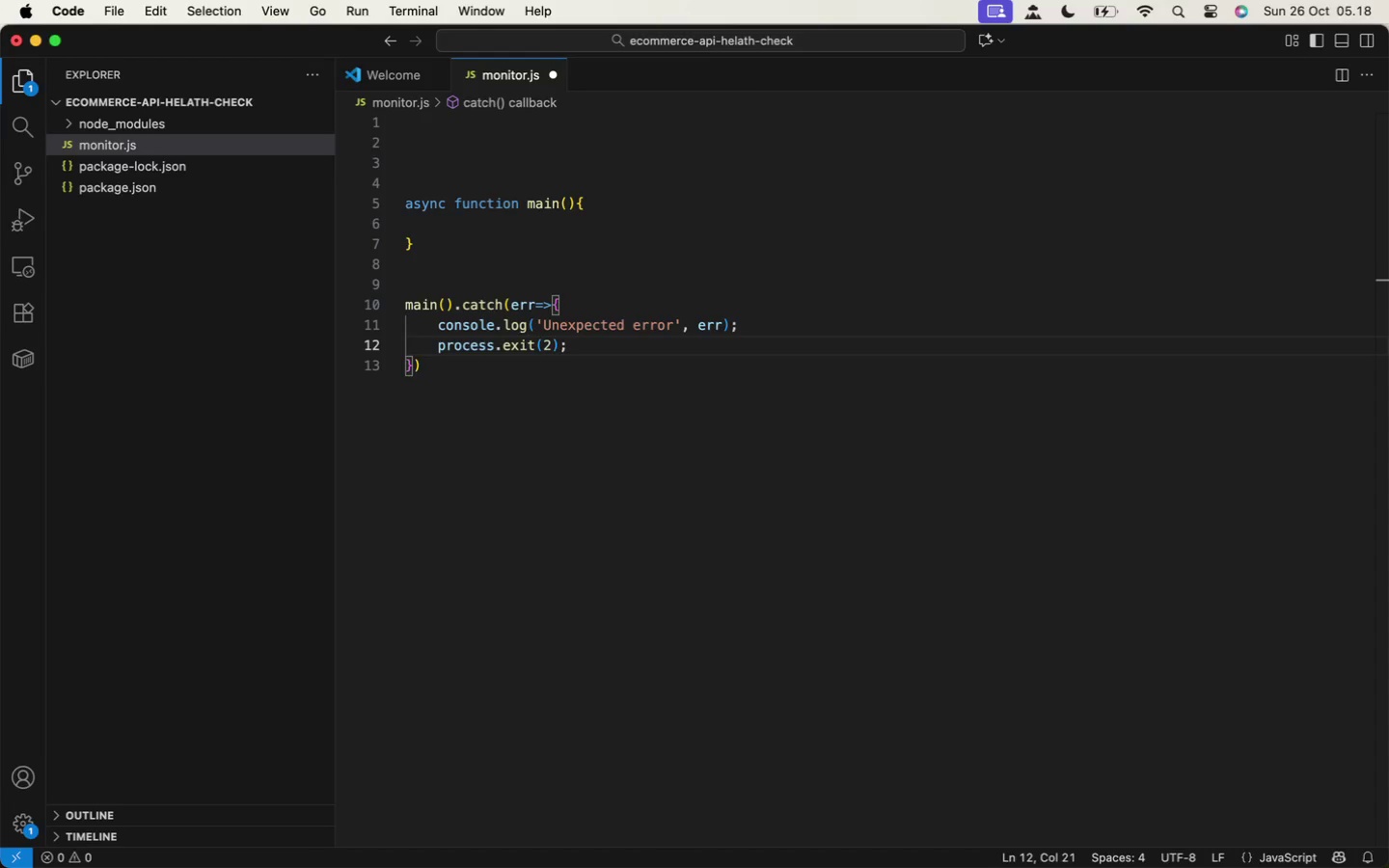 
hold_key(key=Tab, duration=0.39)
 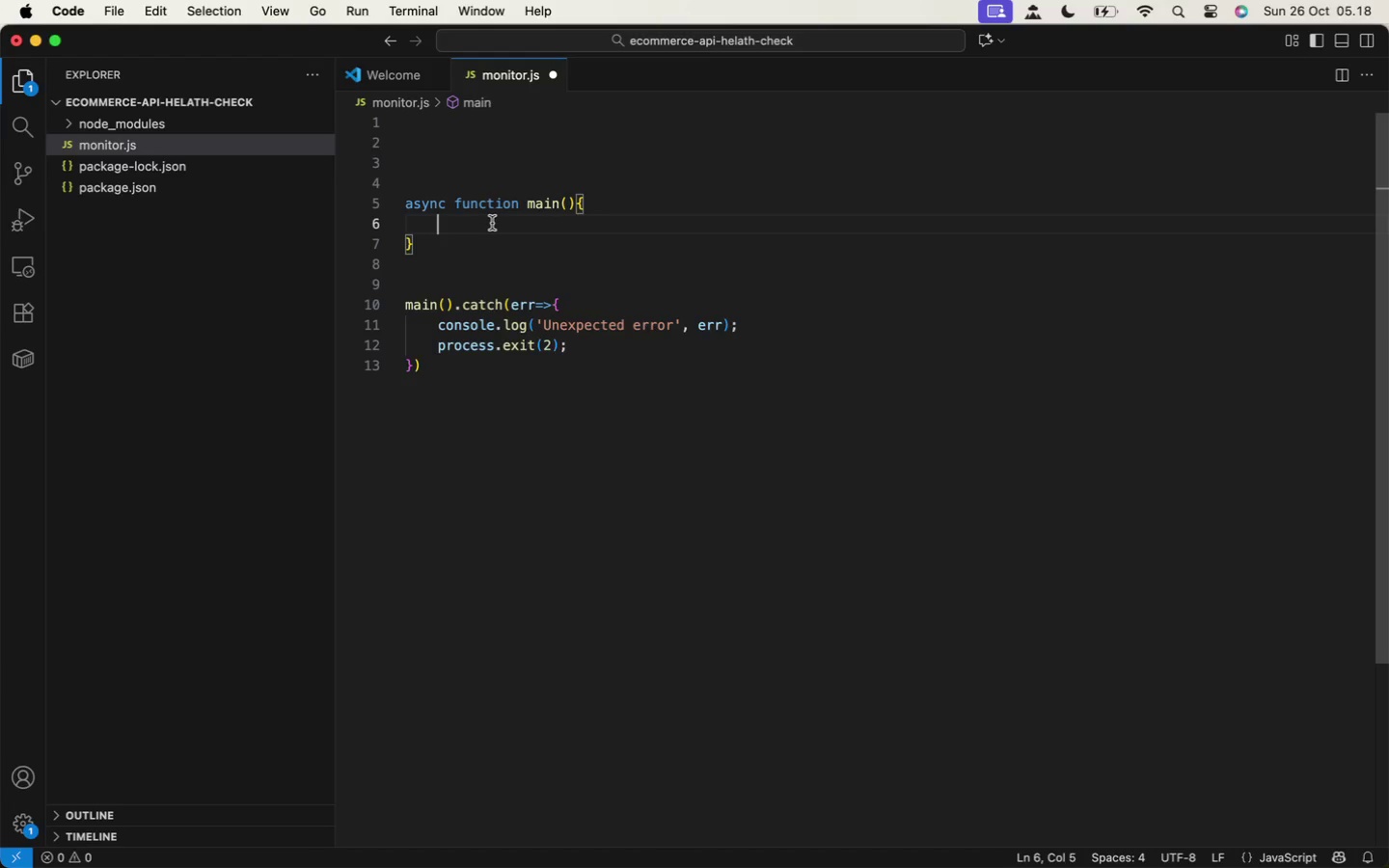 
key(Enter)
 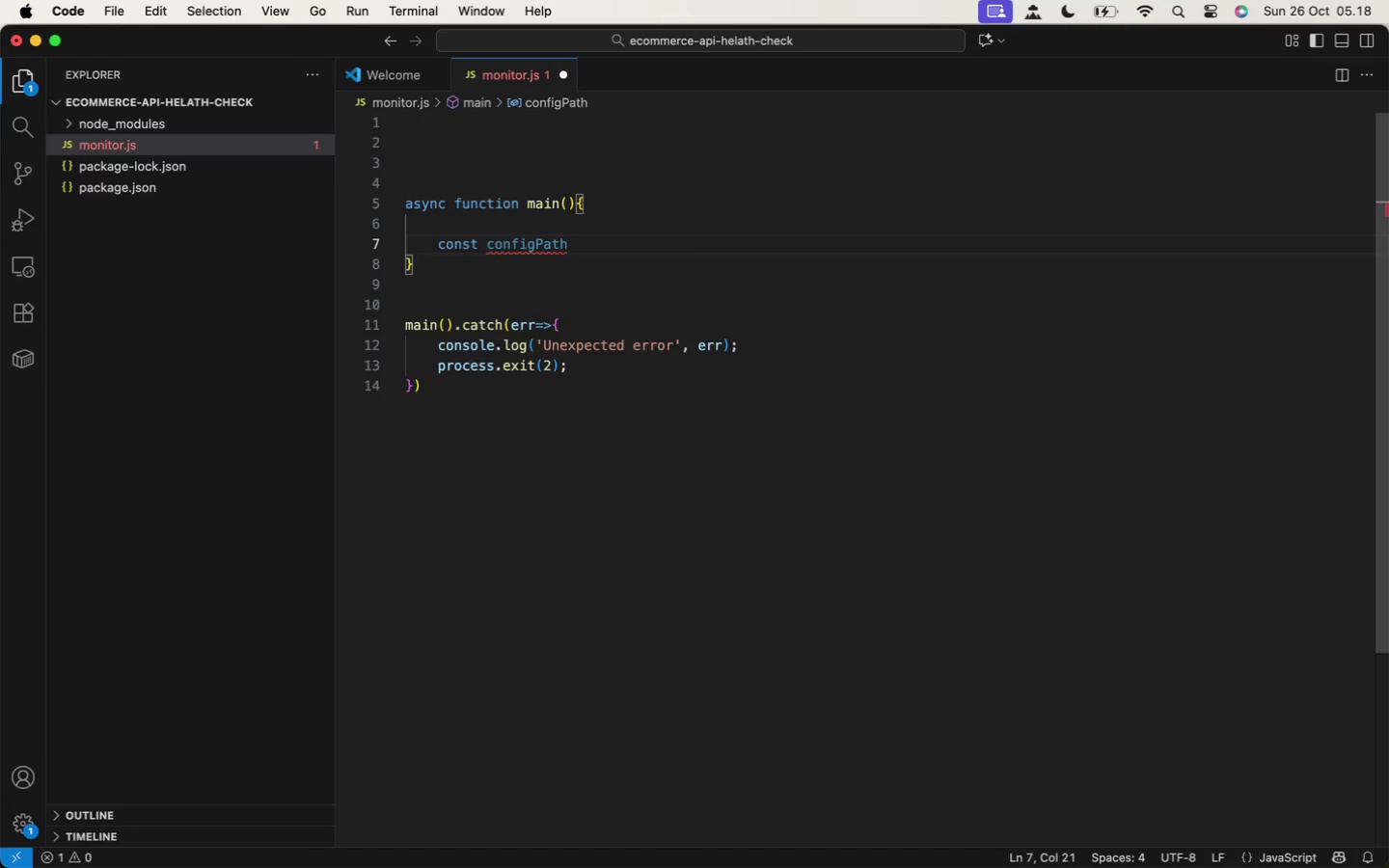 
type(const configPath)
 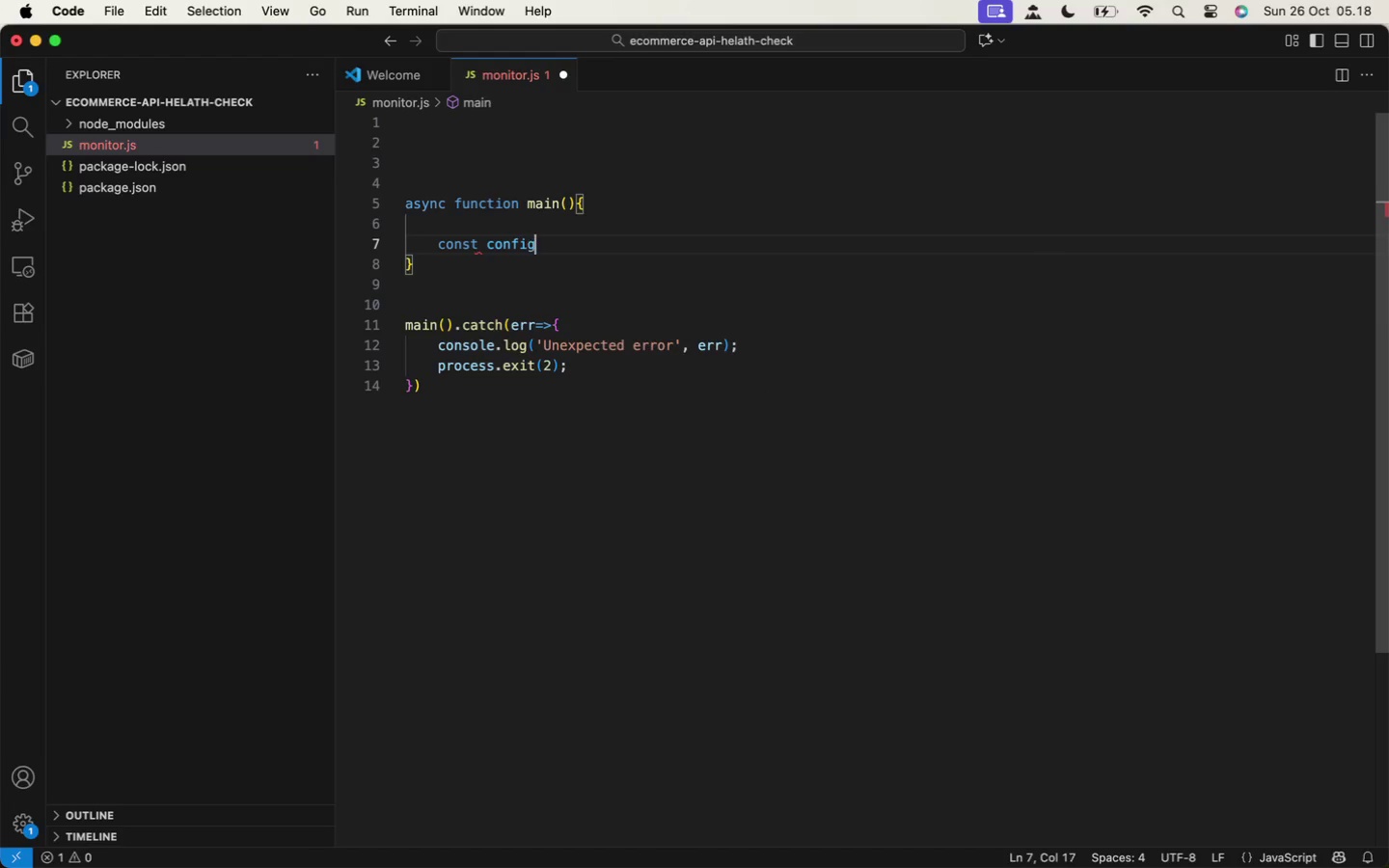 
type( = proc)
 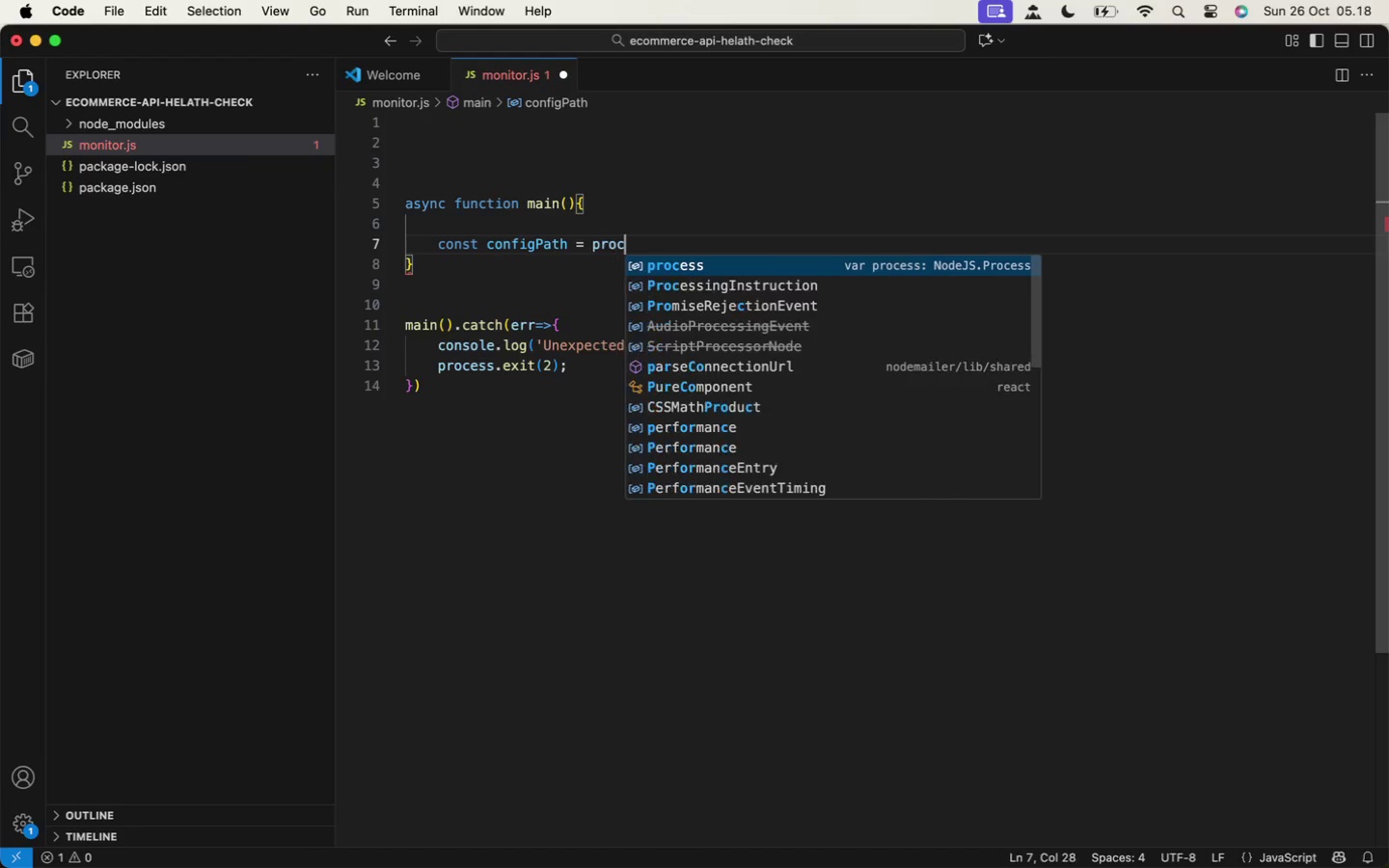 
key(Enter)
 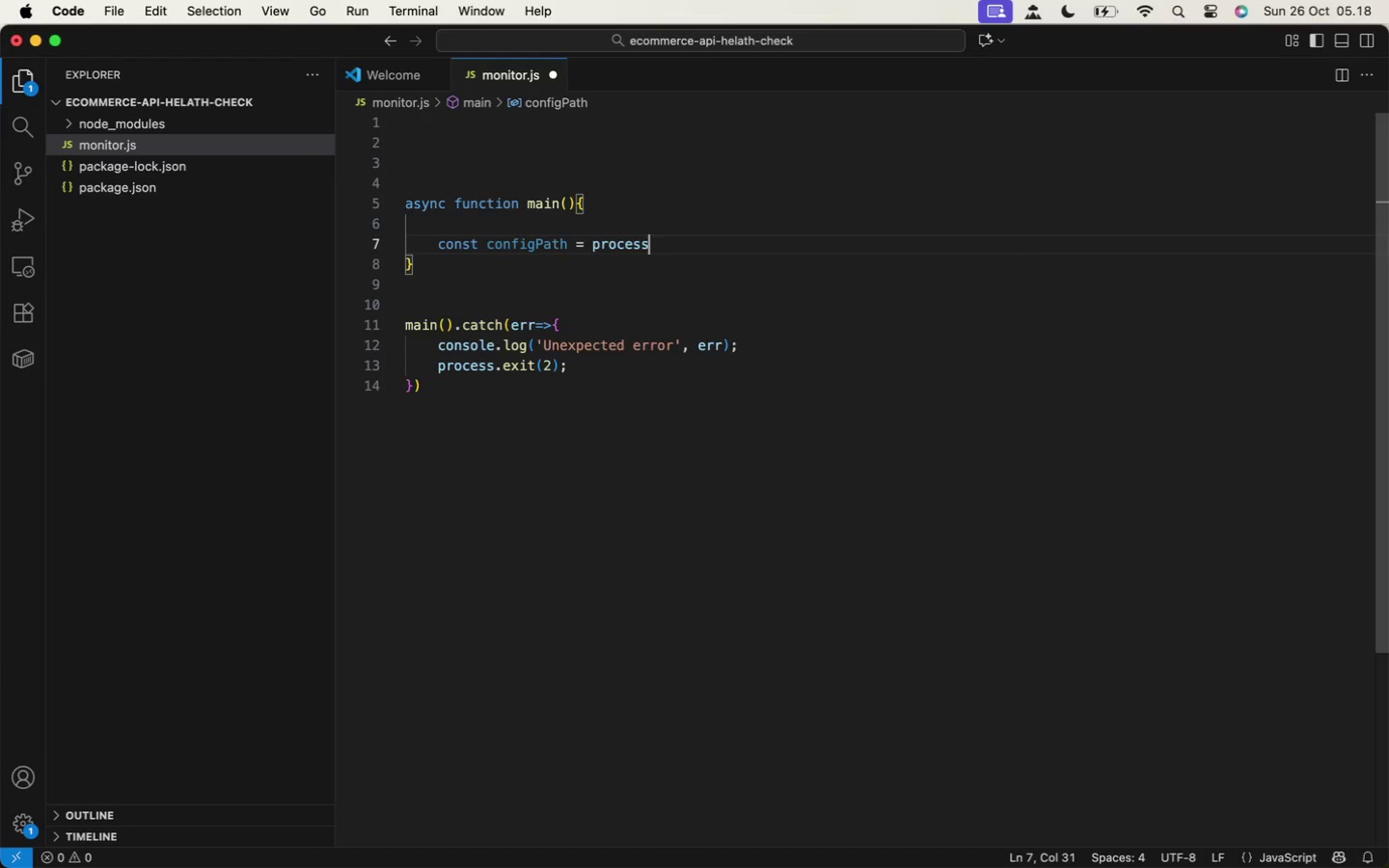 
key(Period)
 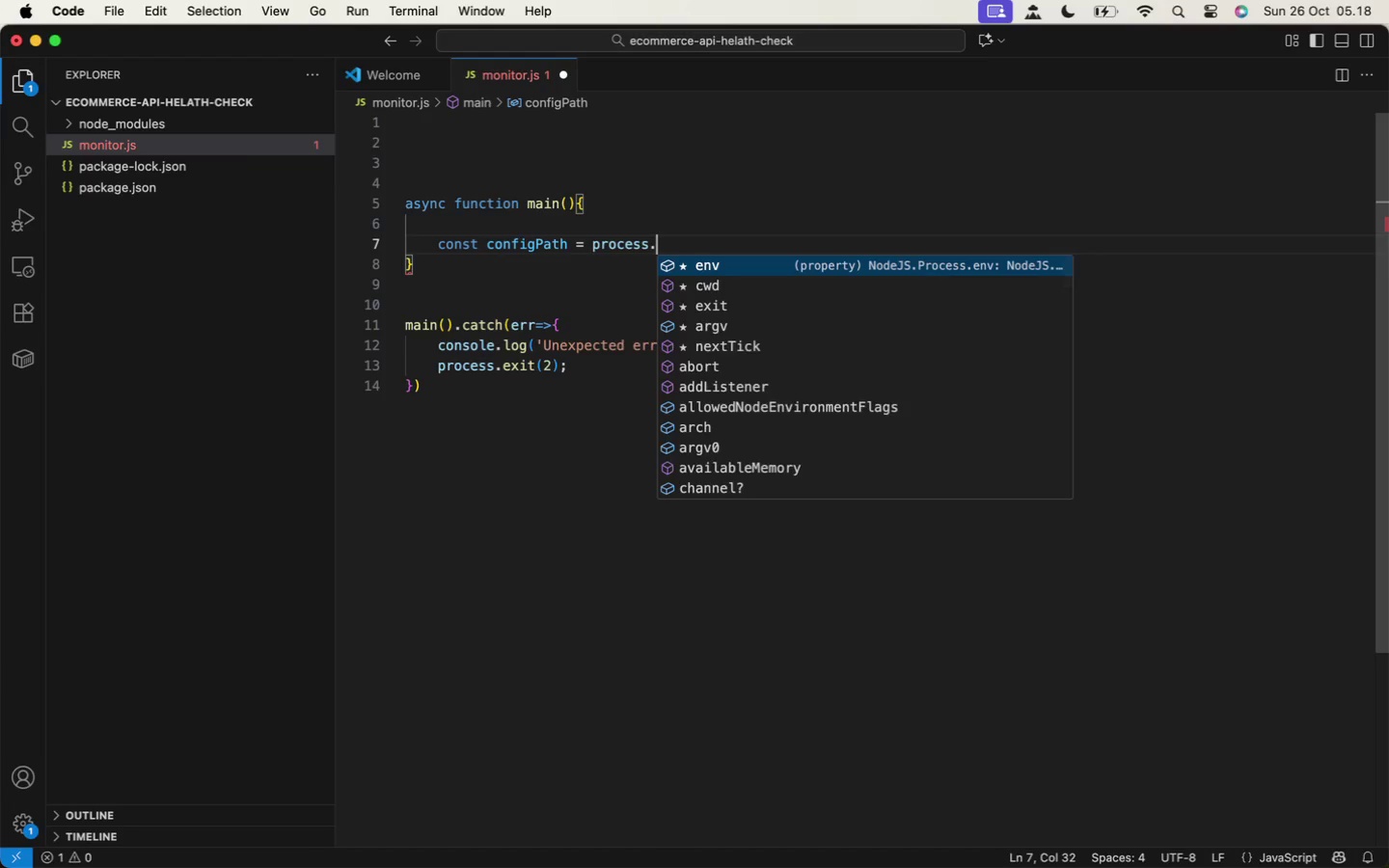 
hold_key(key=A, duration=0.31)
 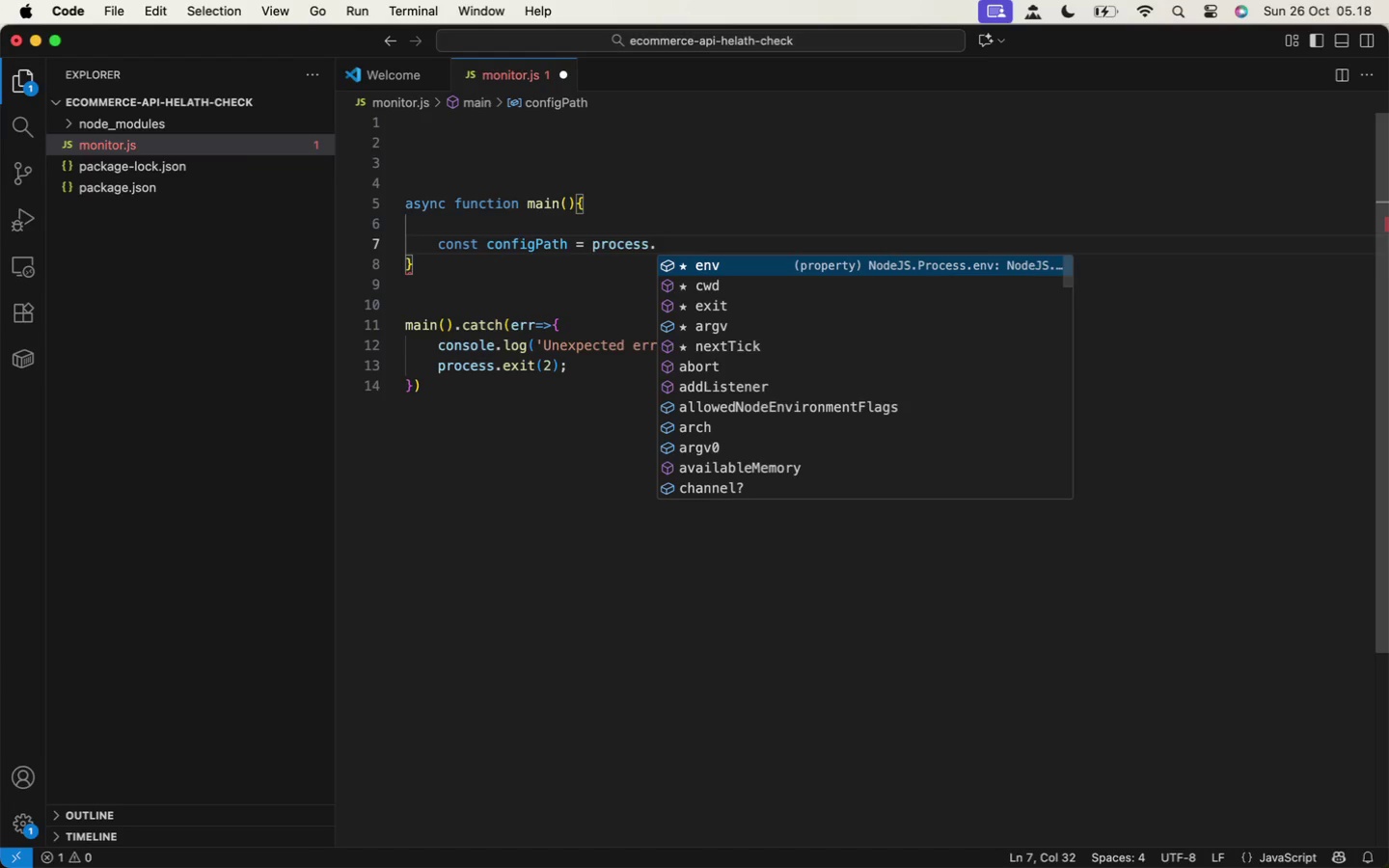 
key(R)
 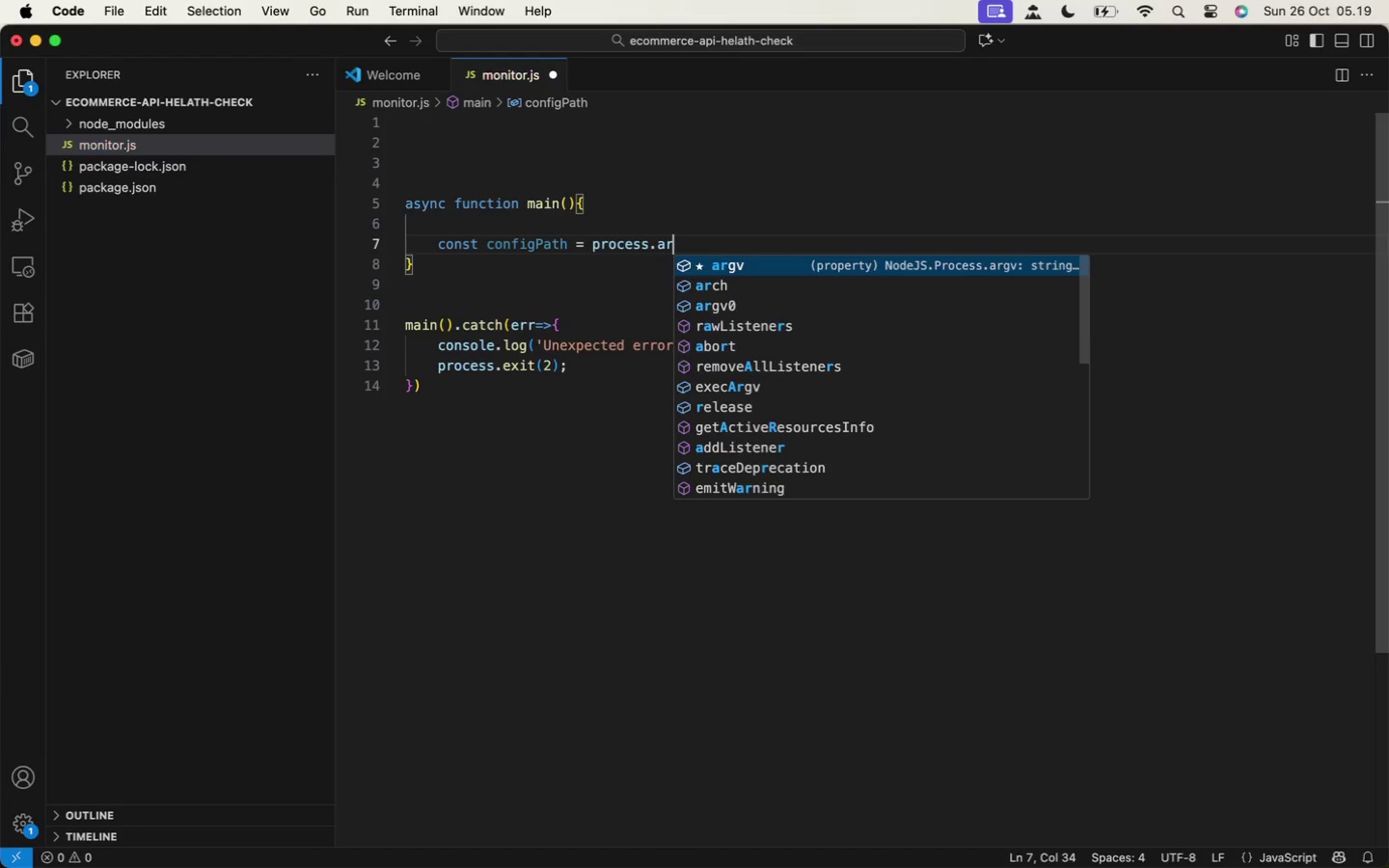 
key(Enter)
 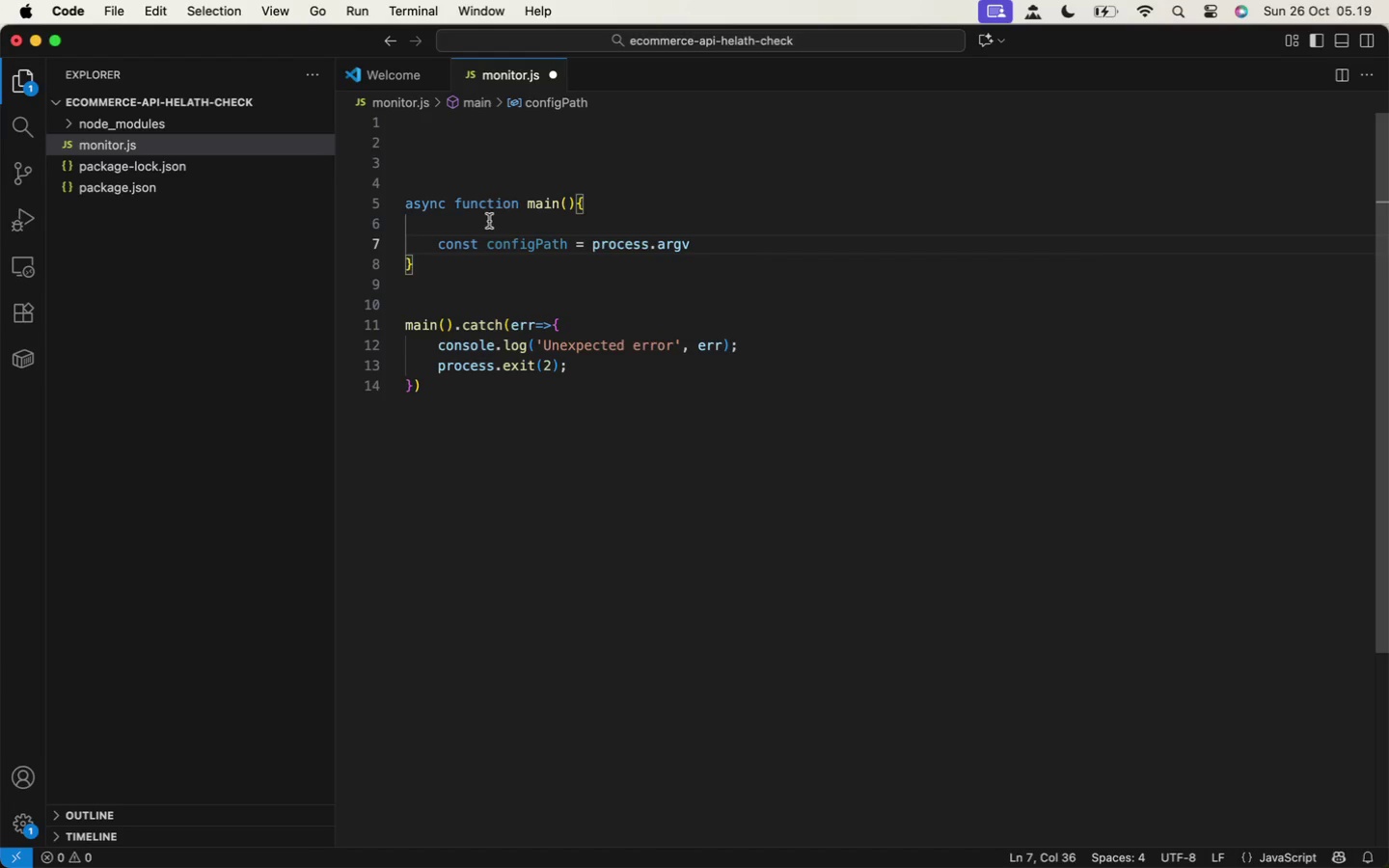 
key(BracketLeft)
 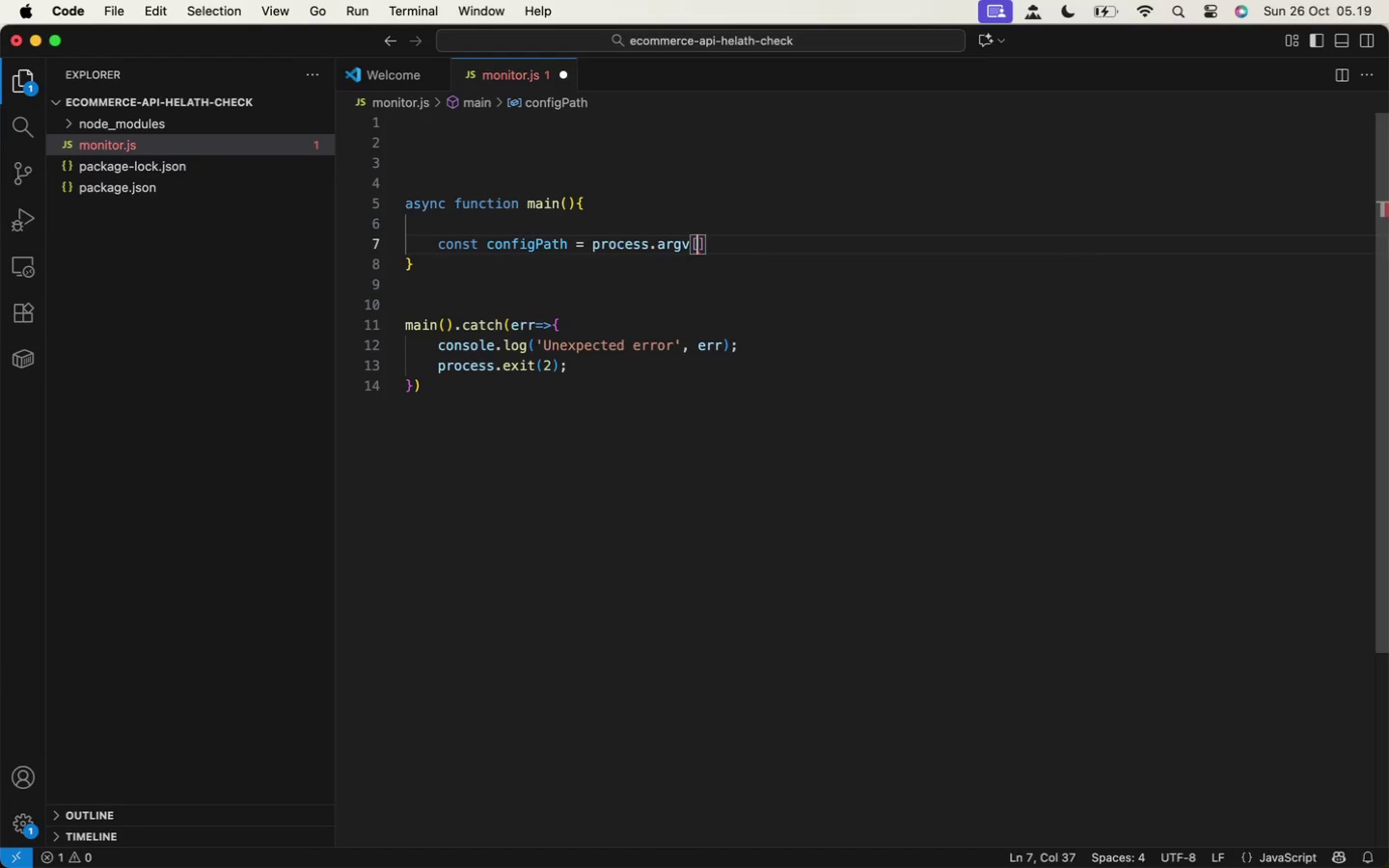 
key(2)
 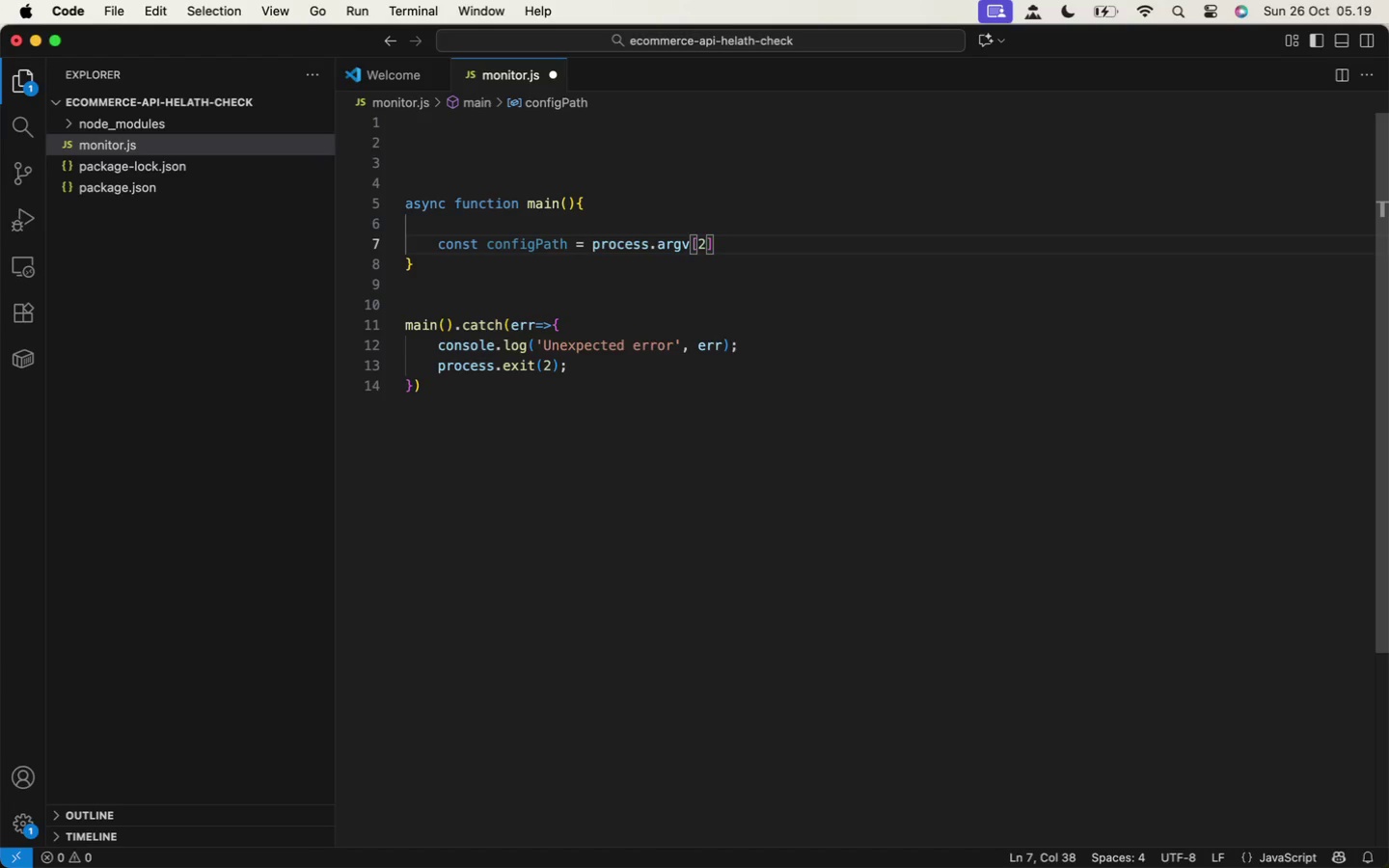 
key(ArrowRight)
 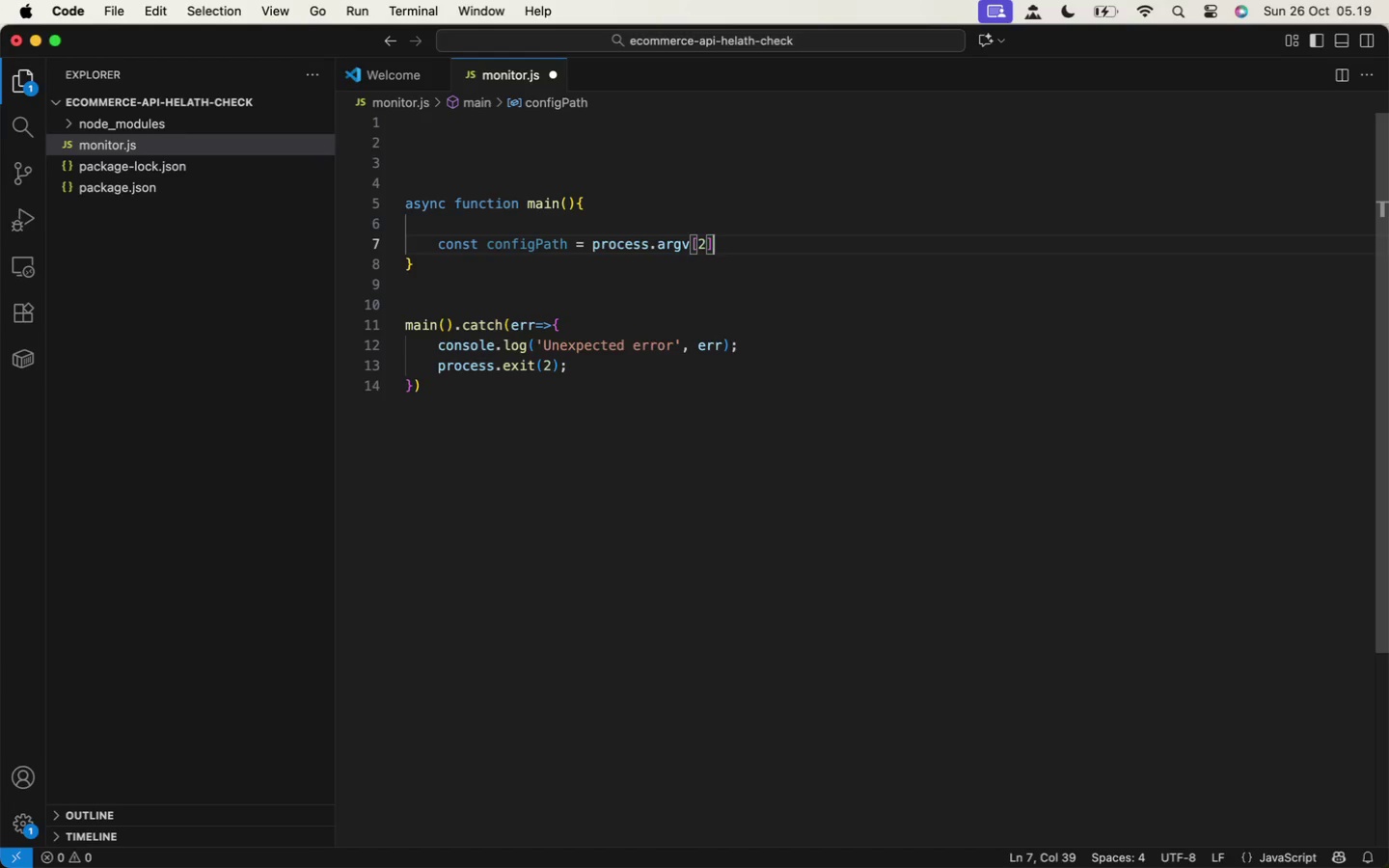 
type( || 'config.yaml)
 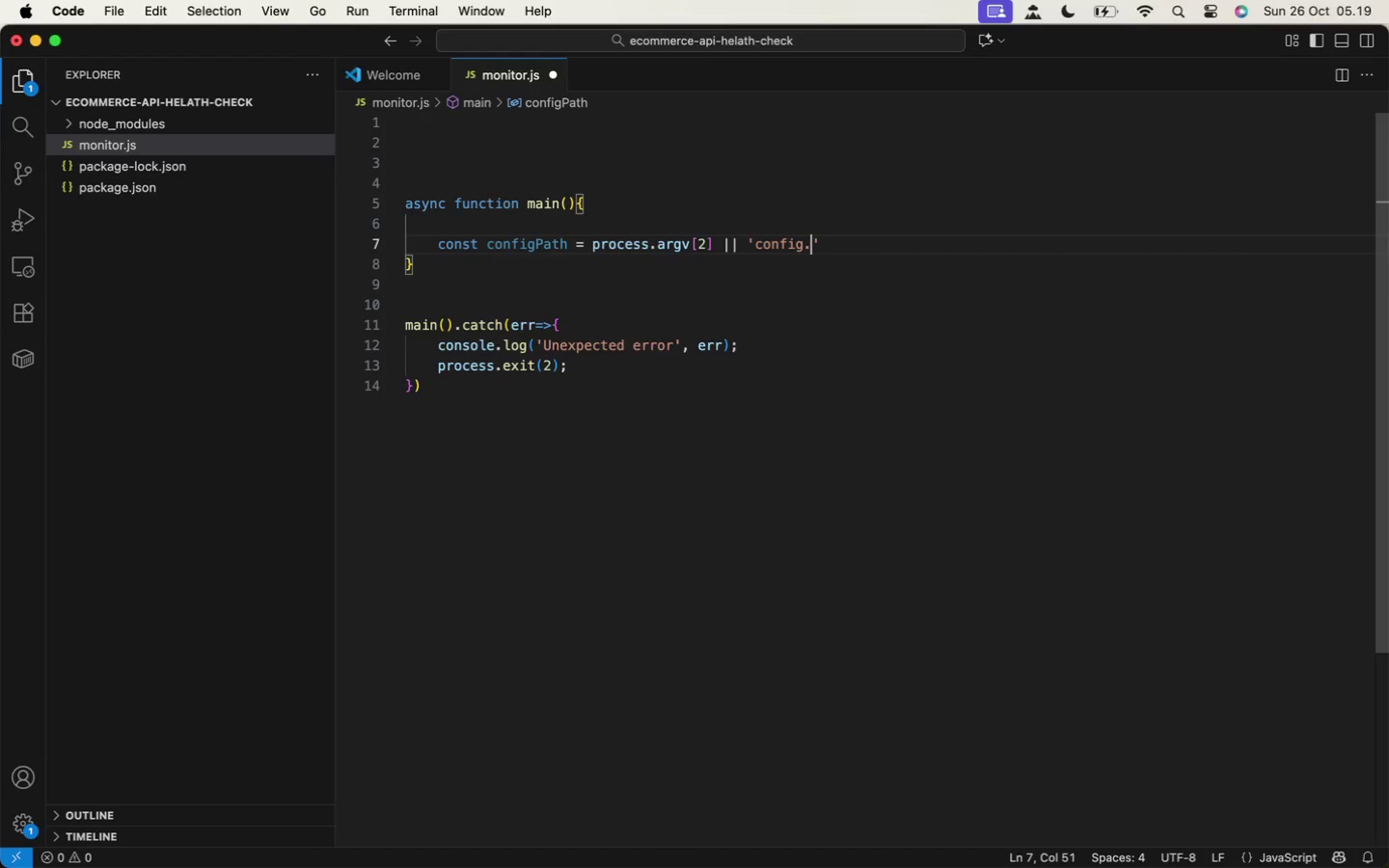 
key(Meta+S)
 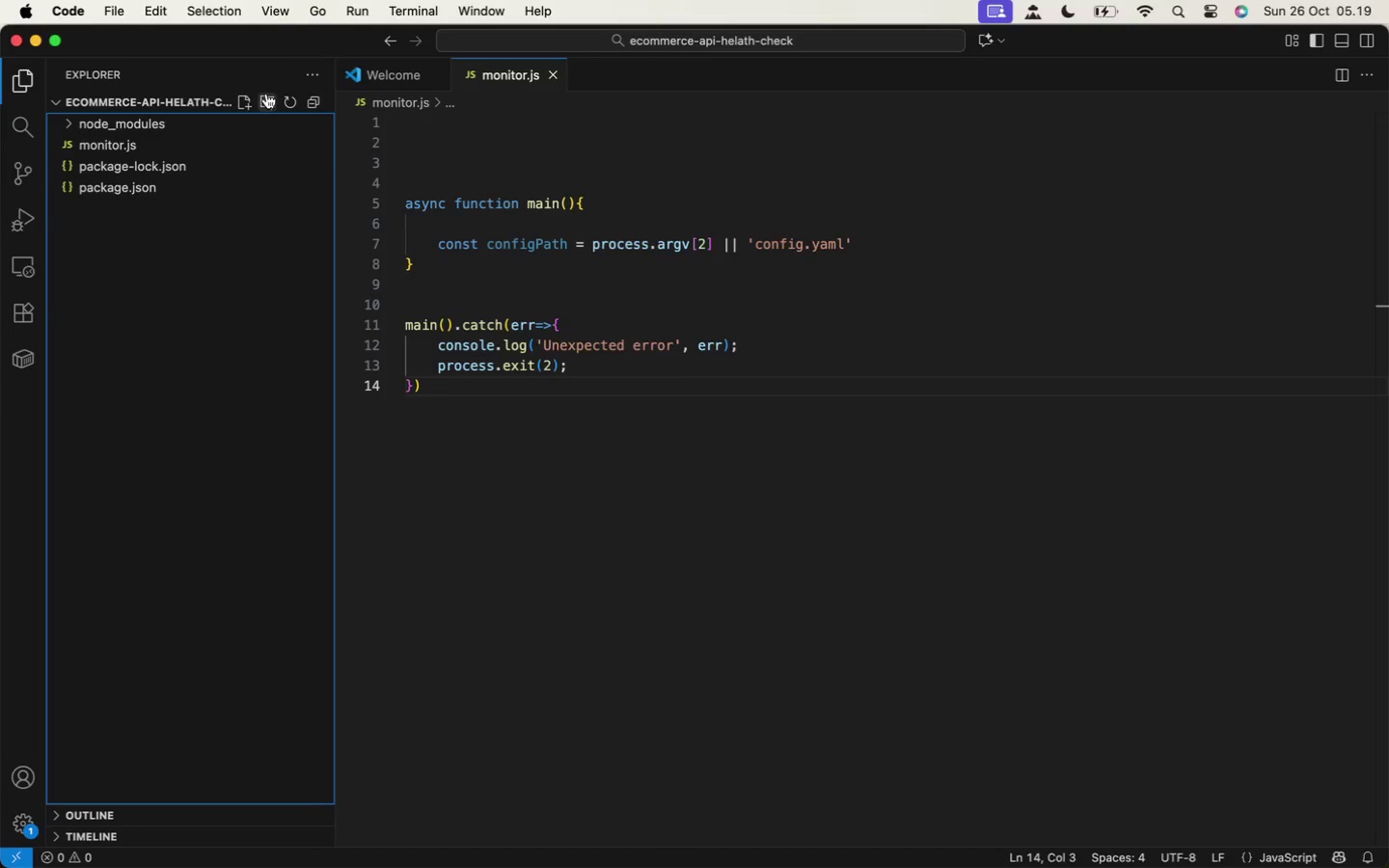 
left_click([240, 108])
 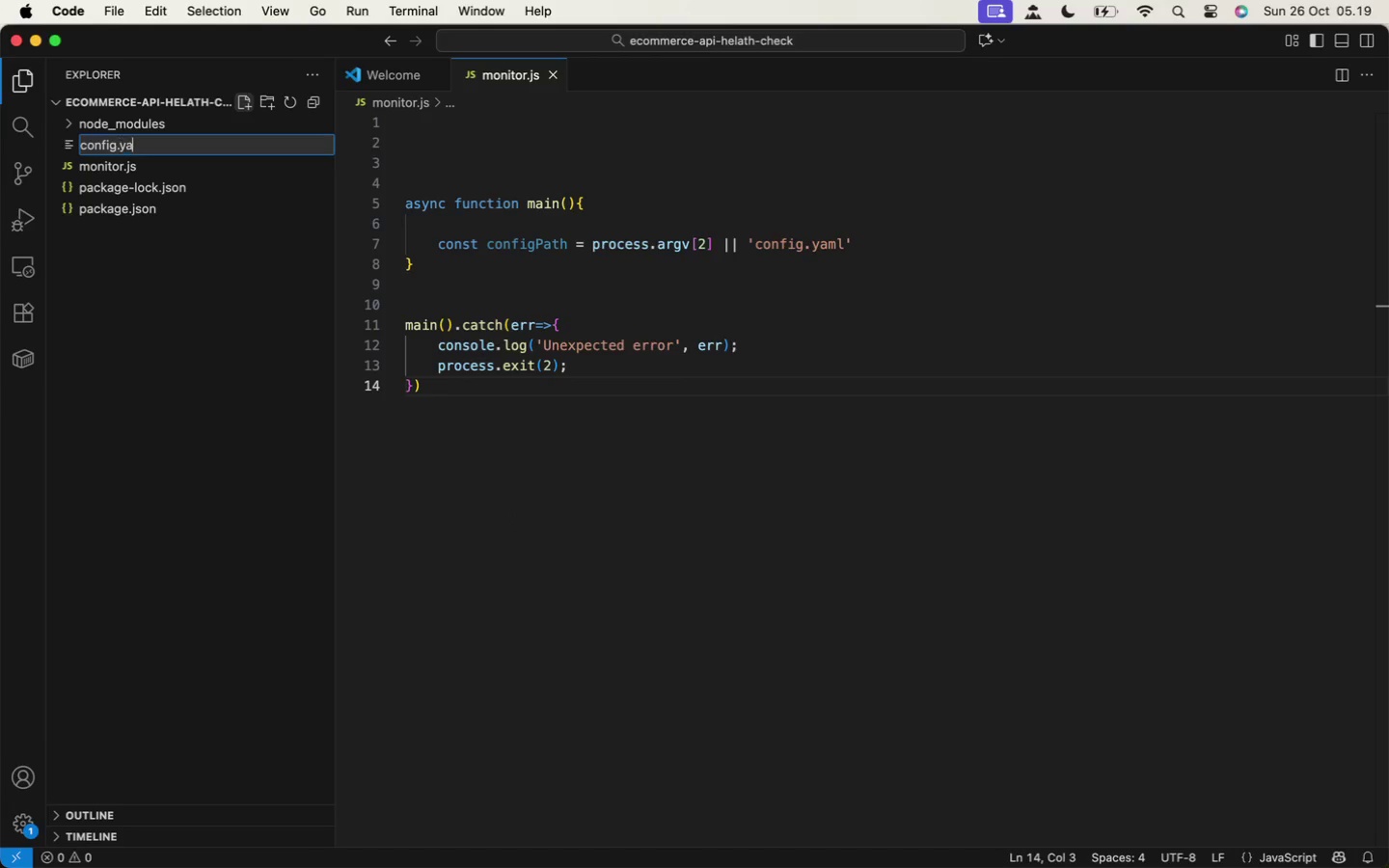 
type(config.yaml)
 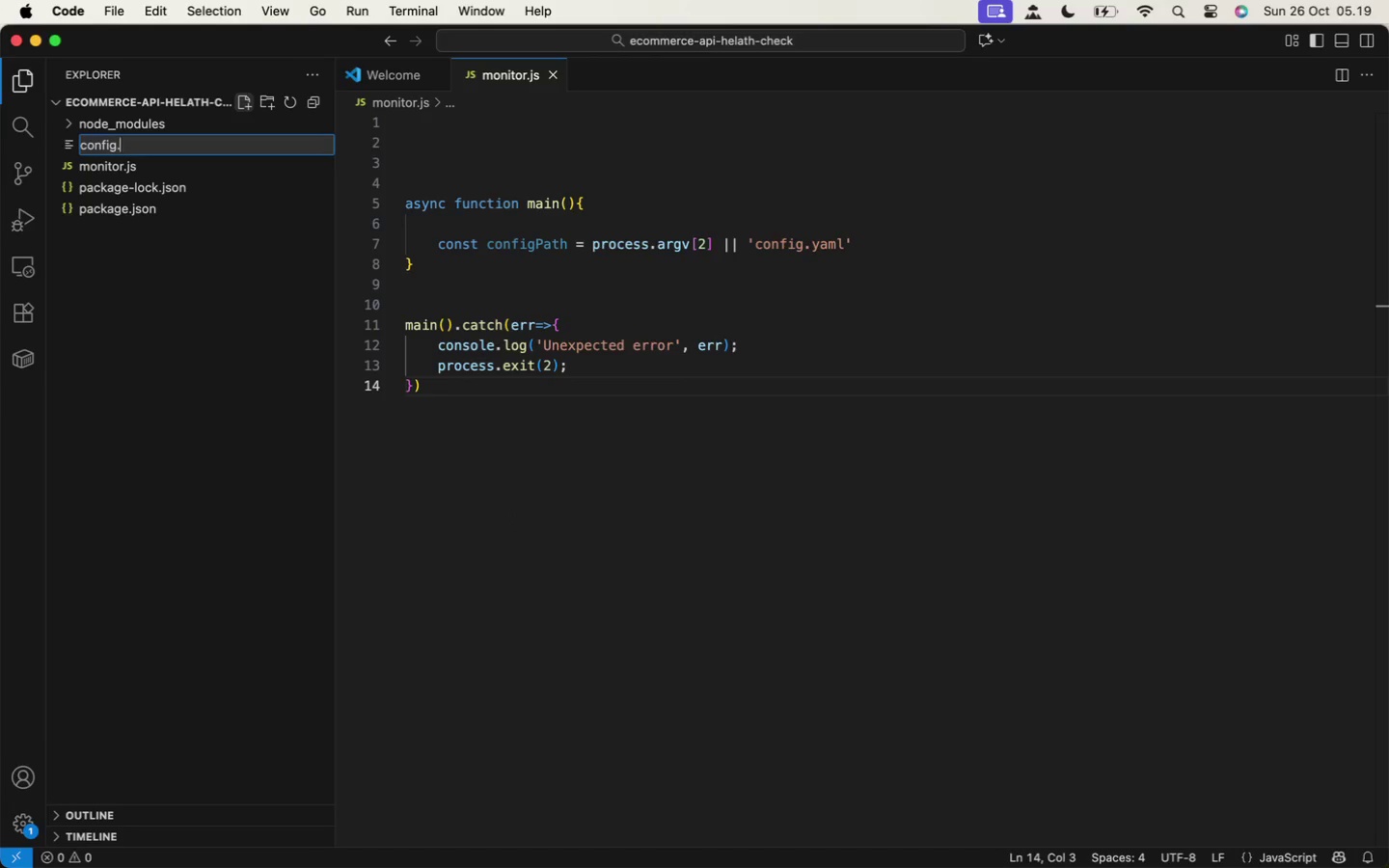 
key(Enter)
 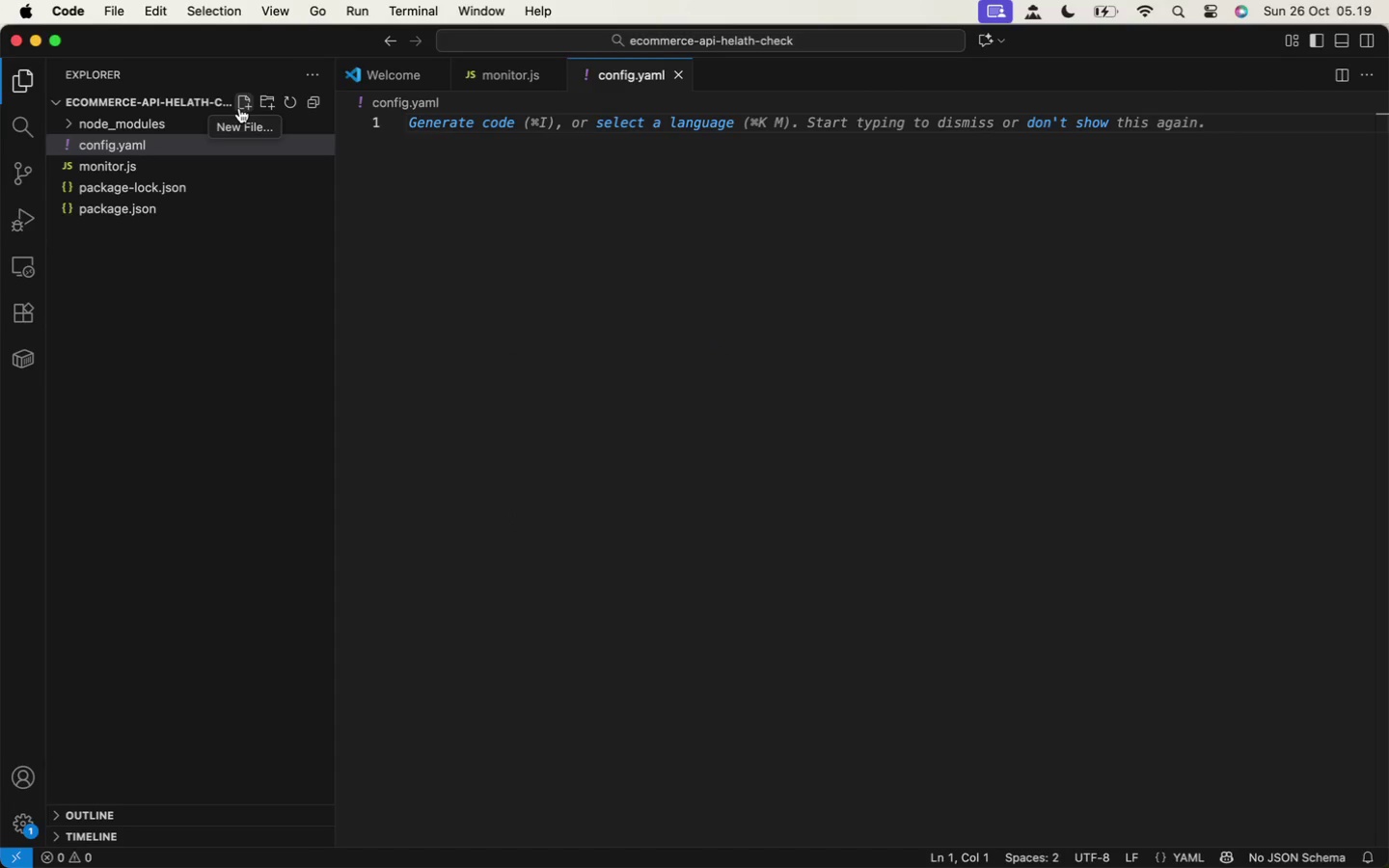 
wait(10.19)
 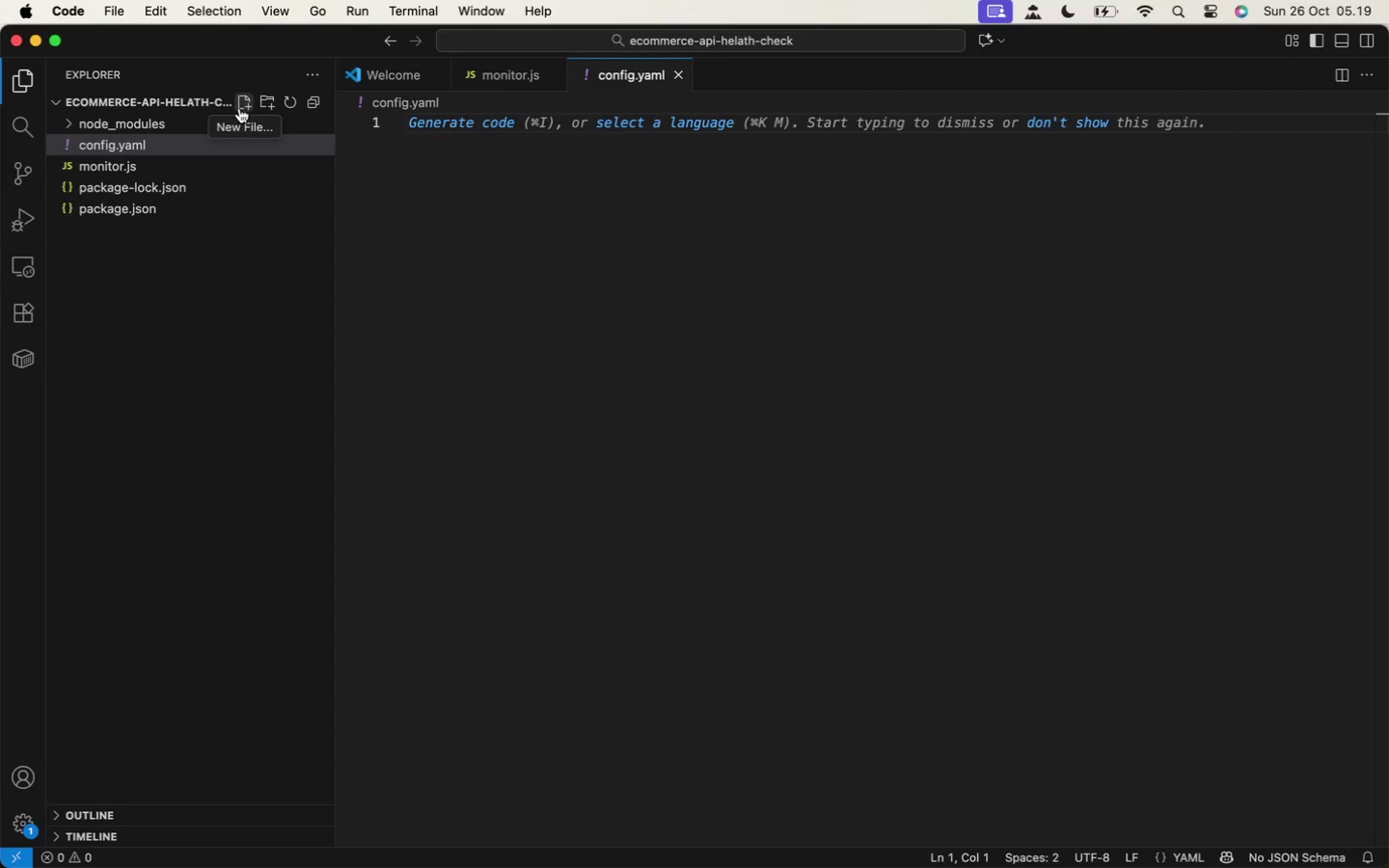 
type(endpoints:)
 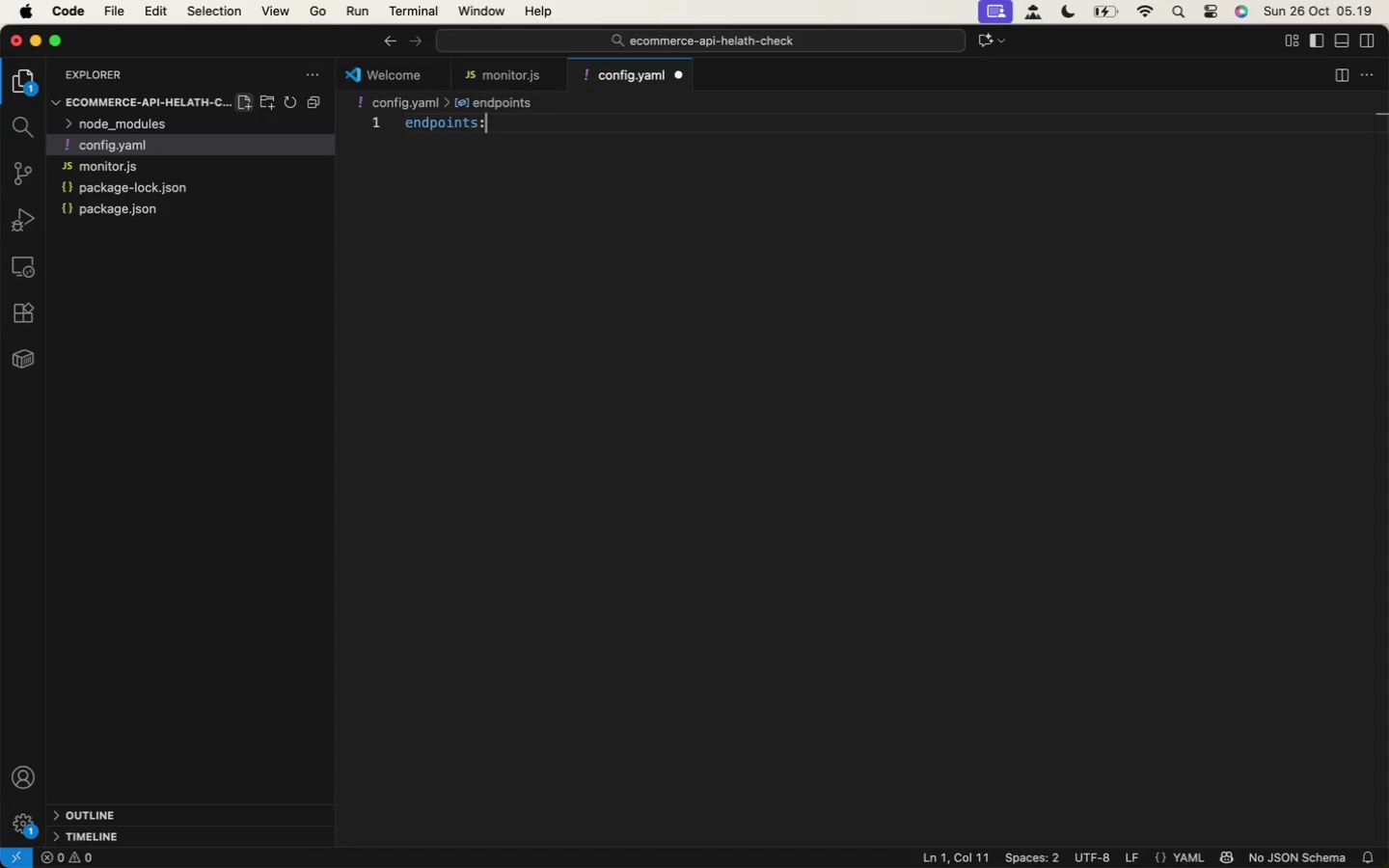 
key(Enter)
 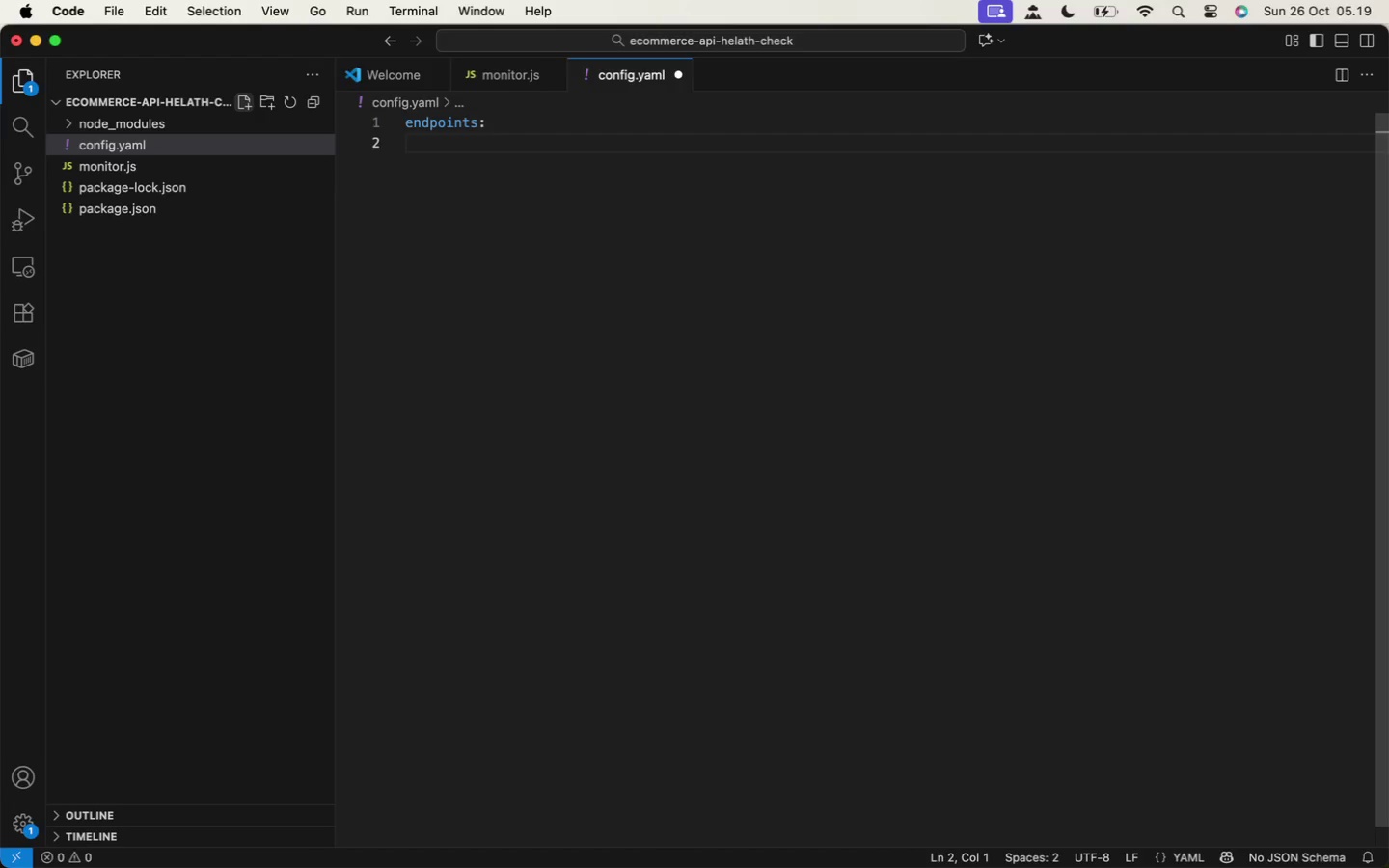 
key(Tab)
 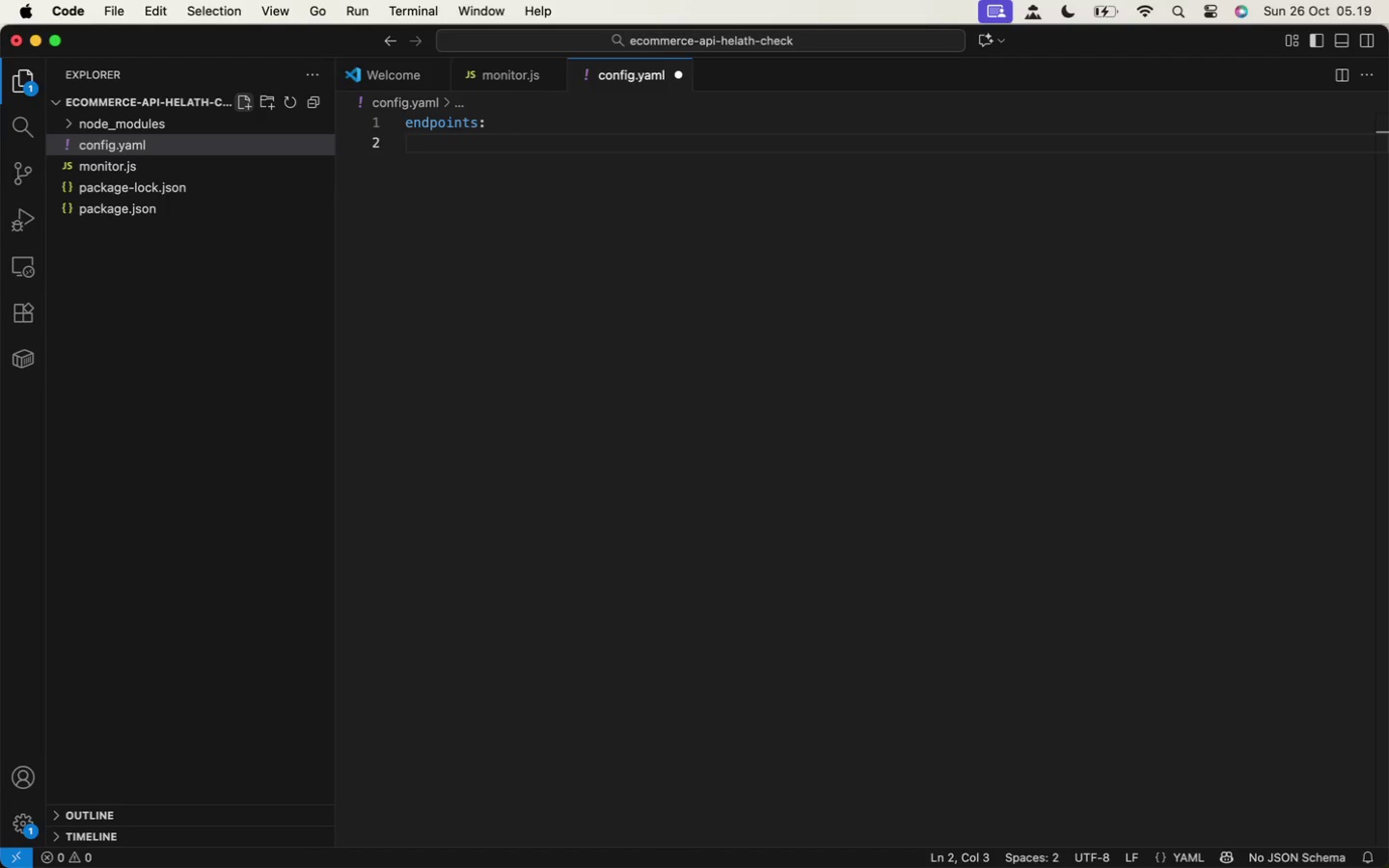 
wait(25.99)
 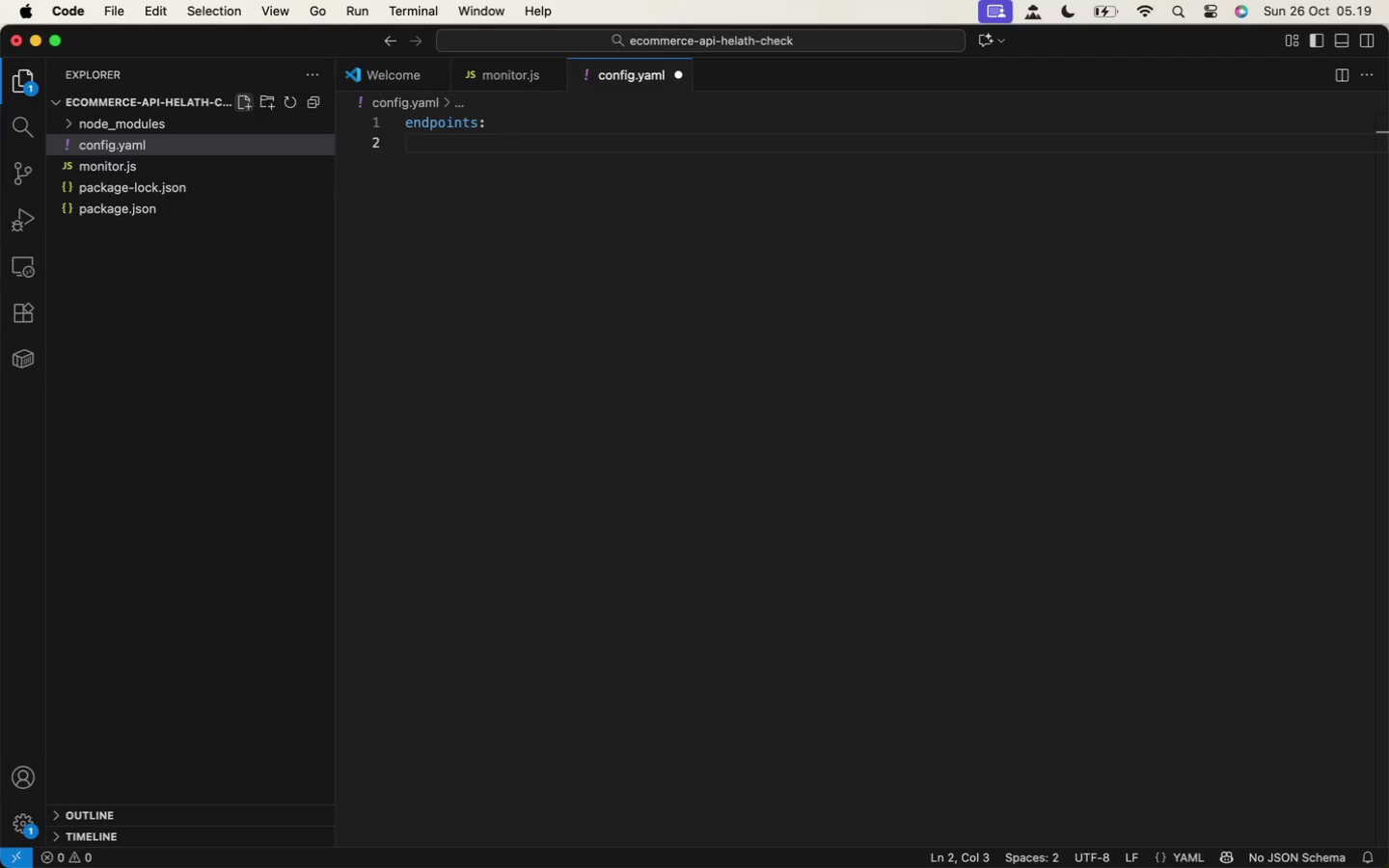 
type(- name: Internal Order API)
 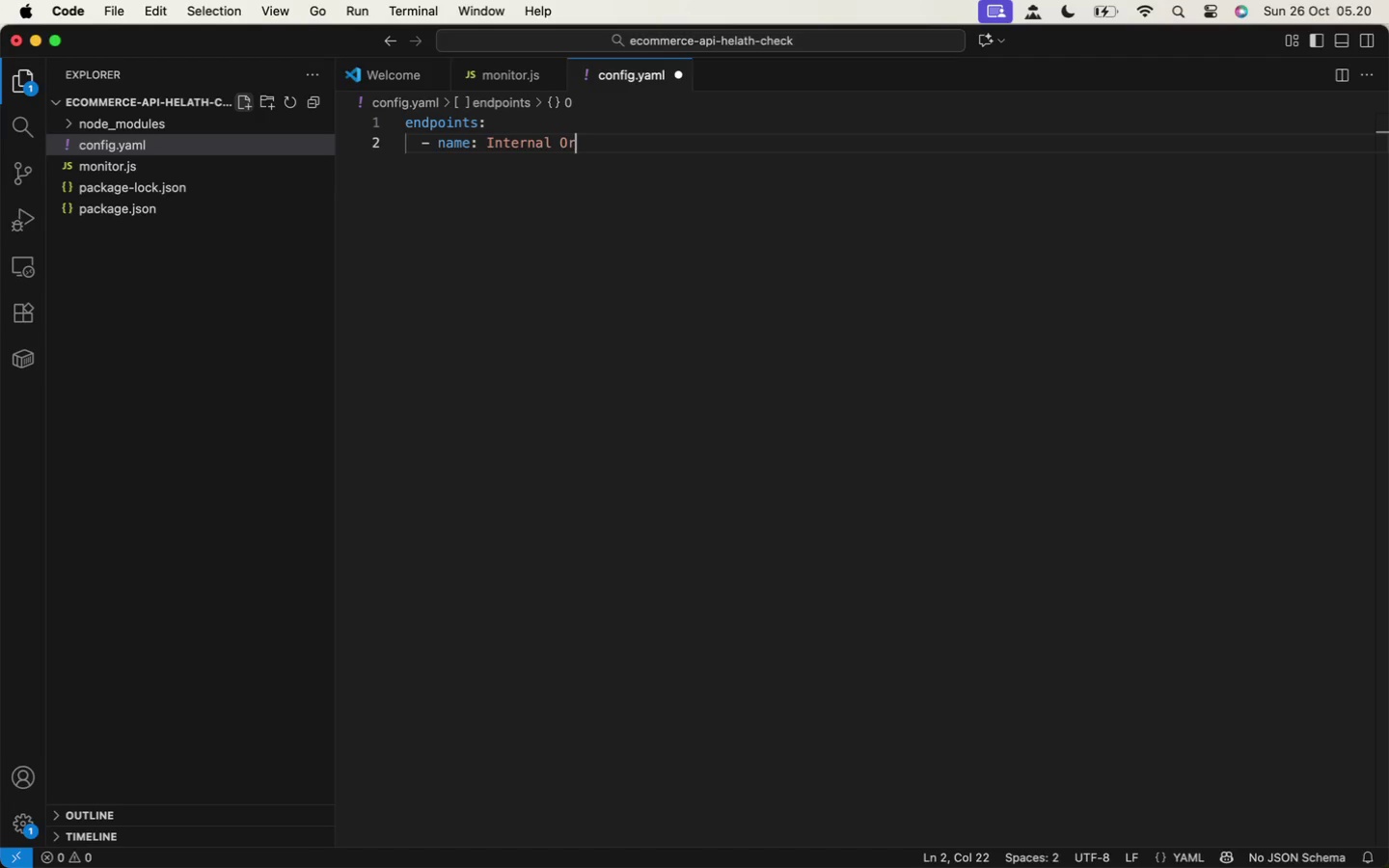 
key(Enter)
 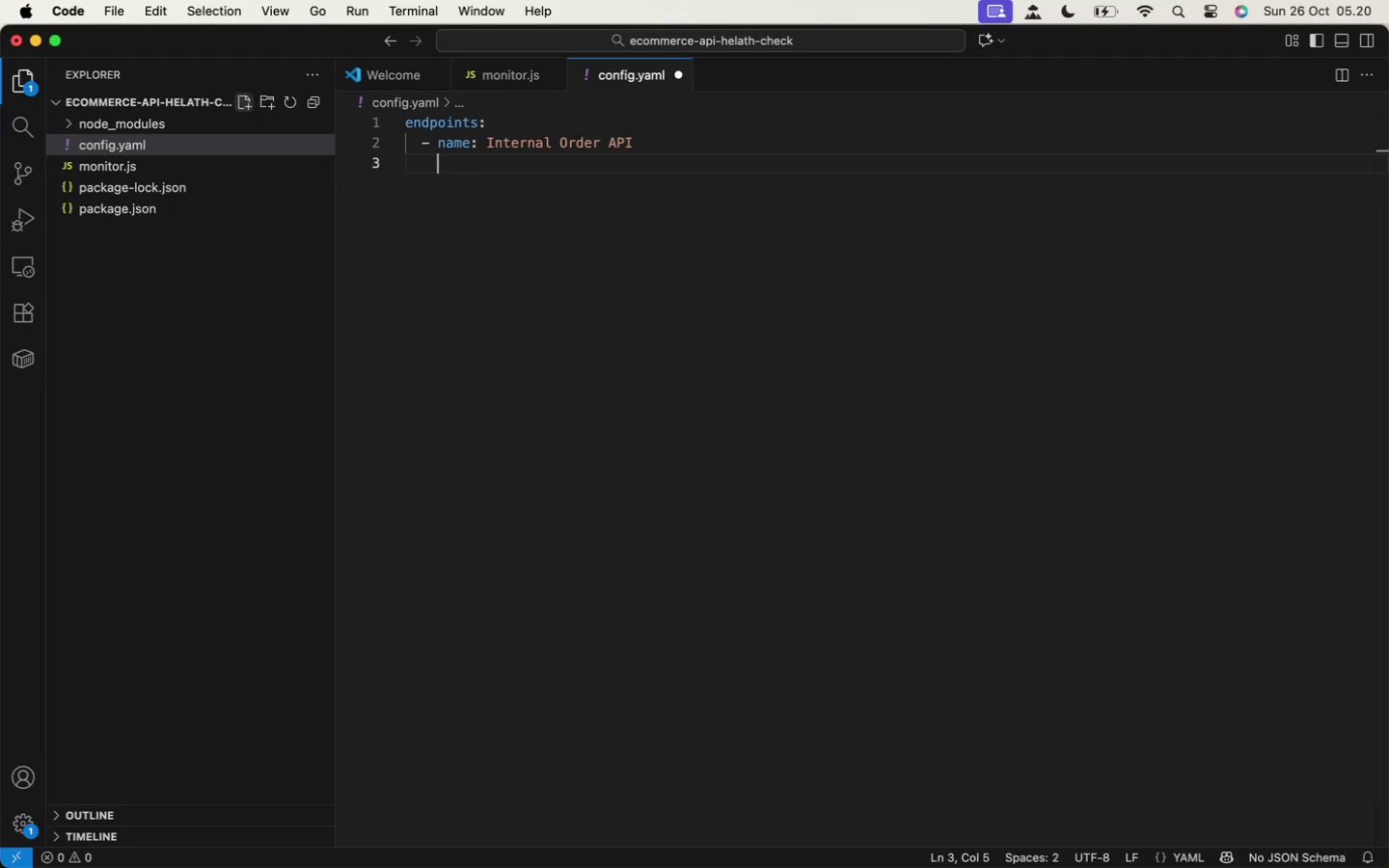 
key(Tab)
type(url: )
 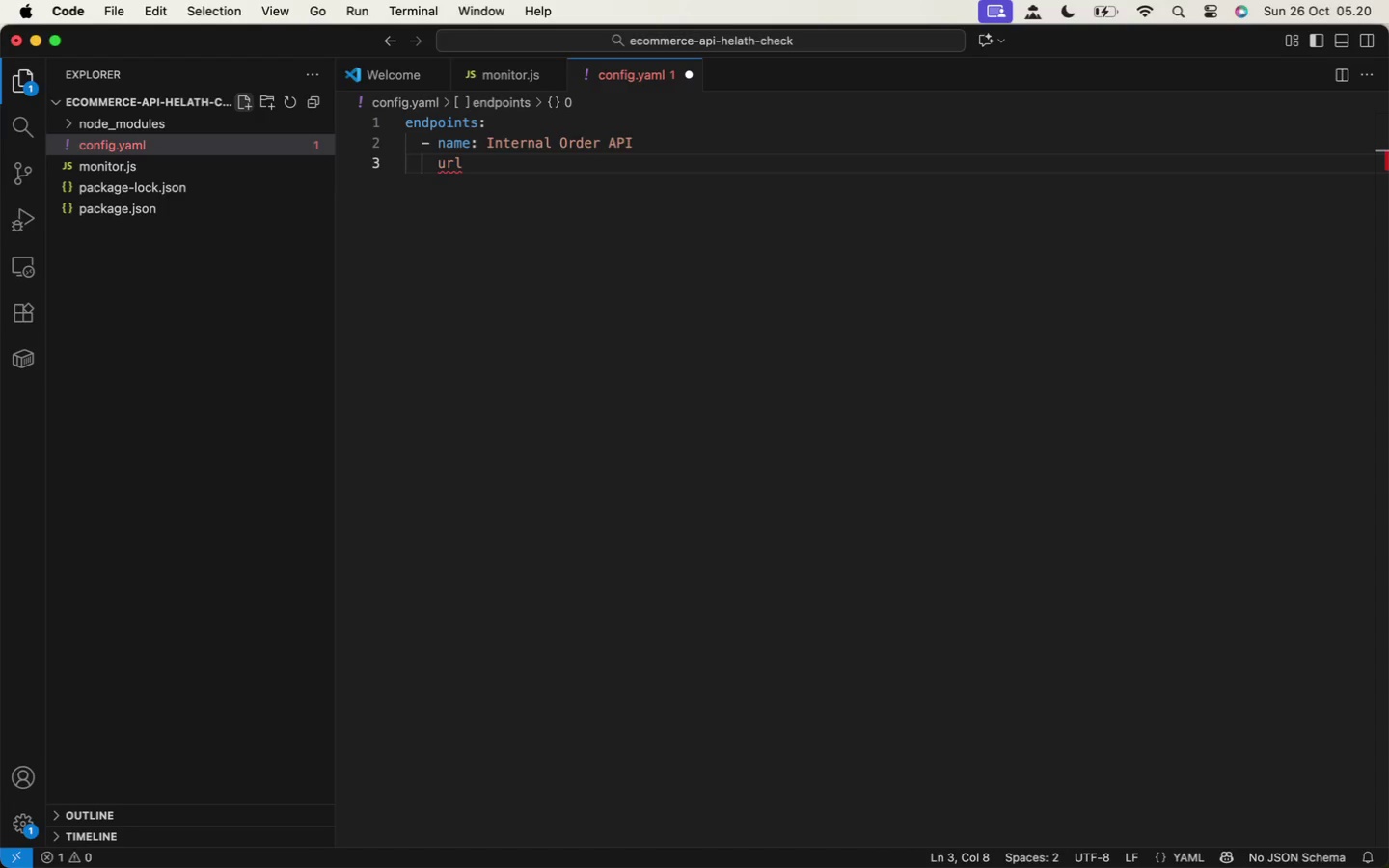 
type(https:..)
key(Backspace)
key(Backspace)
type(//)
 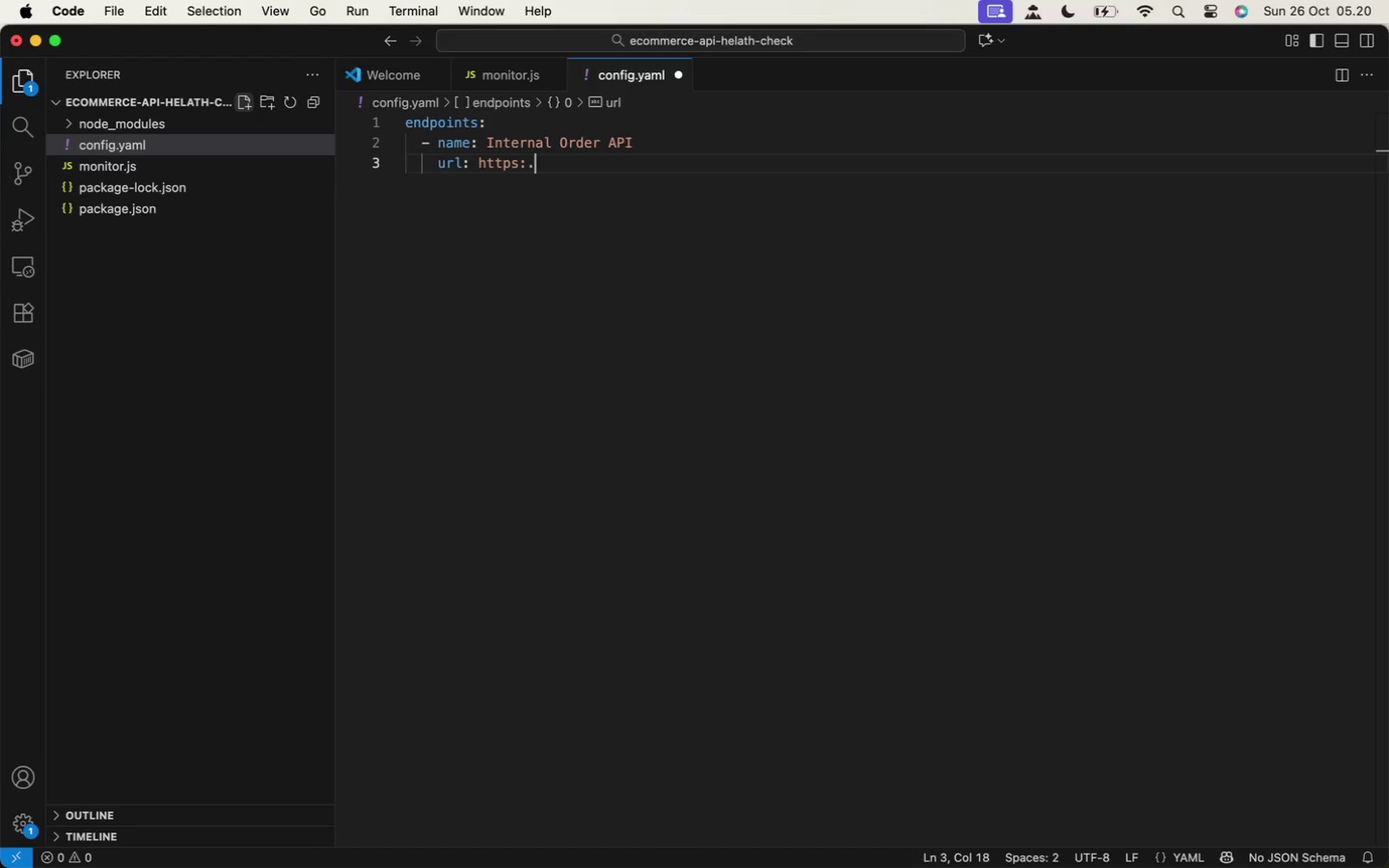 
wait(6.88)
 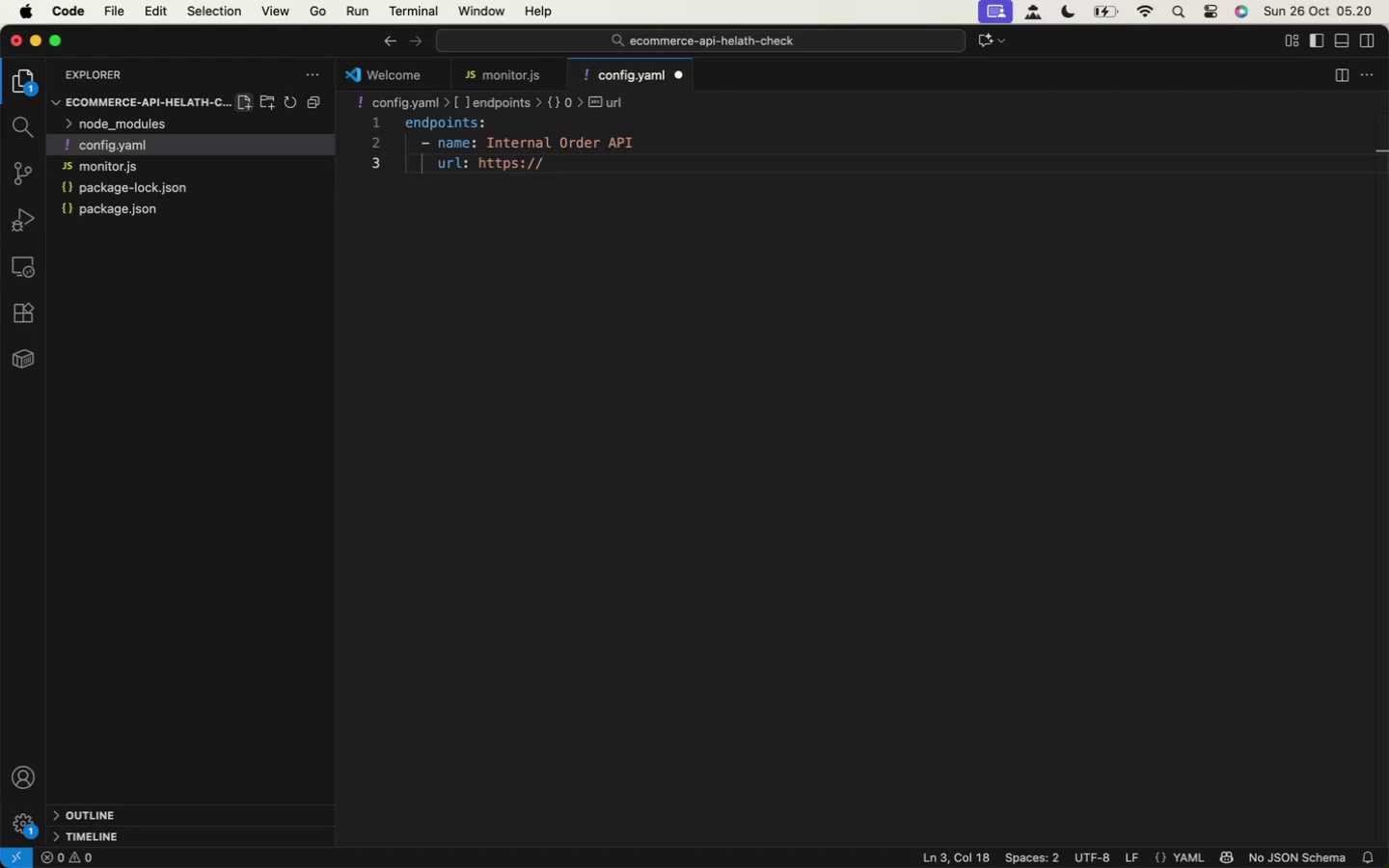 
type(httpbin.org)
 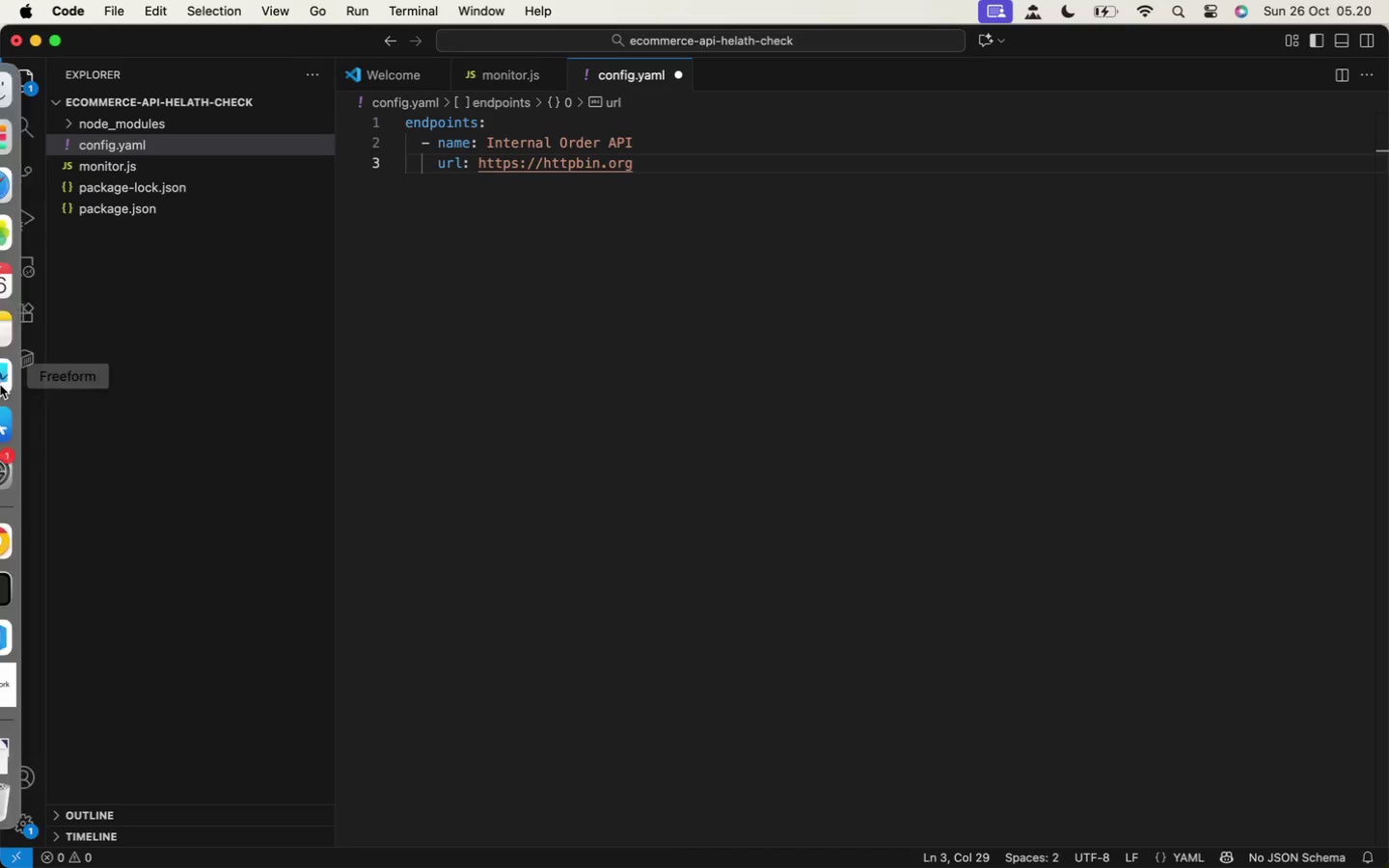 
left_click([41, 549])
 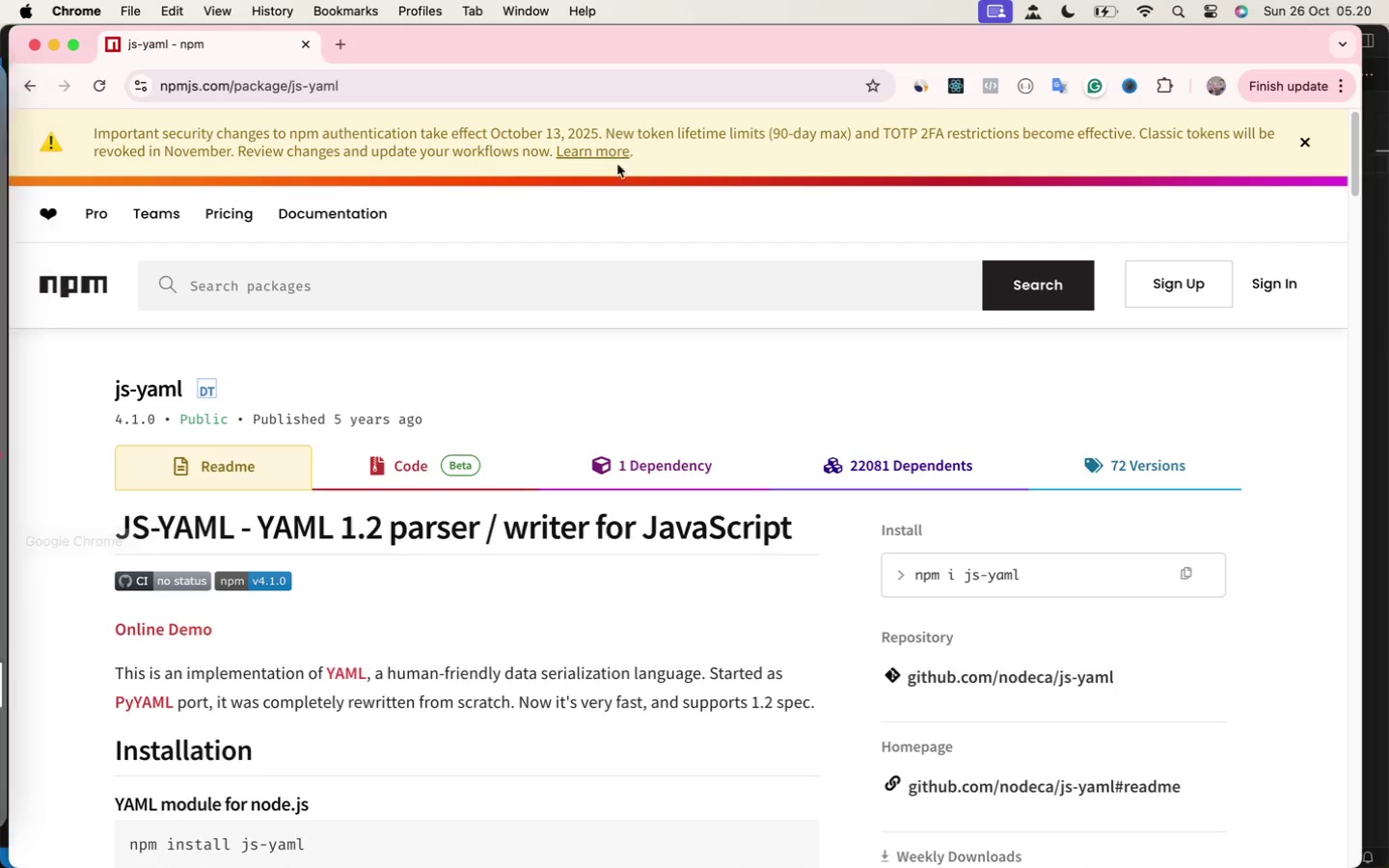 
left_click([341, 45])
 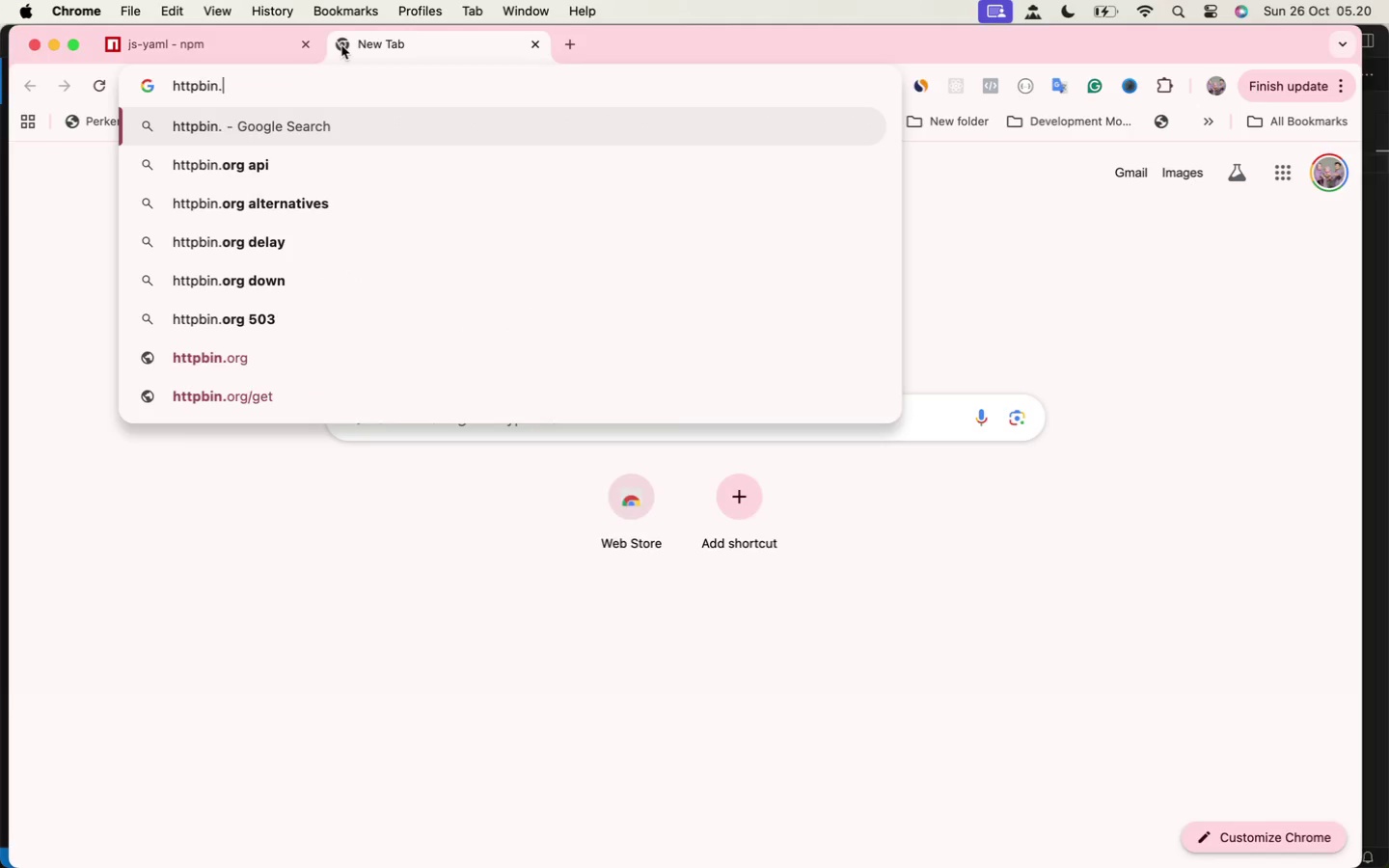 
type(httpbin.org)
 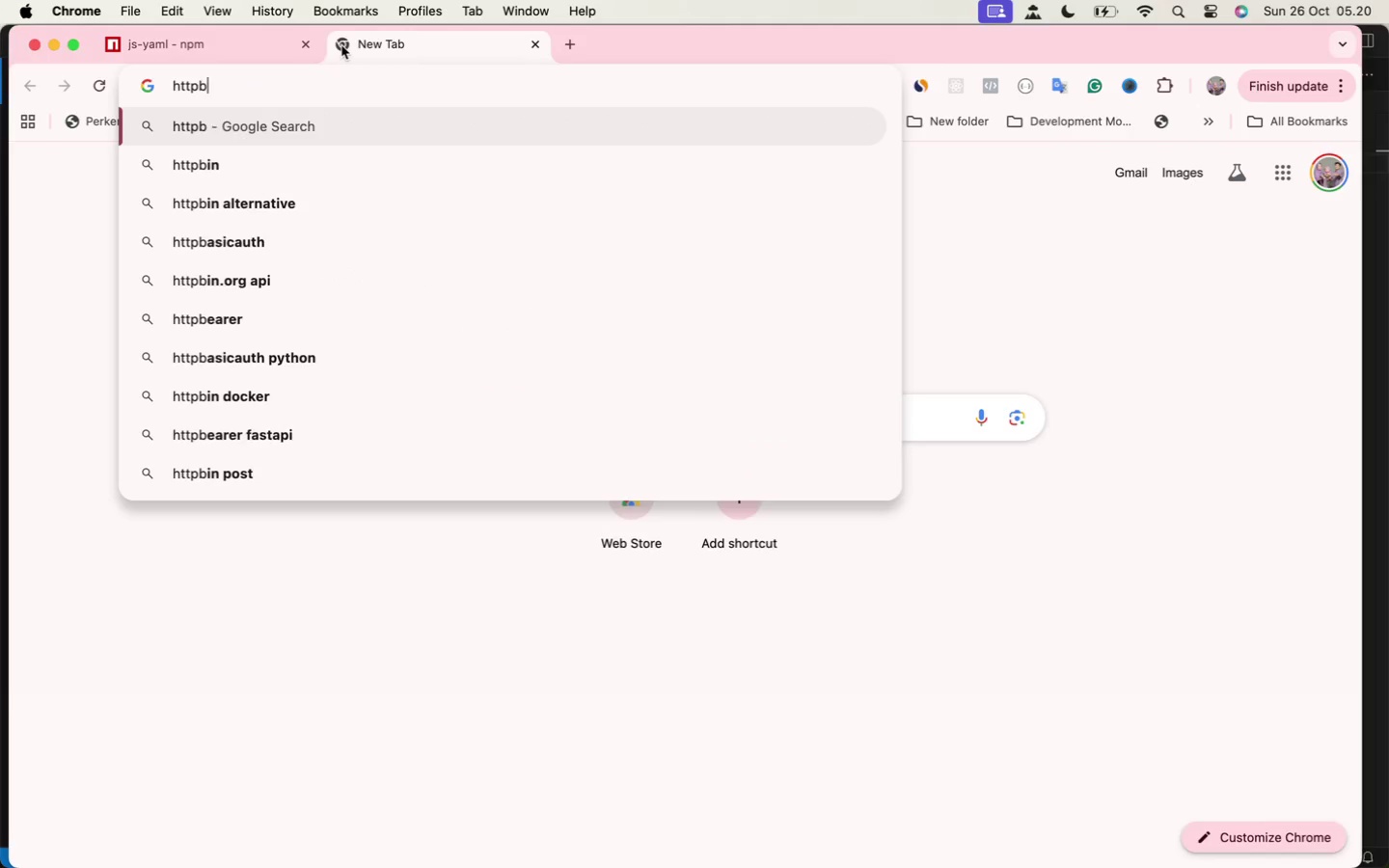 
key(Enter)
 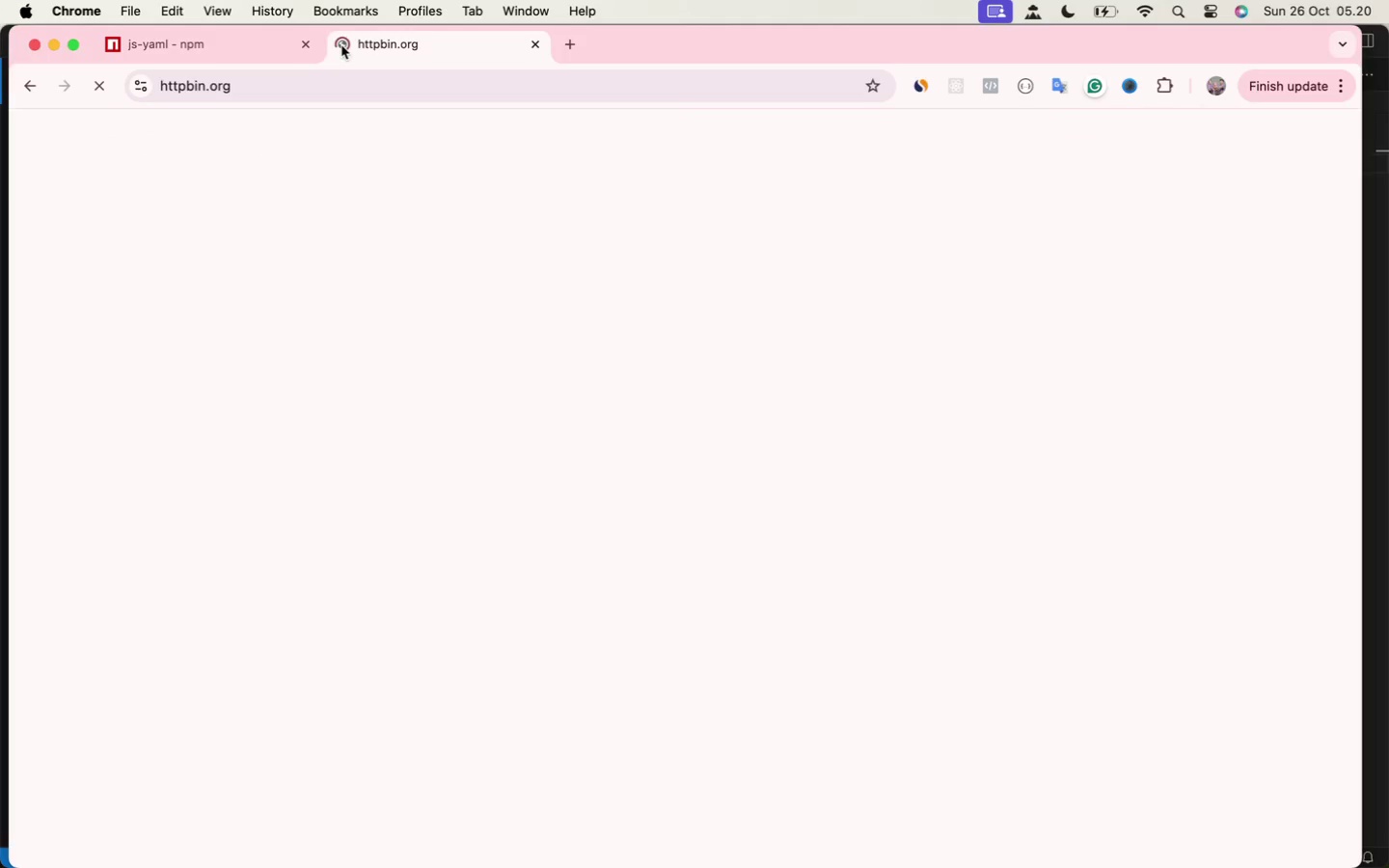 
wait(9.9)
 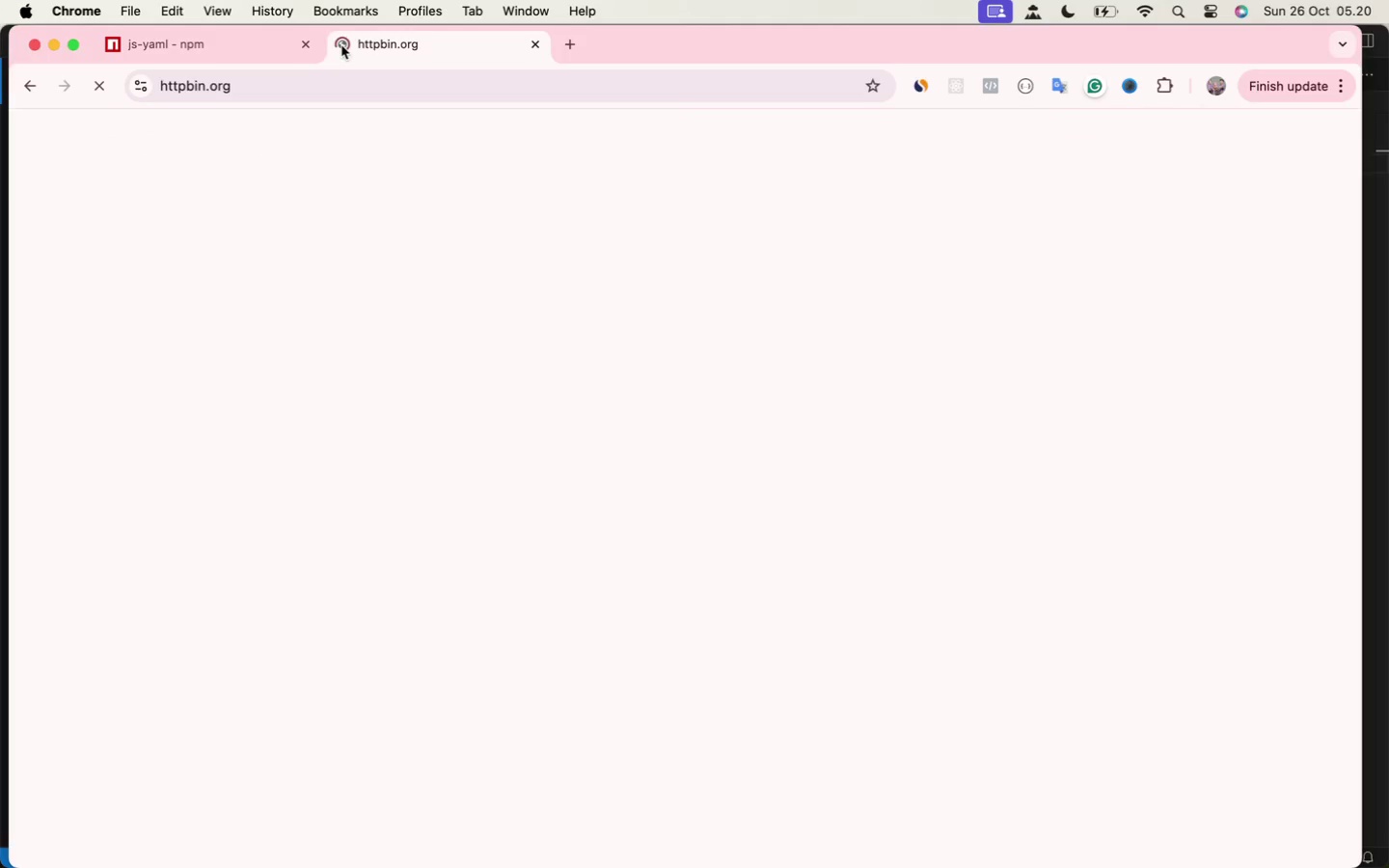 
scroll: coordinate [469, 261], scroll_direction: down, amount: 26.0
 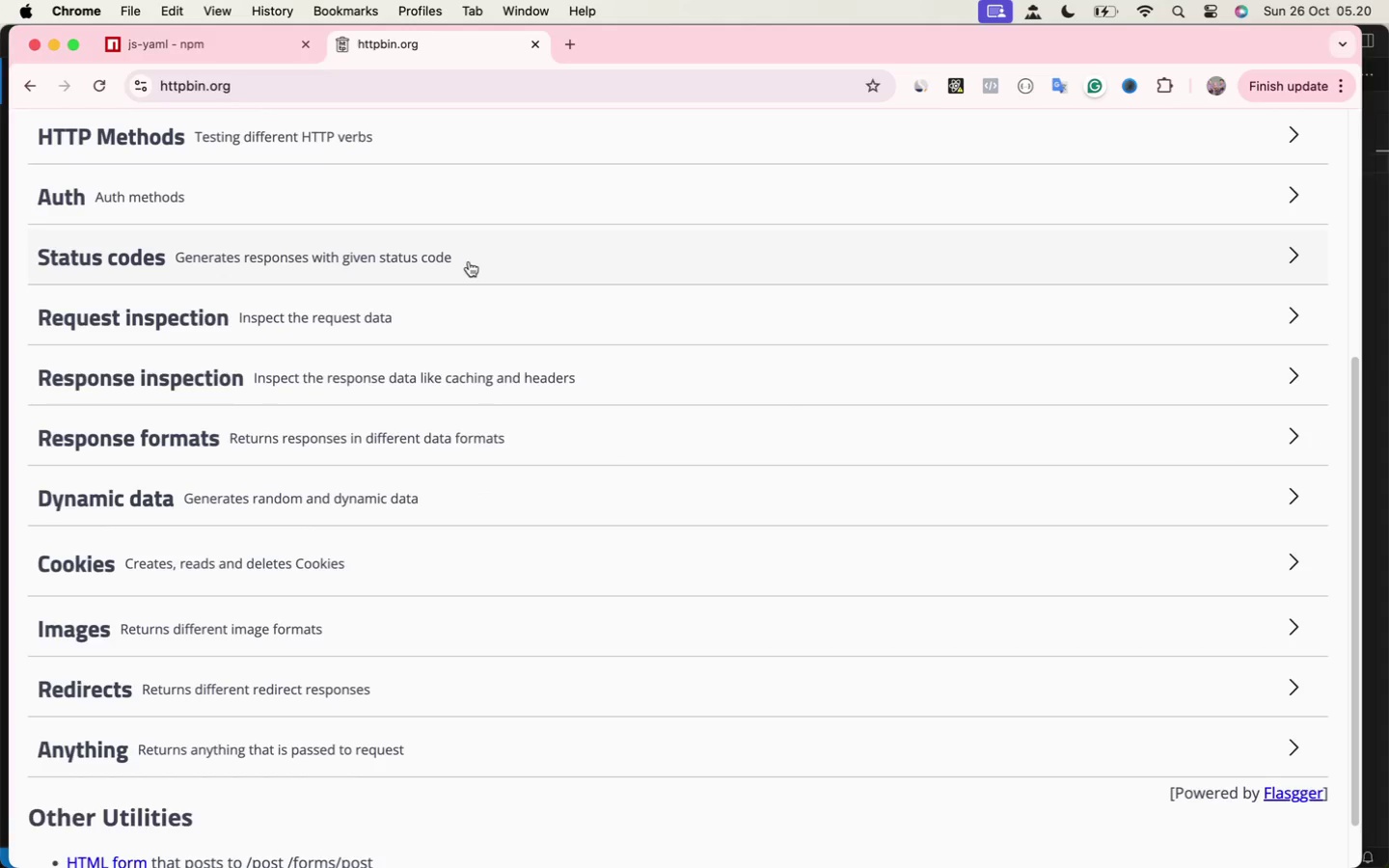 
scroll: coordinate [470, 260], scroll_direction: up, amount: 2.0
 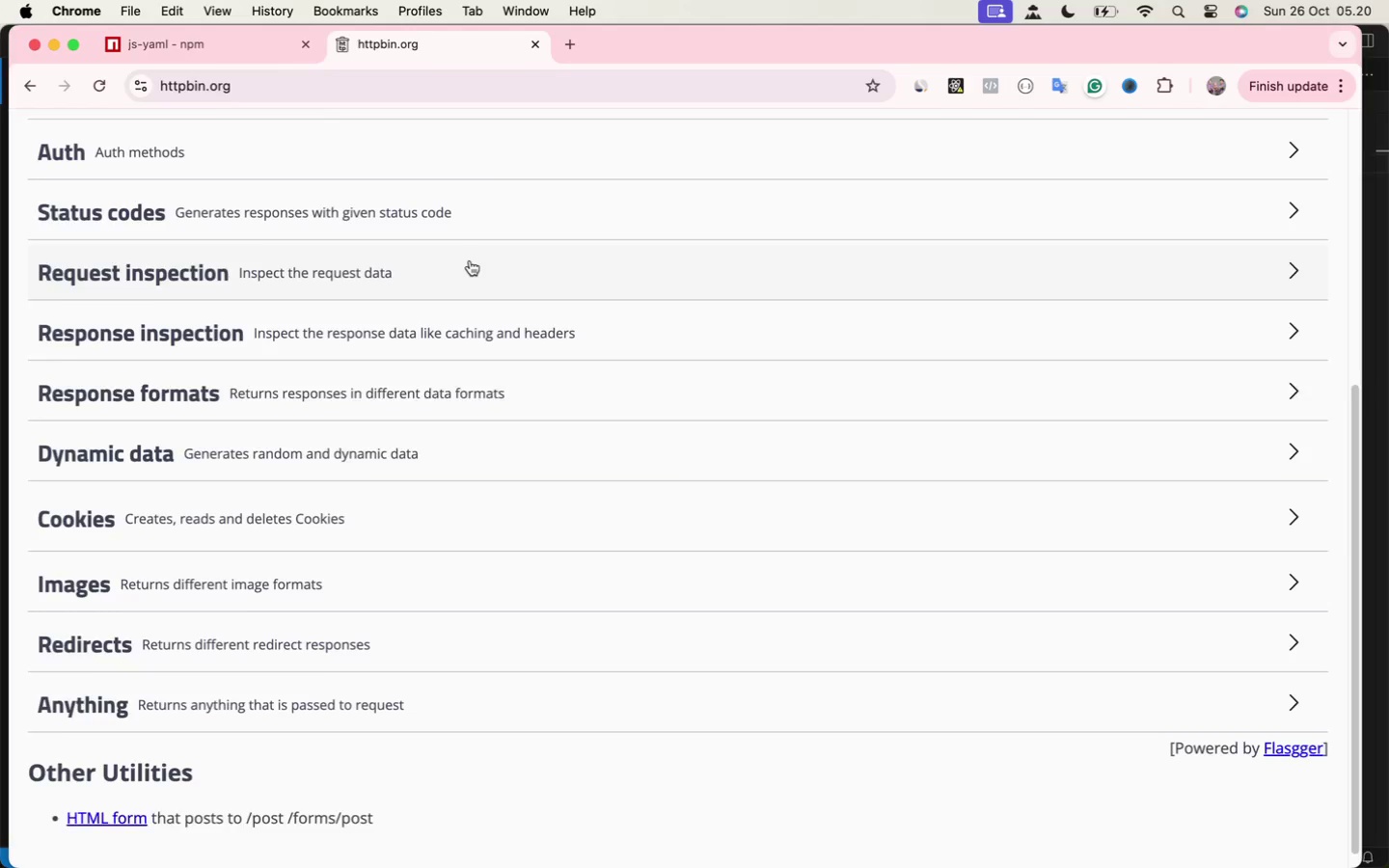 
mouse_move([453, 258])
 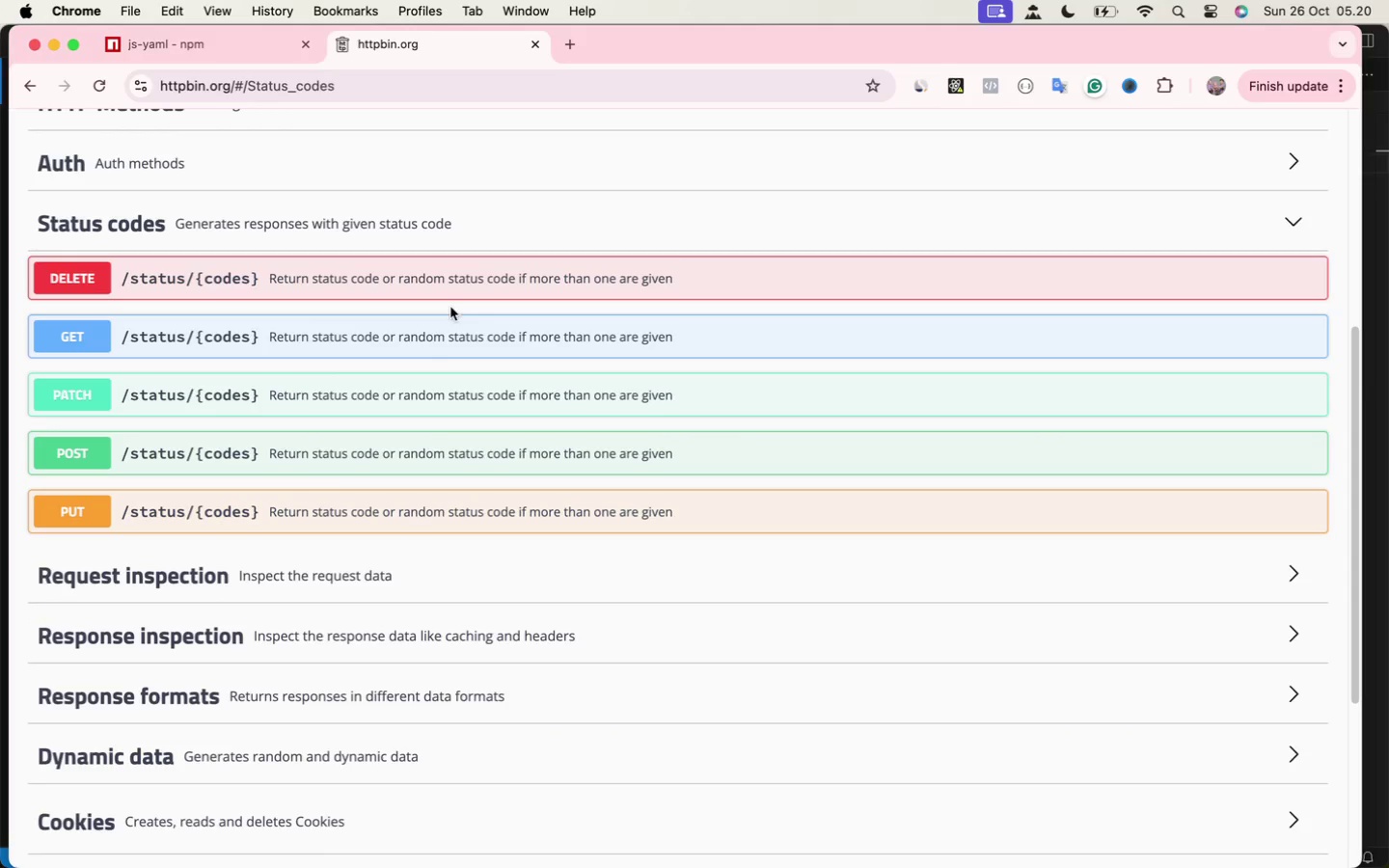 
left_click([440, 341])
 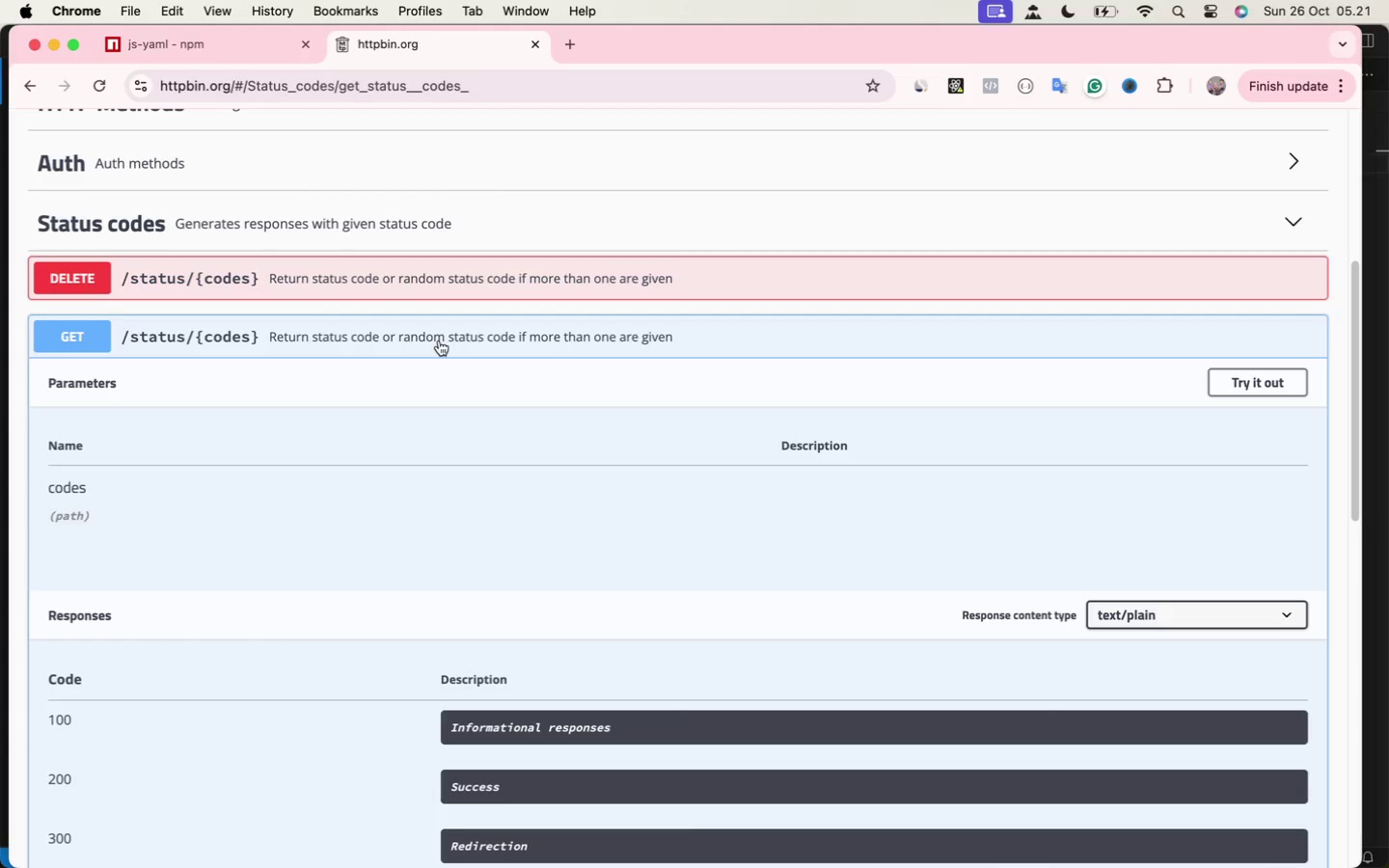 
left_click([439, 340])
 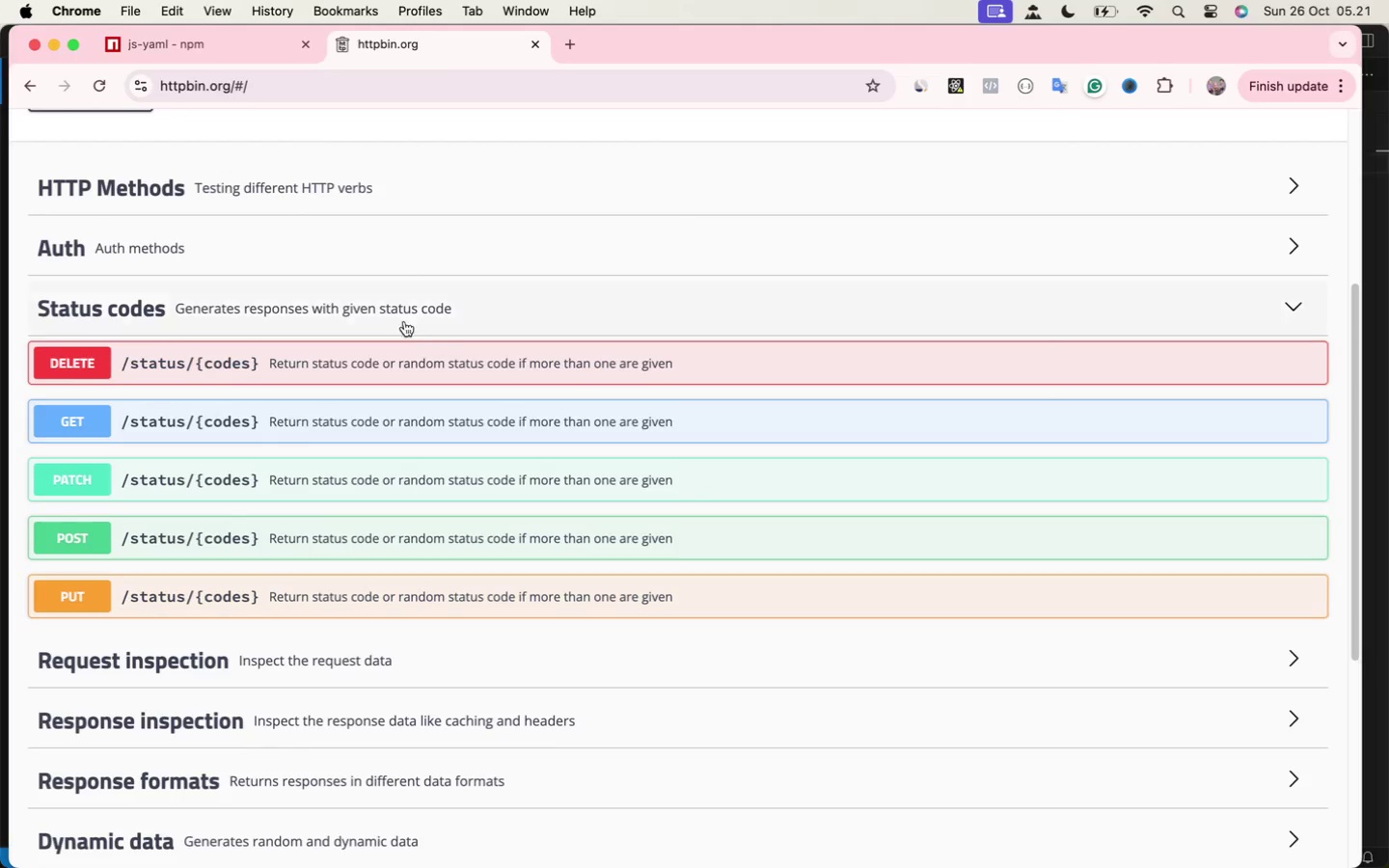 
scroll: coordinate [439, 340], scroll_direction: up, amount: 2.0
 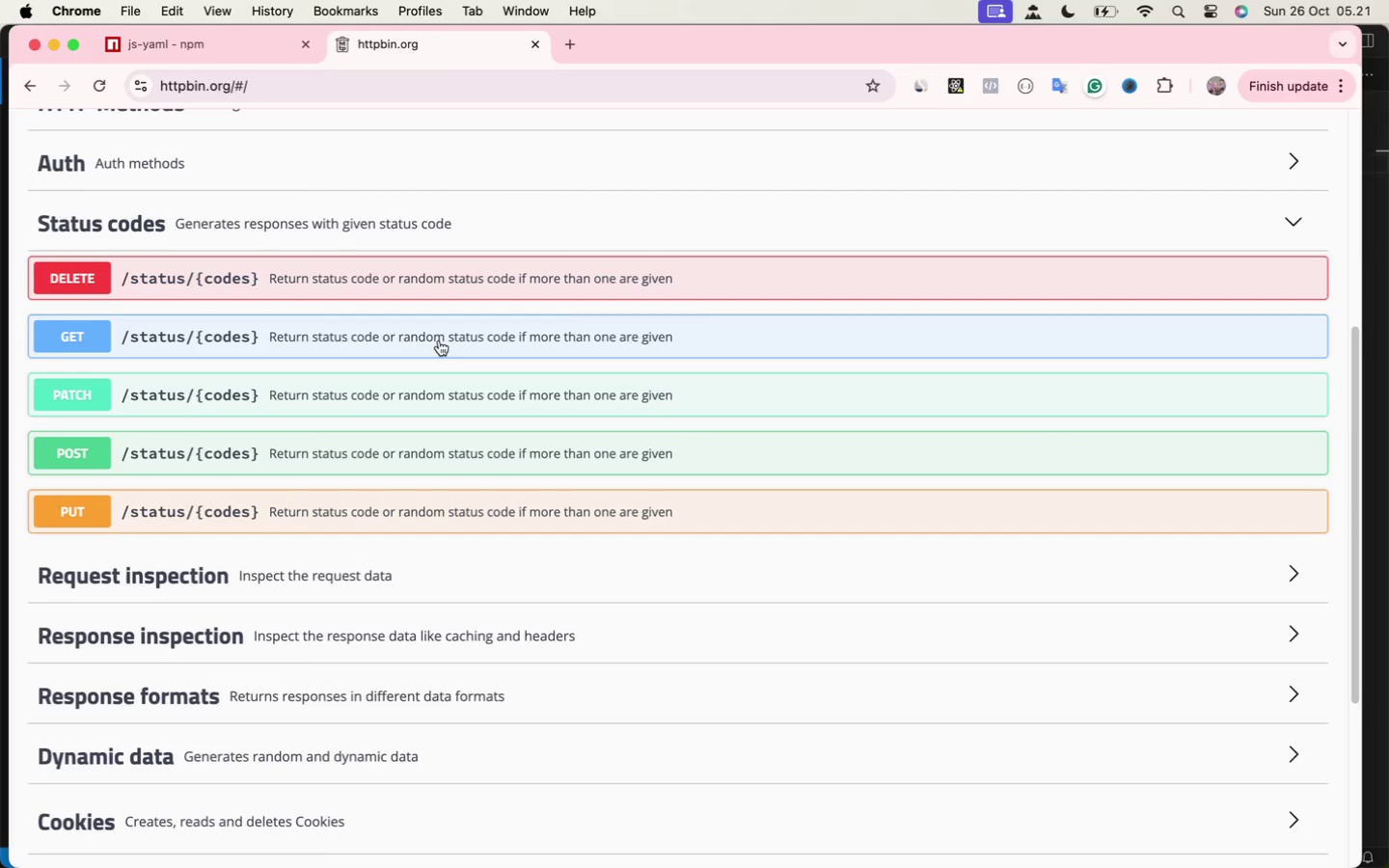 
left_click([356, 254])
 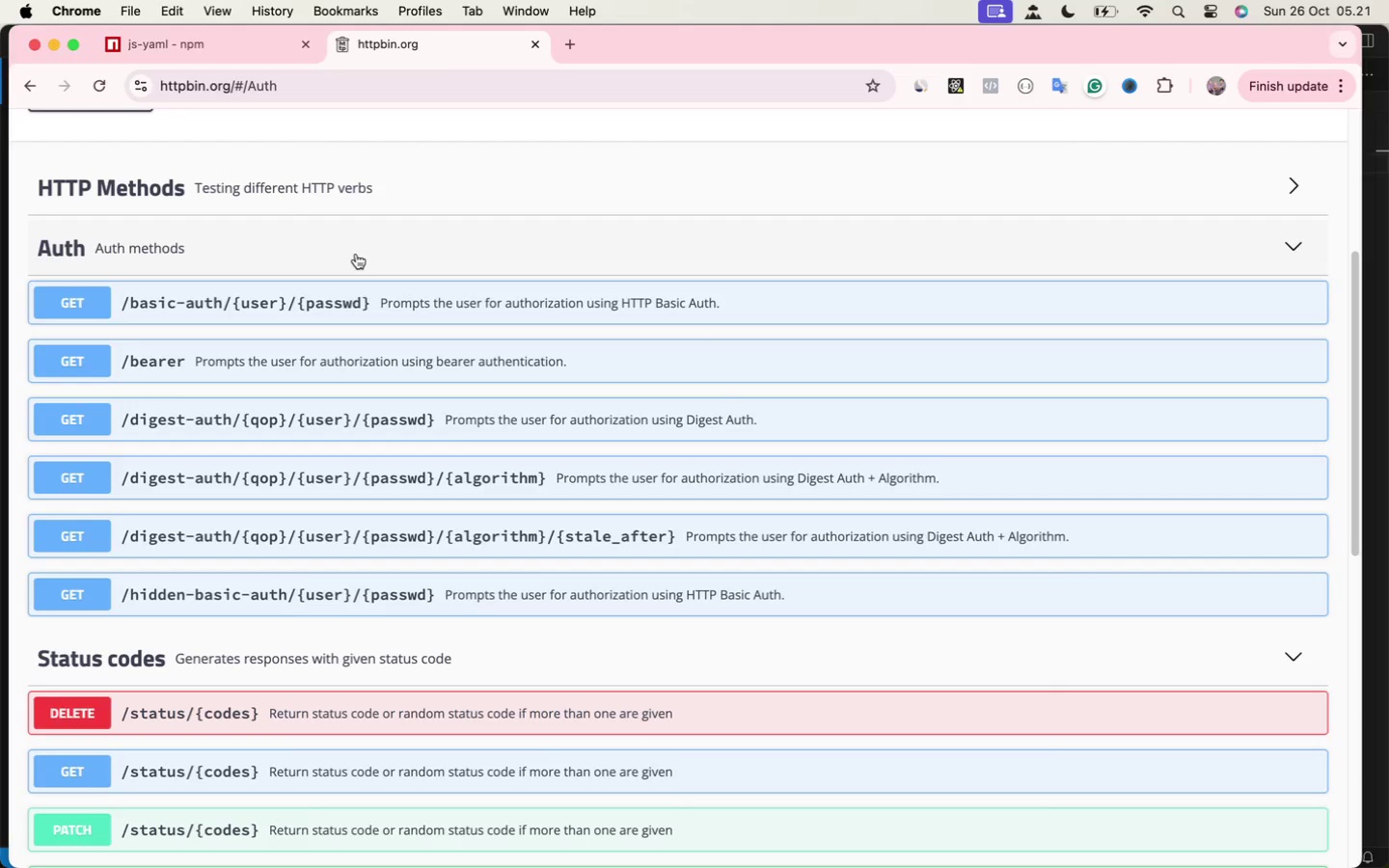 
left_click([356, 254])
 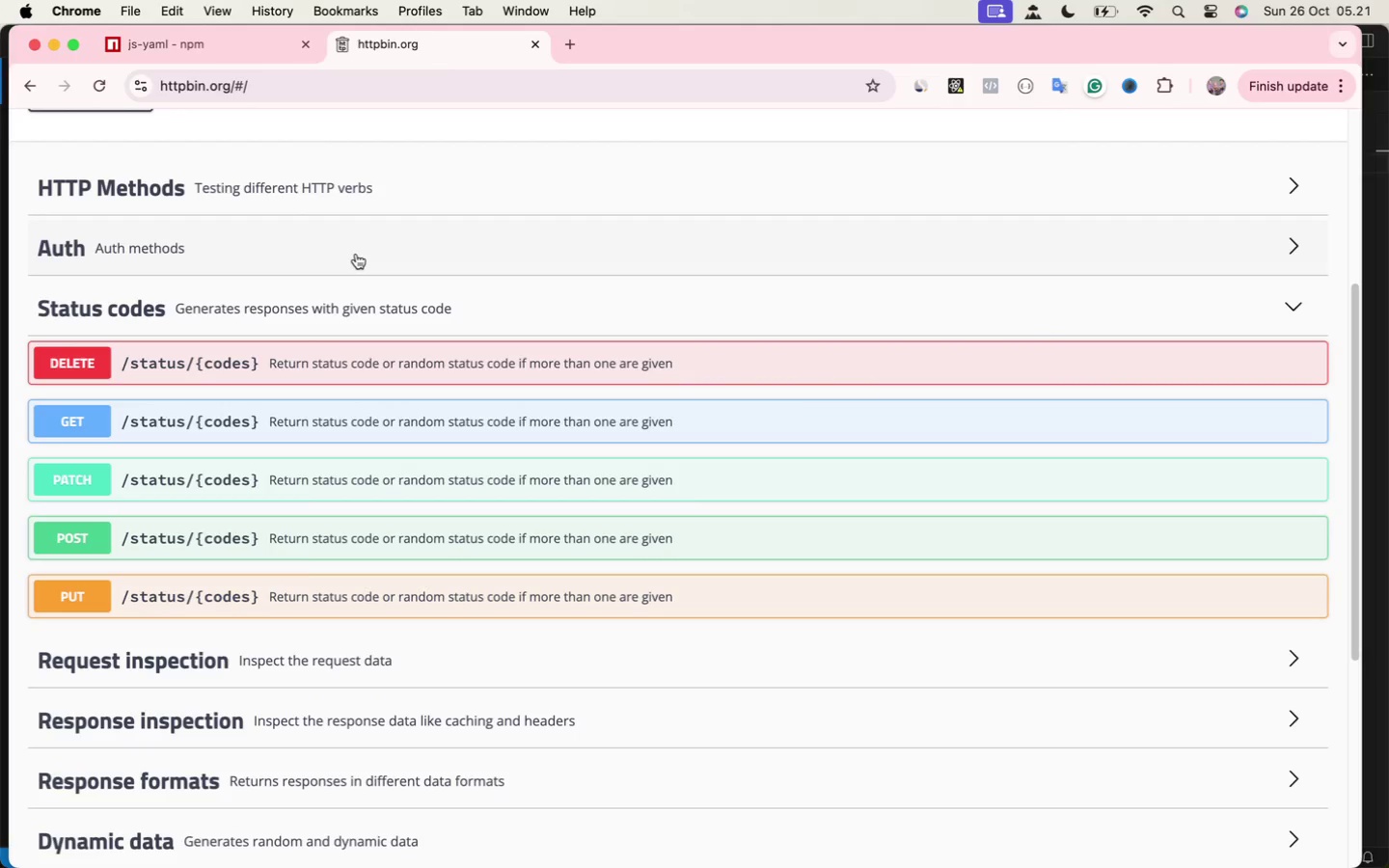 
scroll: coordinate [362, 256], scroll_direction: up, amount: 44.0
 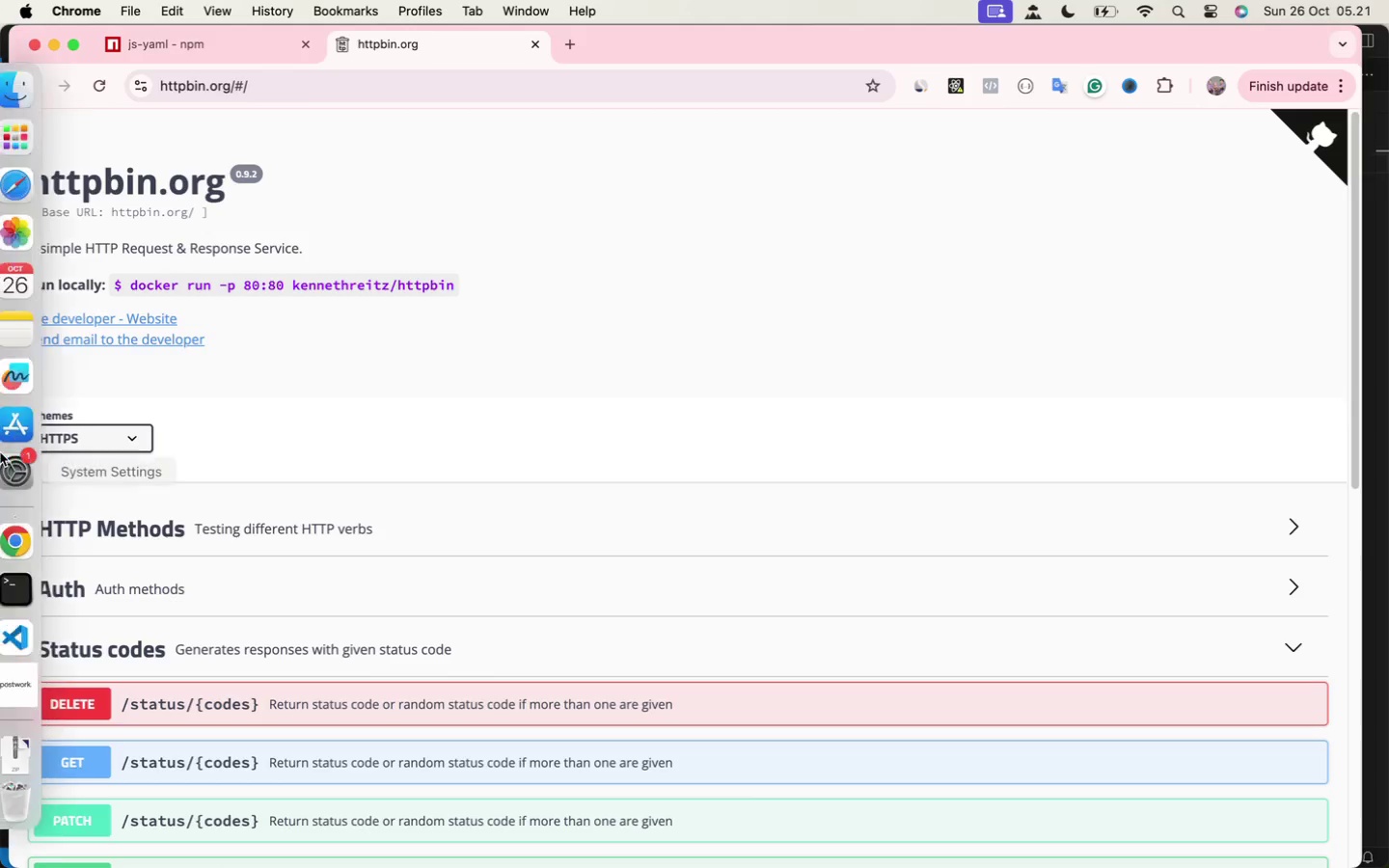 
left_click([49, 599])
 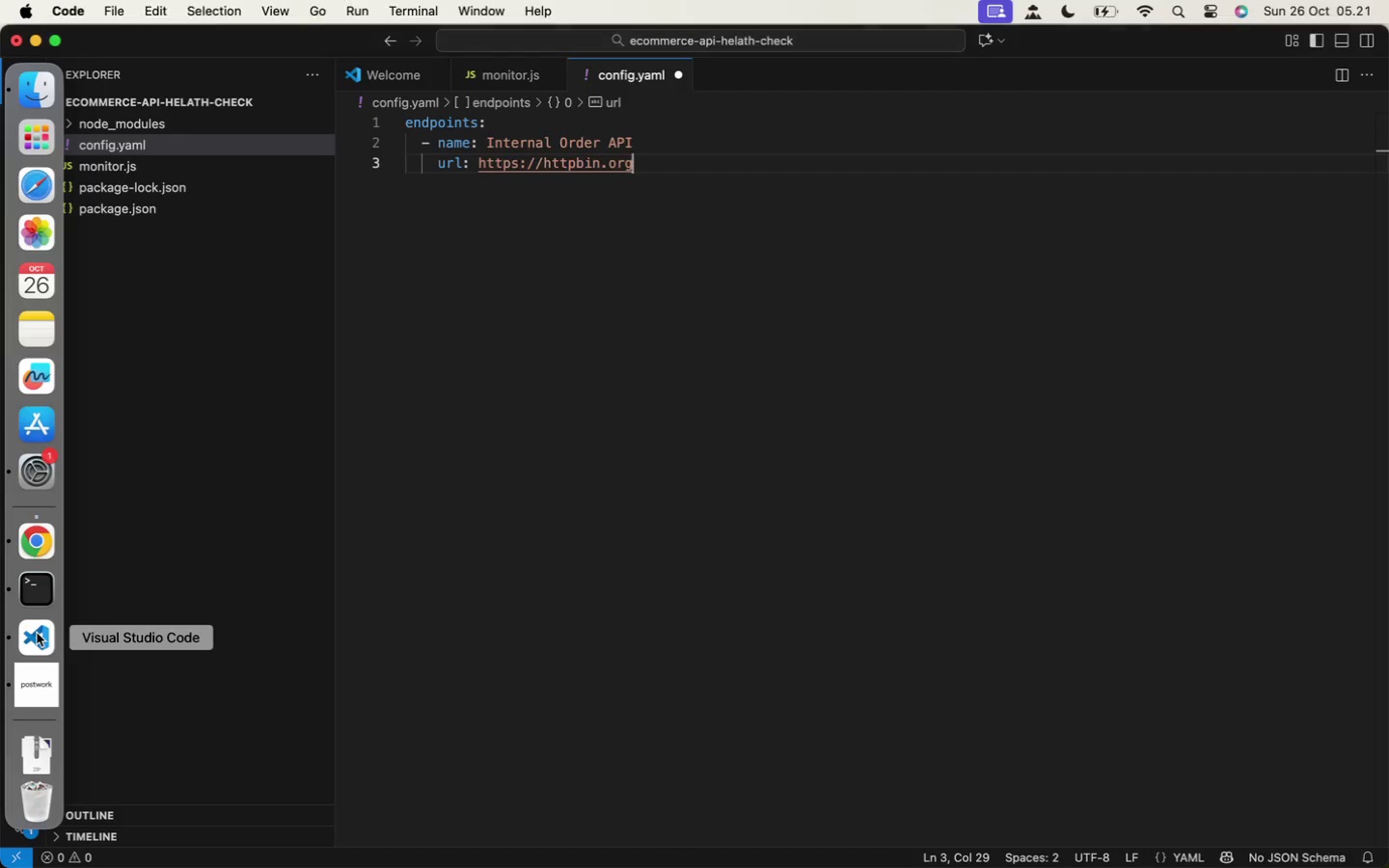 
left_click([531, 371])
 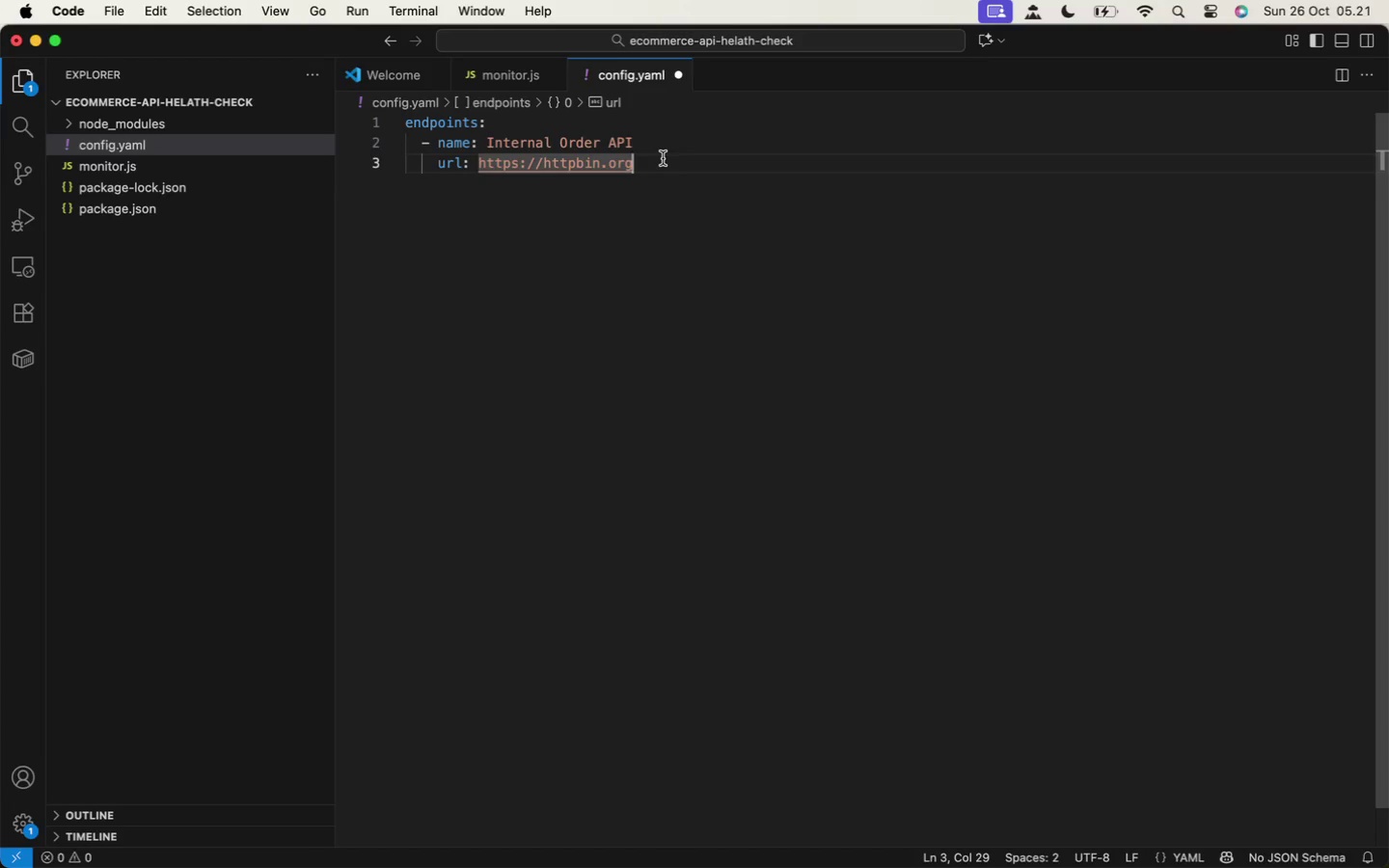 
wait(6.77)
 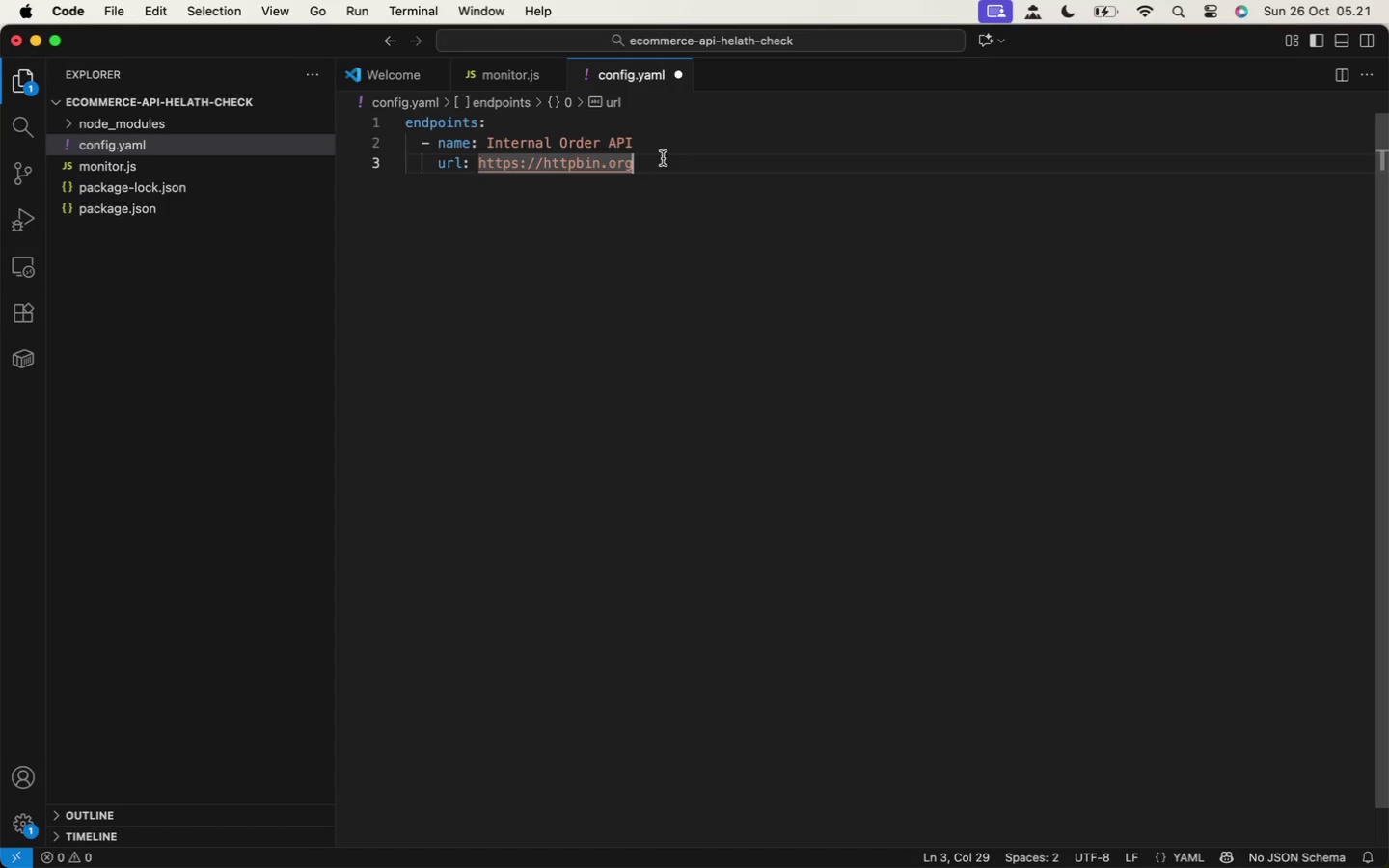 
type(/status/200)
 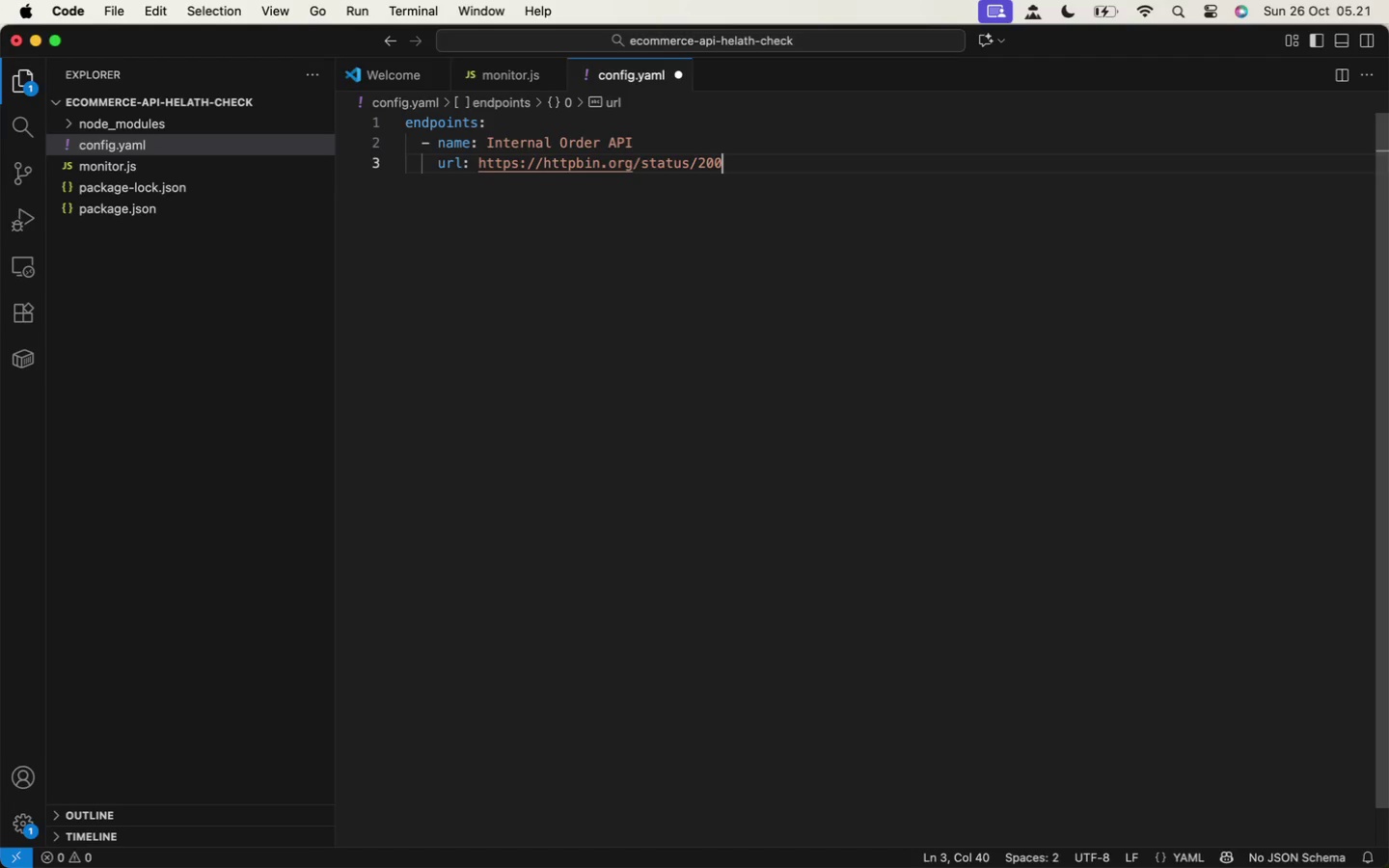 
key(Enter)
 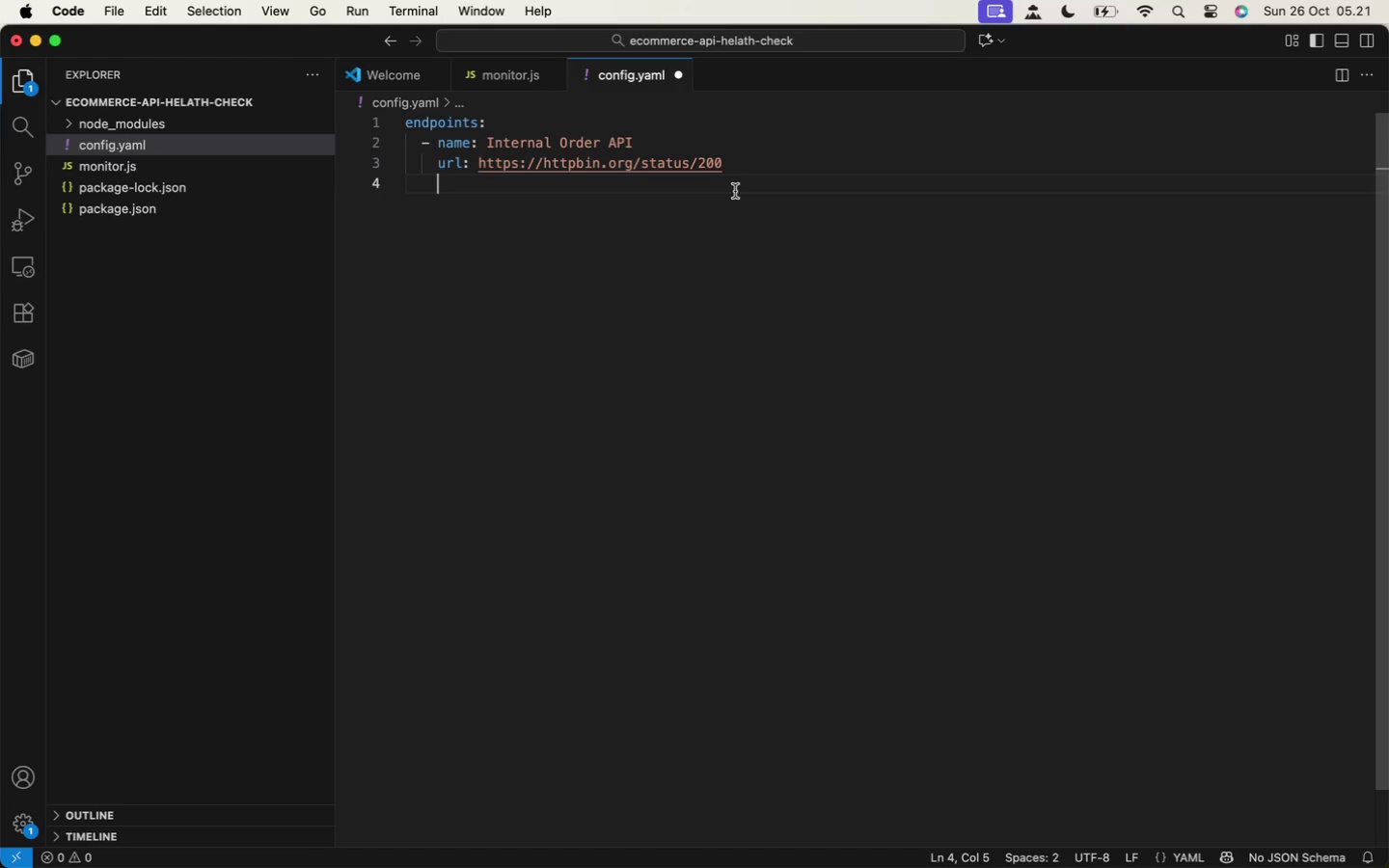 
wait(19.56)
 